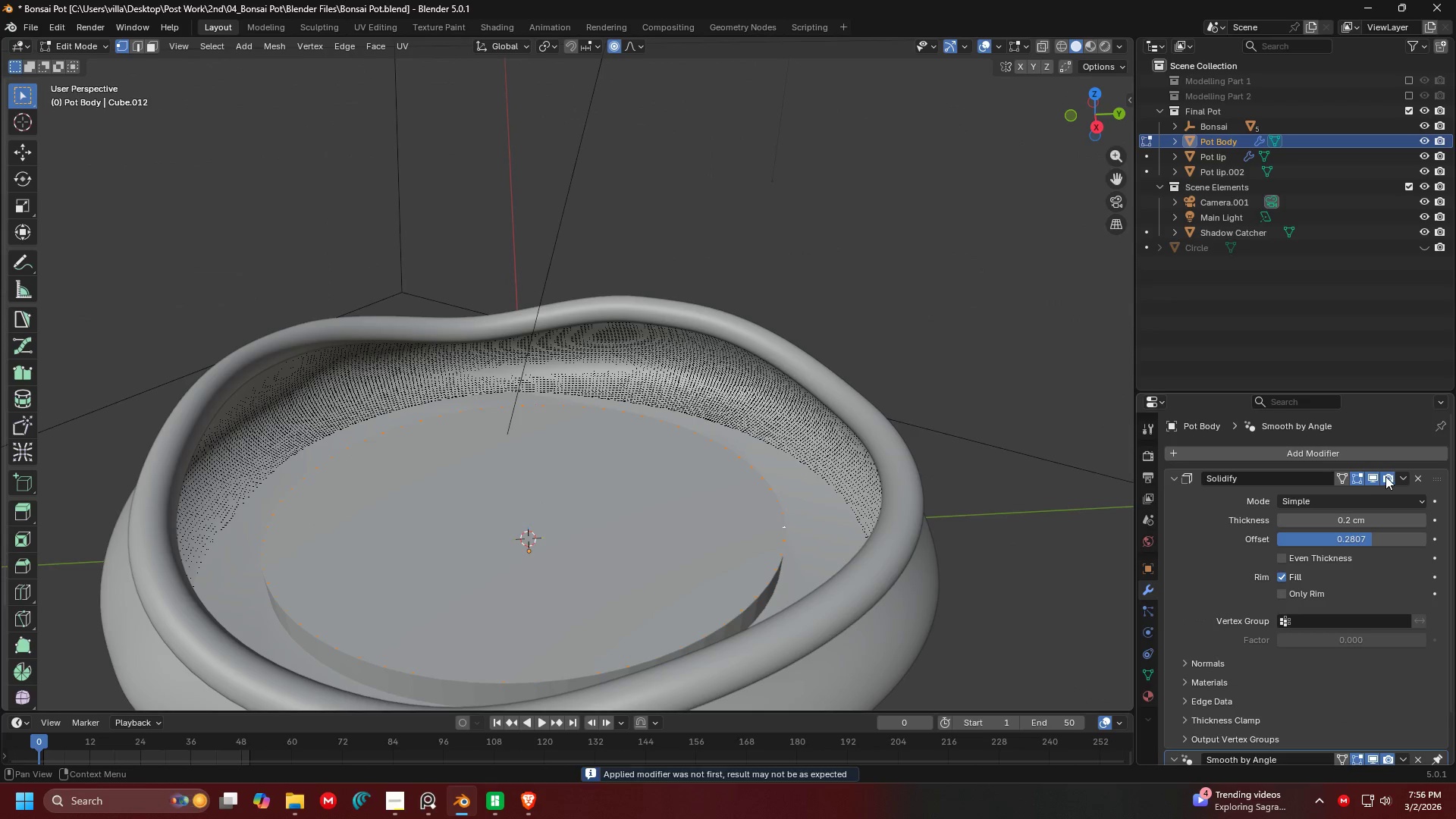 
left_click([1376, 479])
 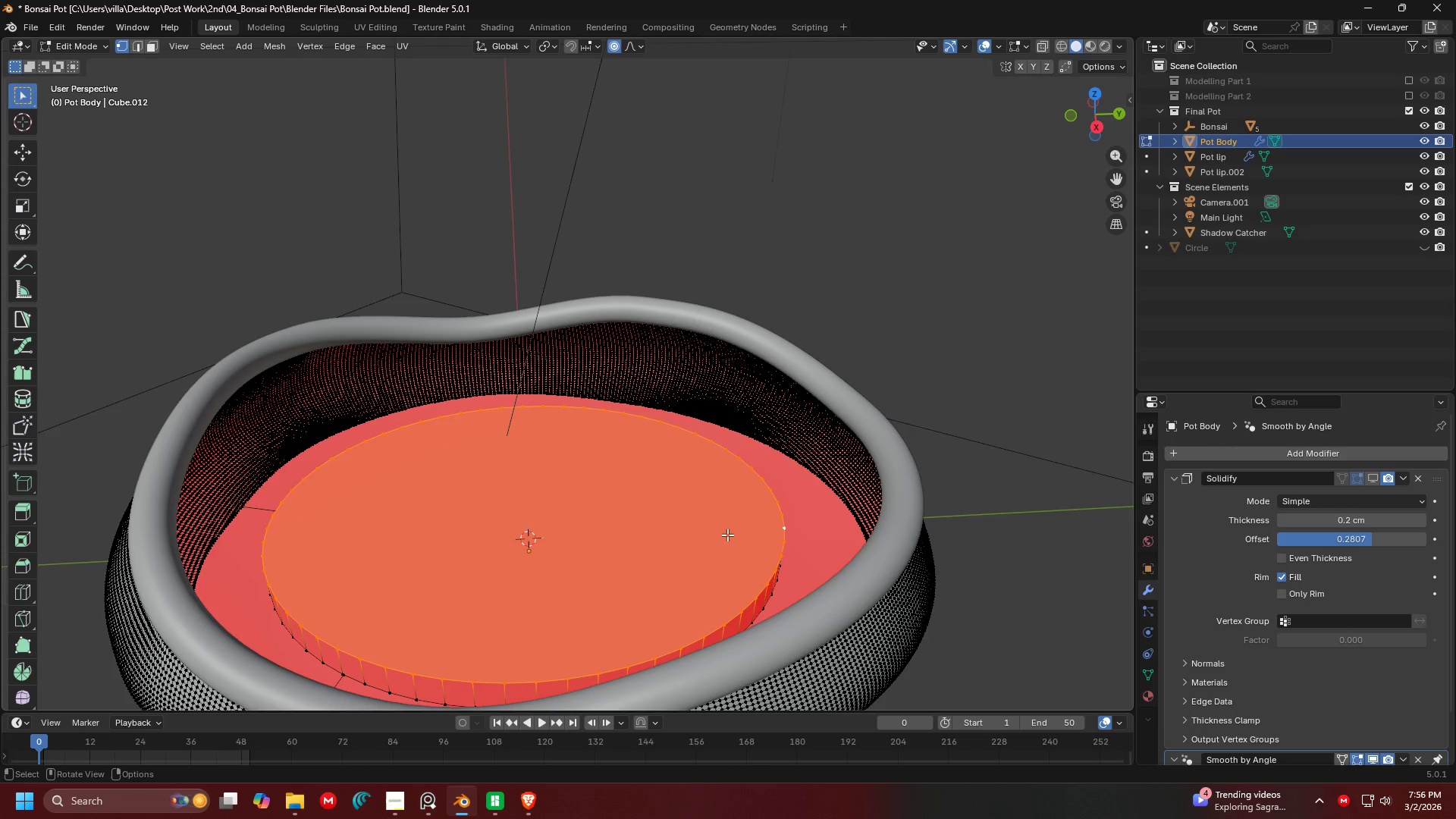 
key(Shift+ShiftLeft)
 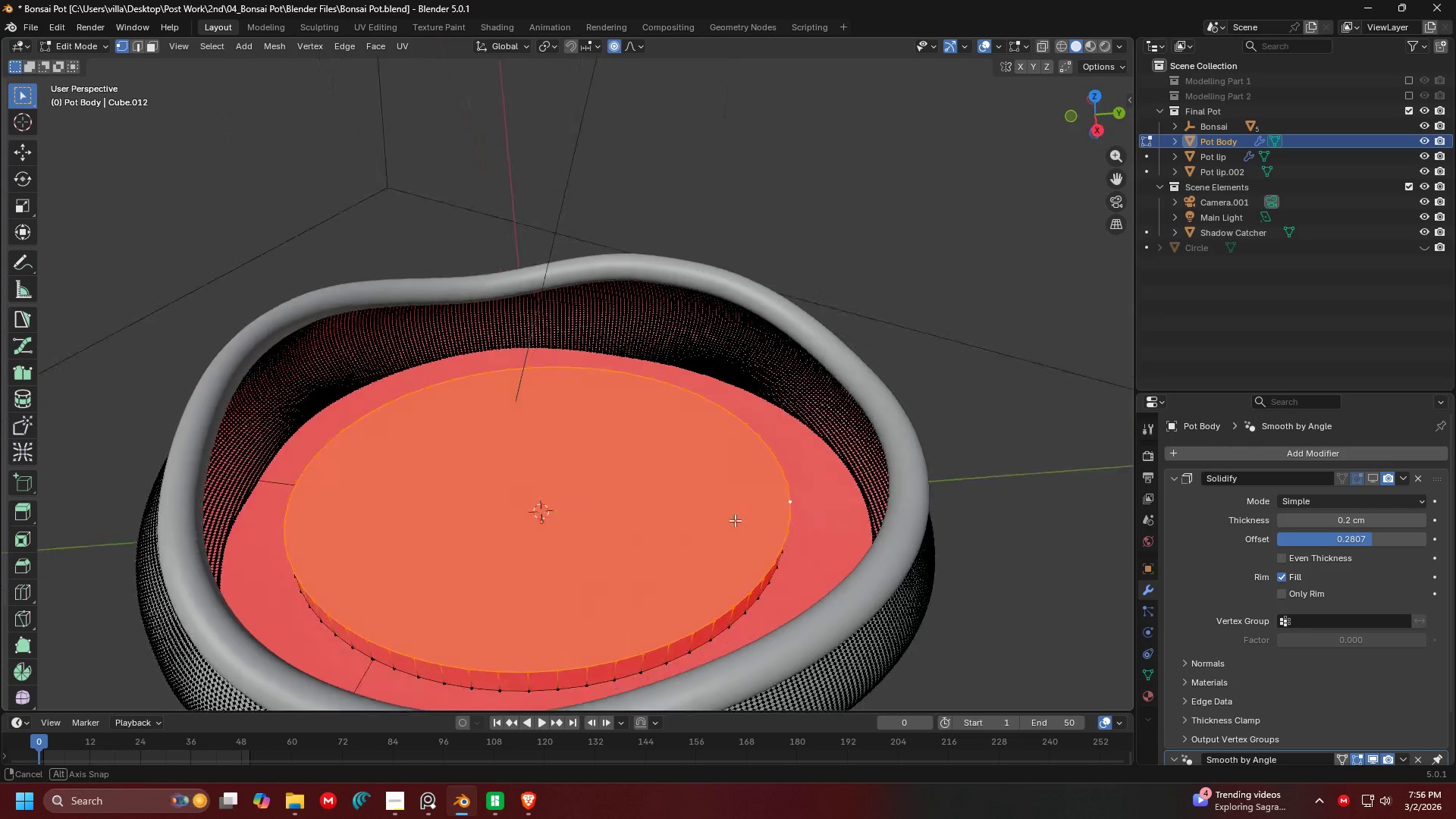 
key(Alt+AltLeft)
 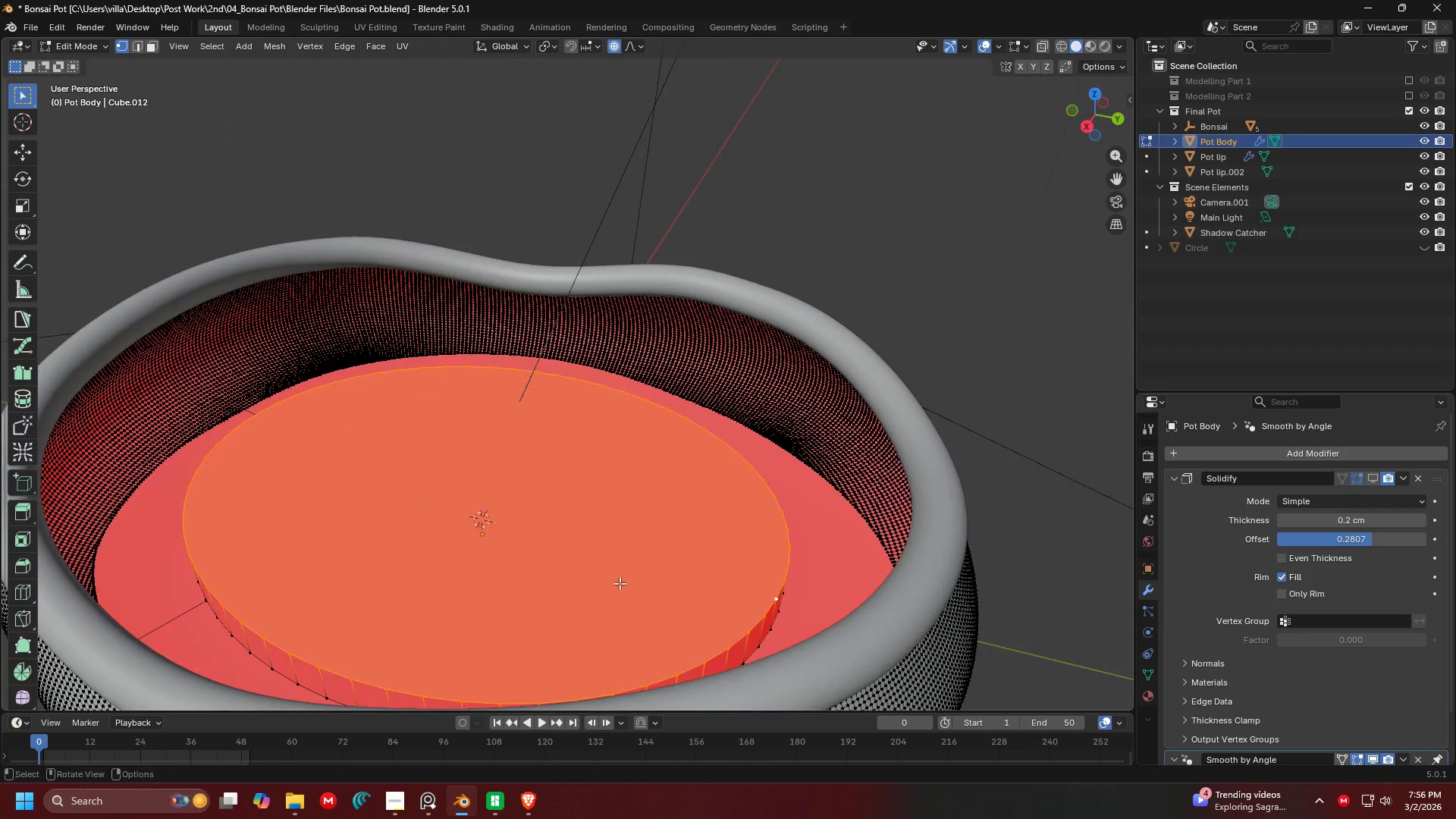 
scroll: coordinate [689, 501], scroll_direction: up, amount: 1.0
 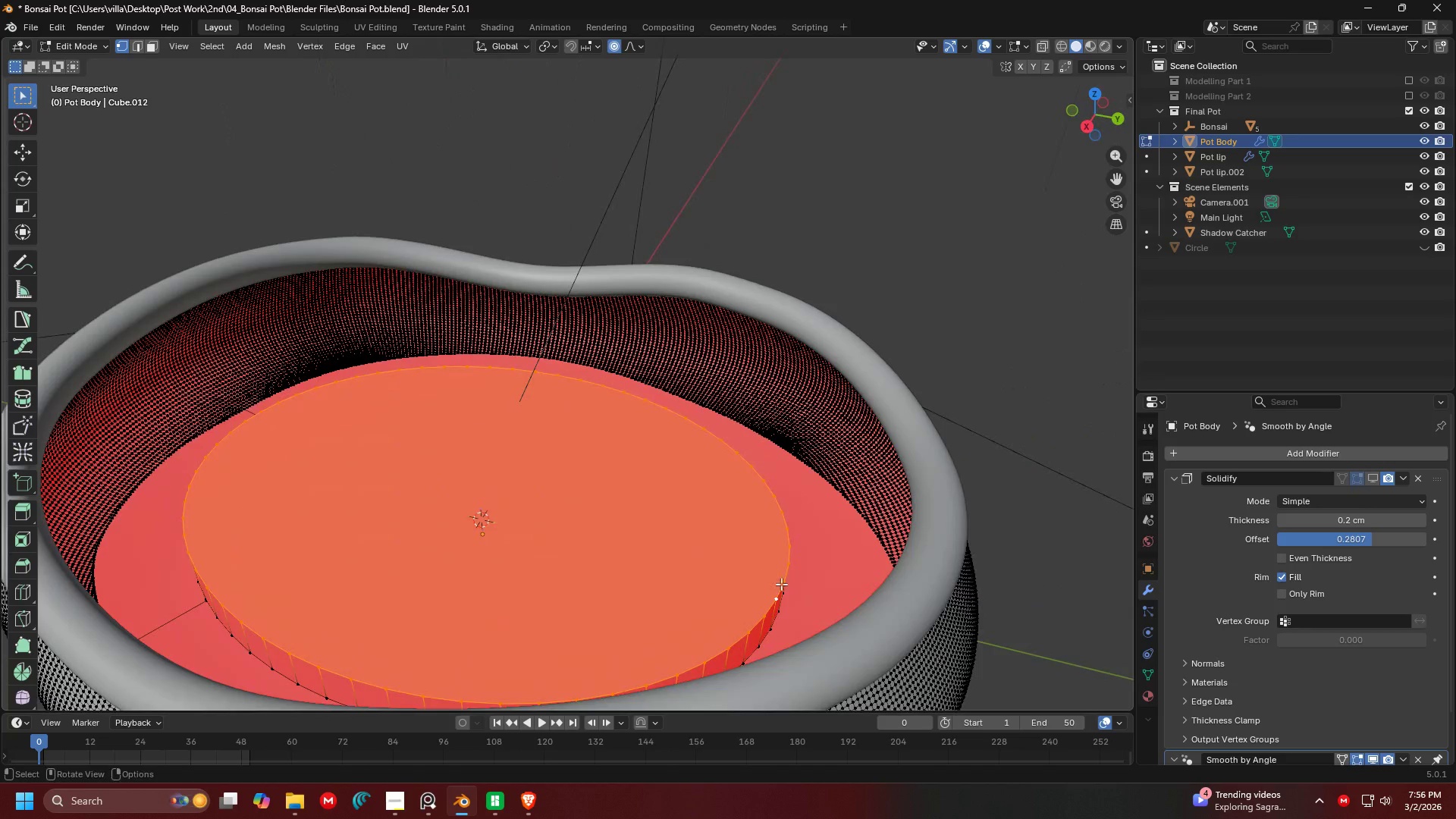 
key(Shift+ShiftLeft)
 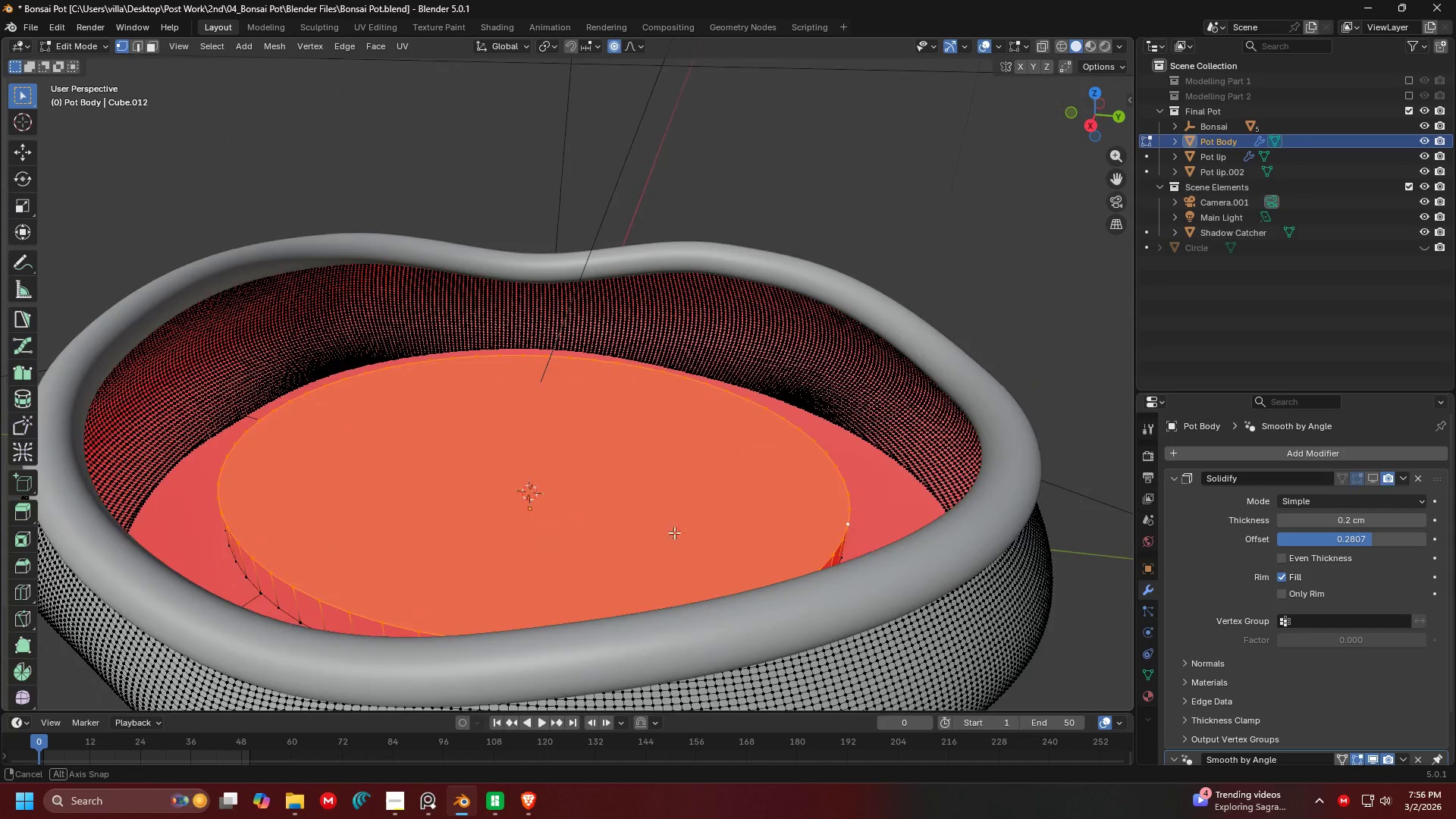 
key(G)
 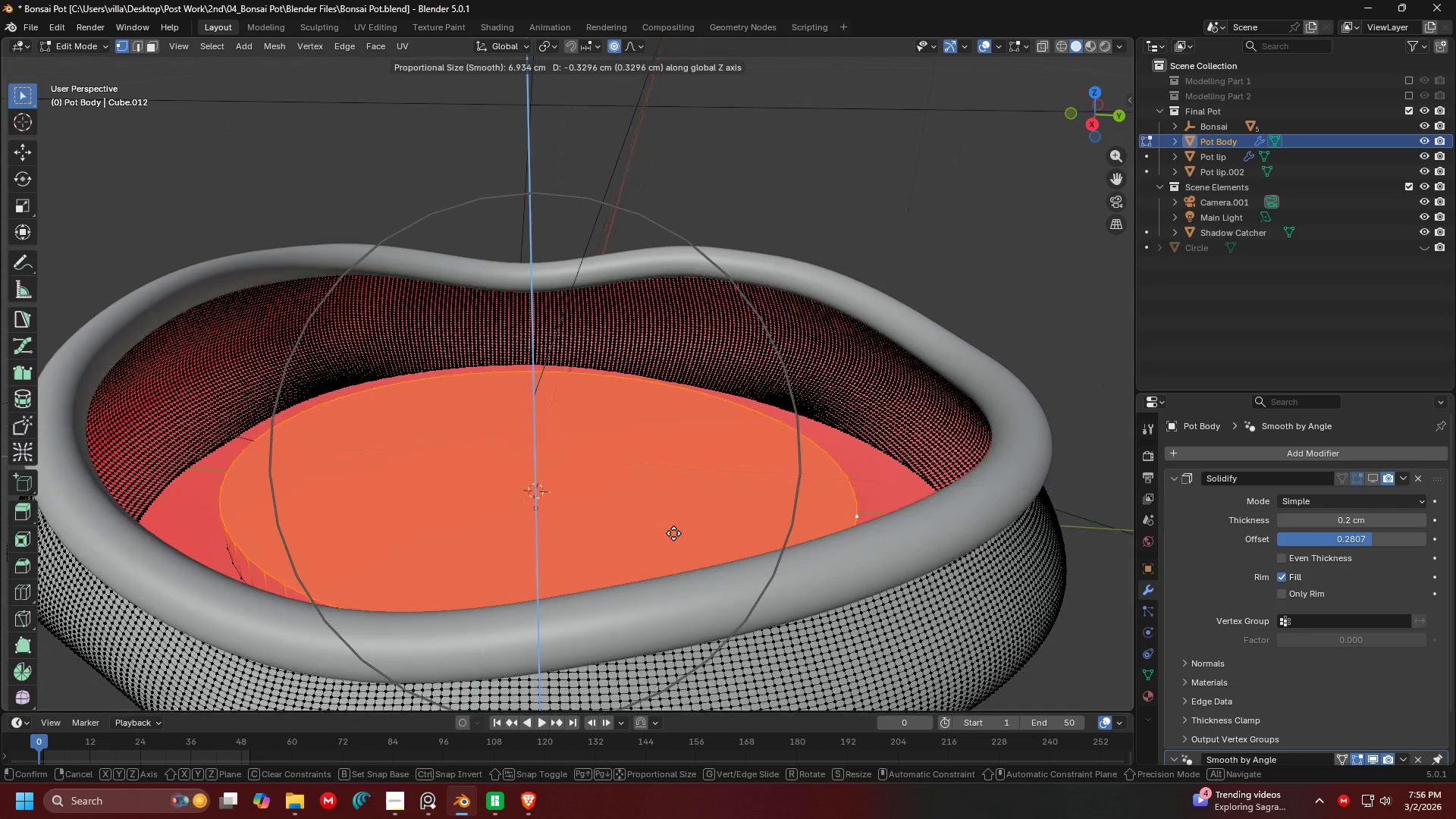 
key(Escape)
 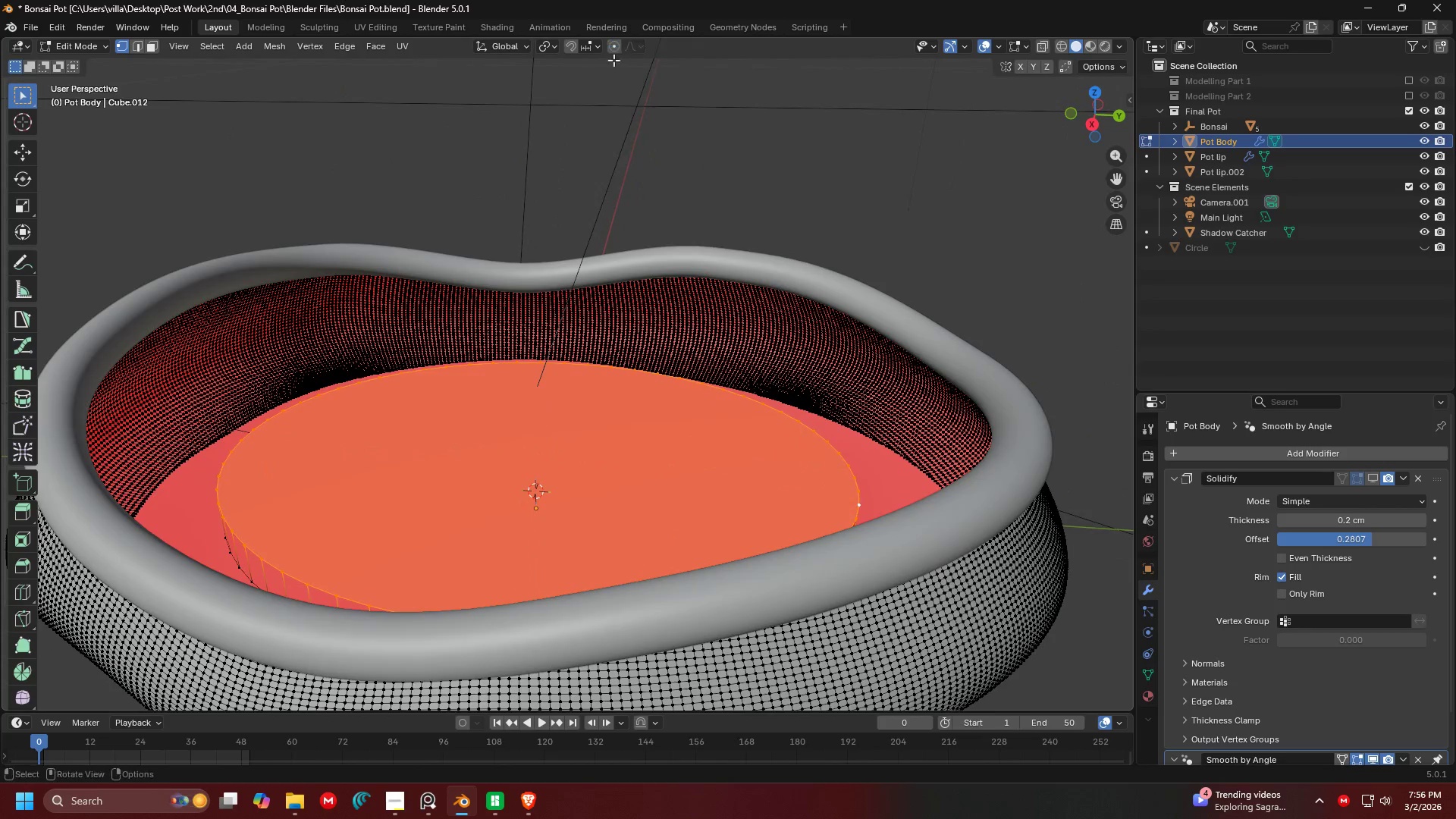 
key(G)
 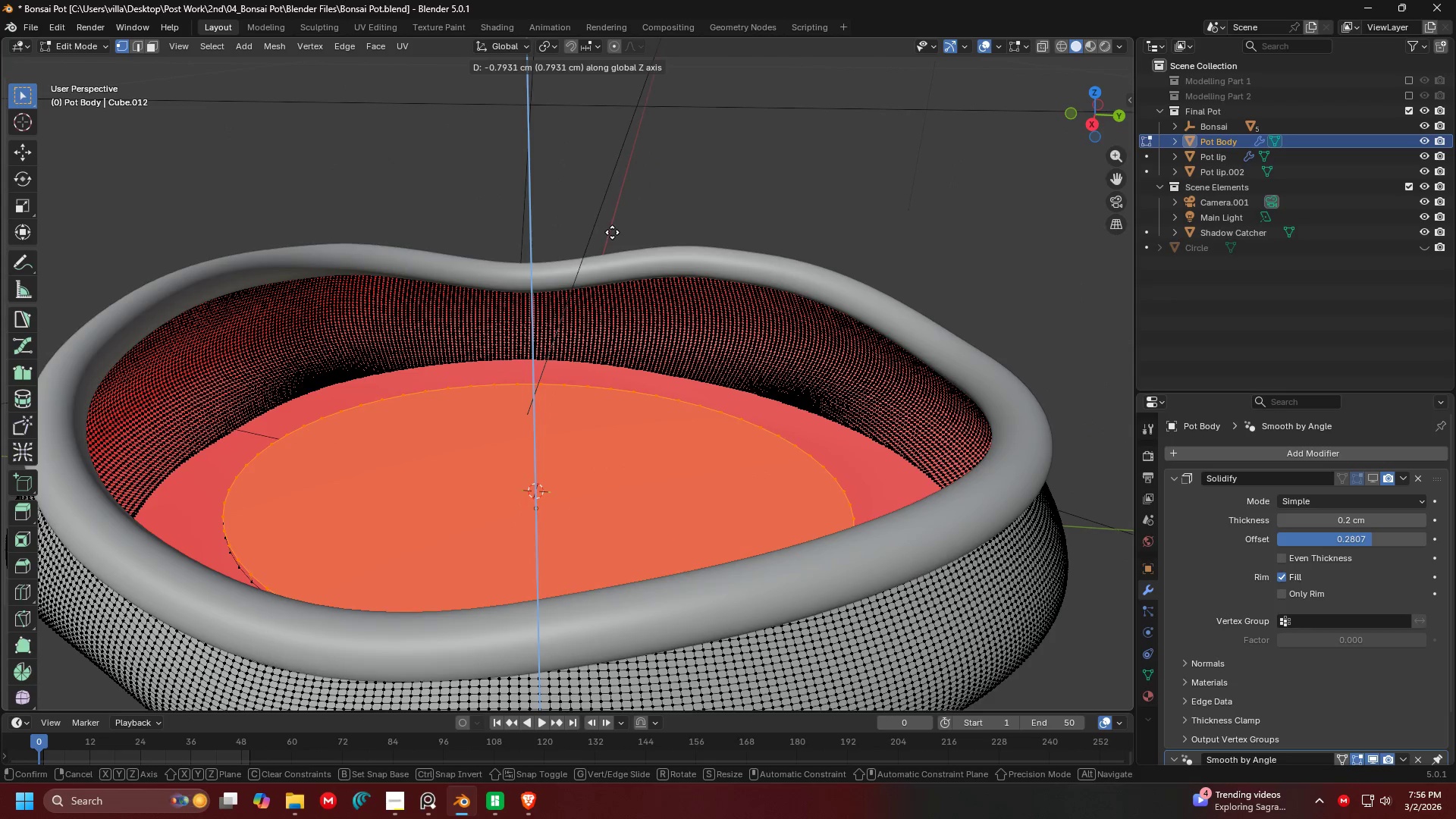 
left_click([612, 232])
 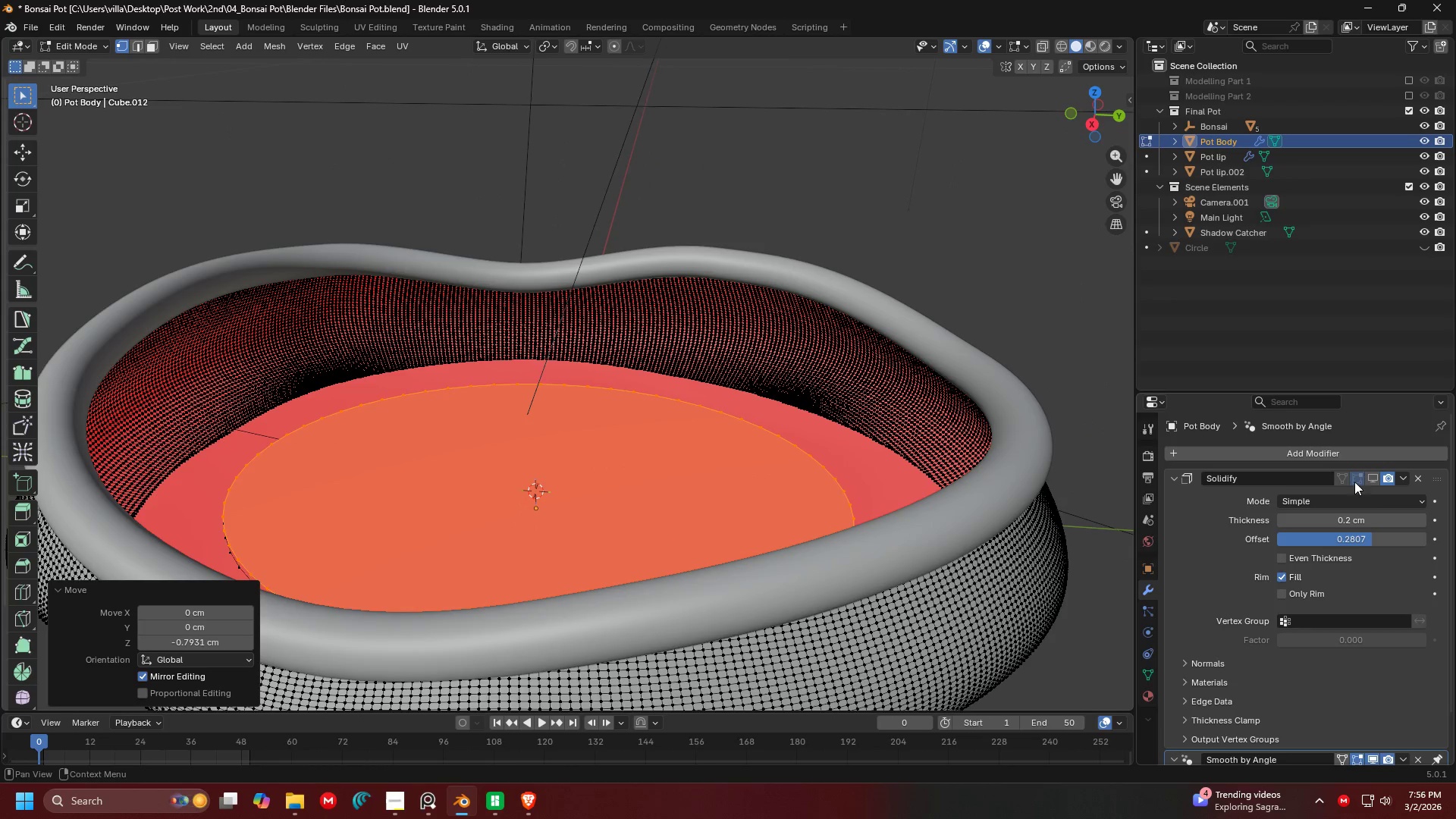 
left_click([1372, 478])
 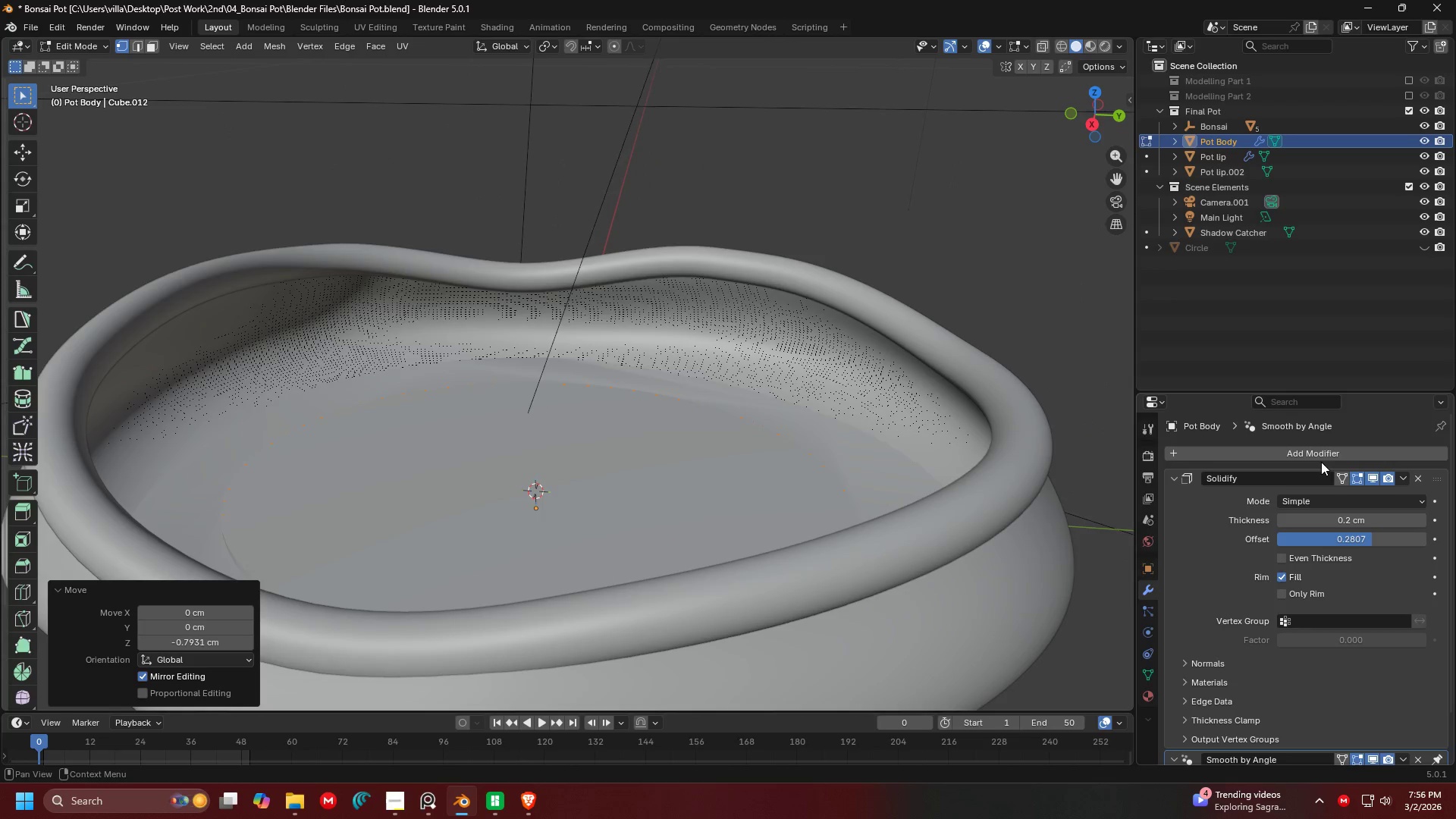 
scroll: coordinate [689, 360], scroll_direction: down, amount: 4.0
 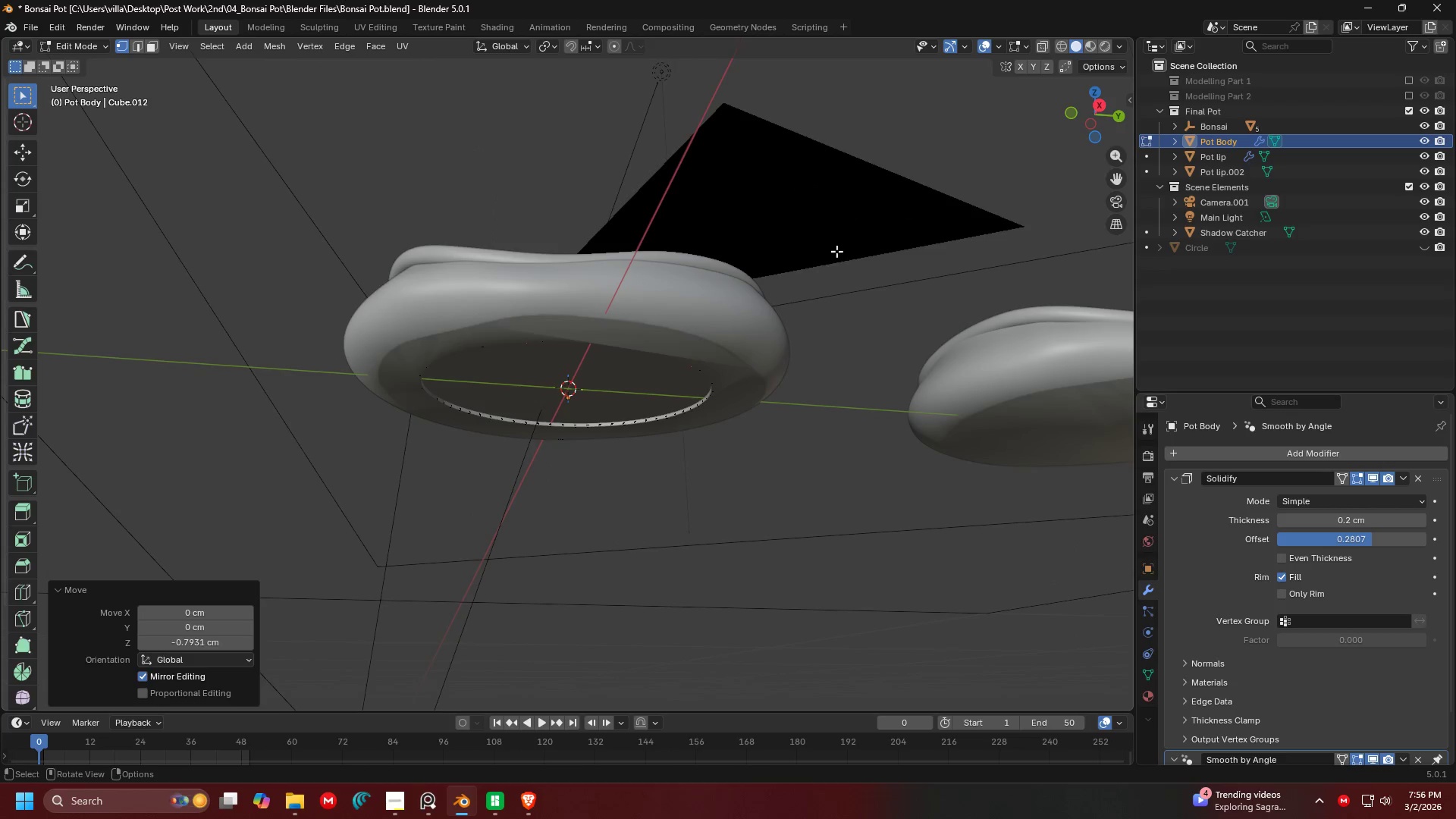 
key(Tab)
 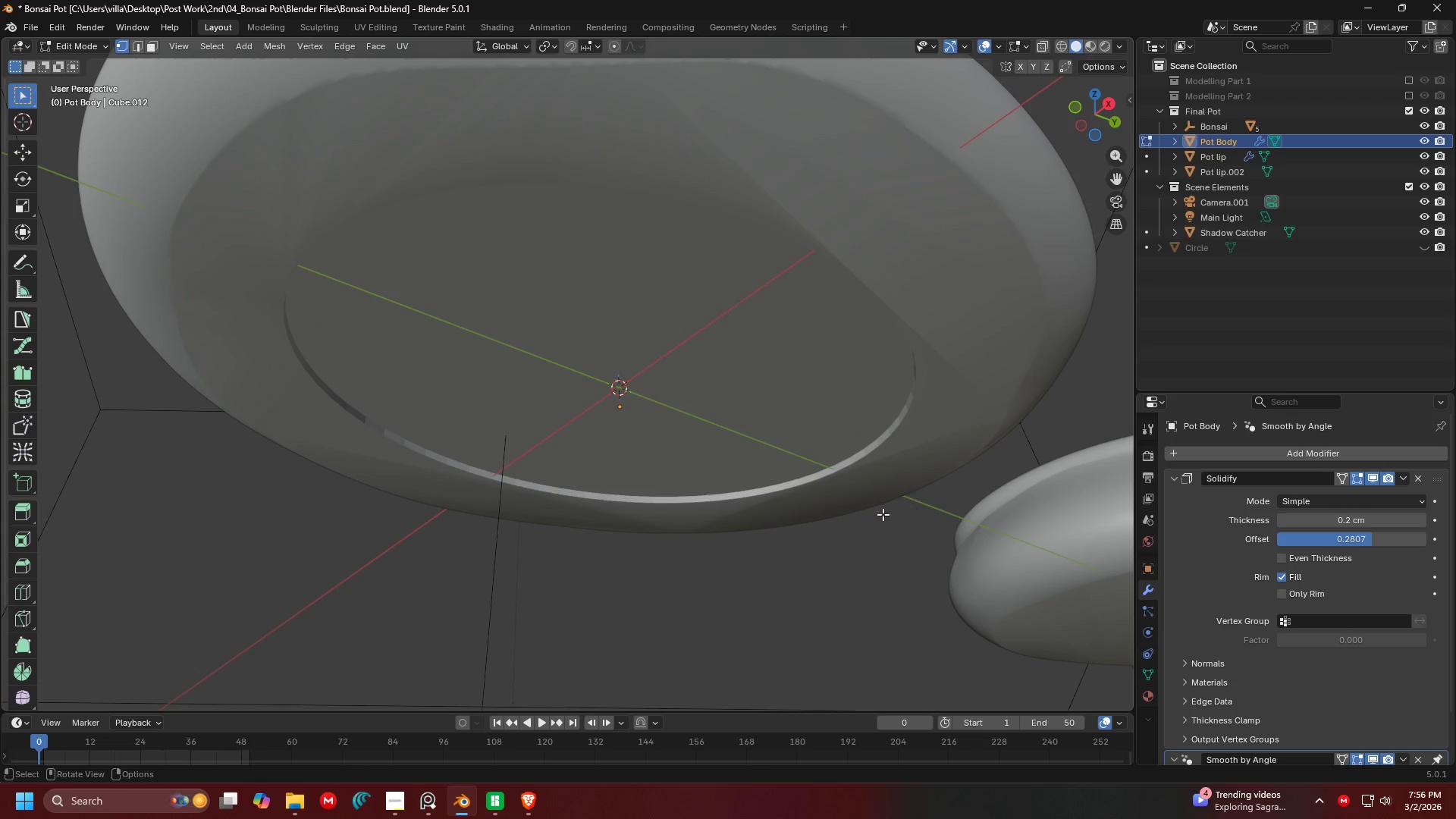 
scroll: coordinate [1006, 471], scroll_direction: up, amount: 5.0
 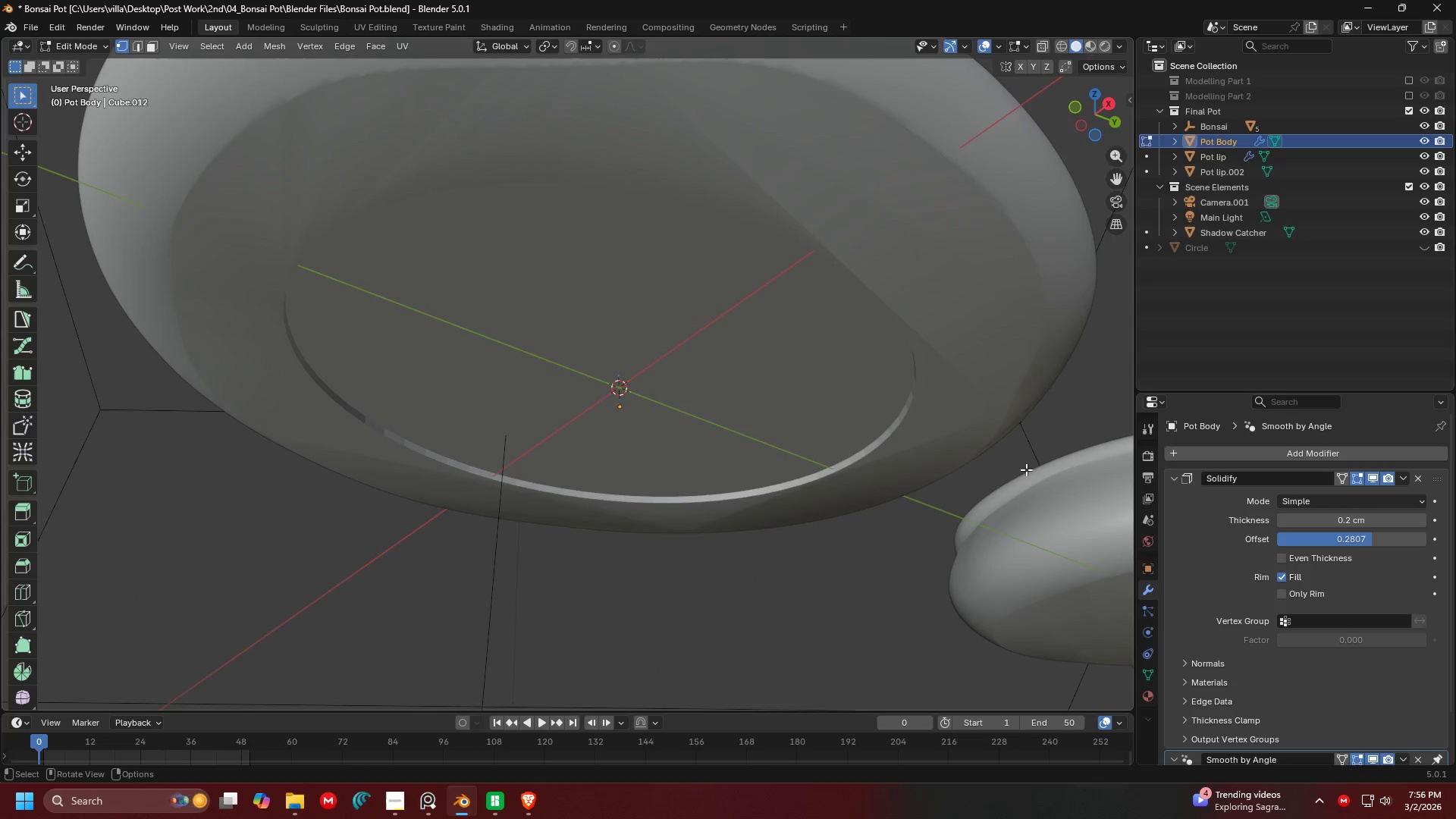 
left_click([930, 576])
 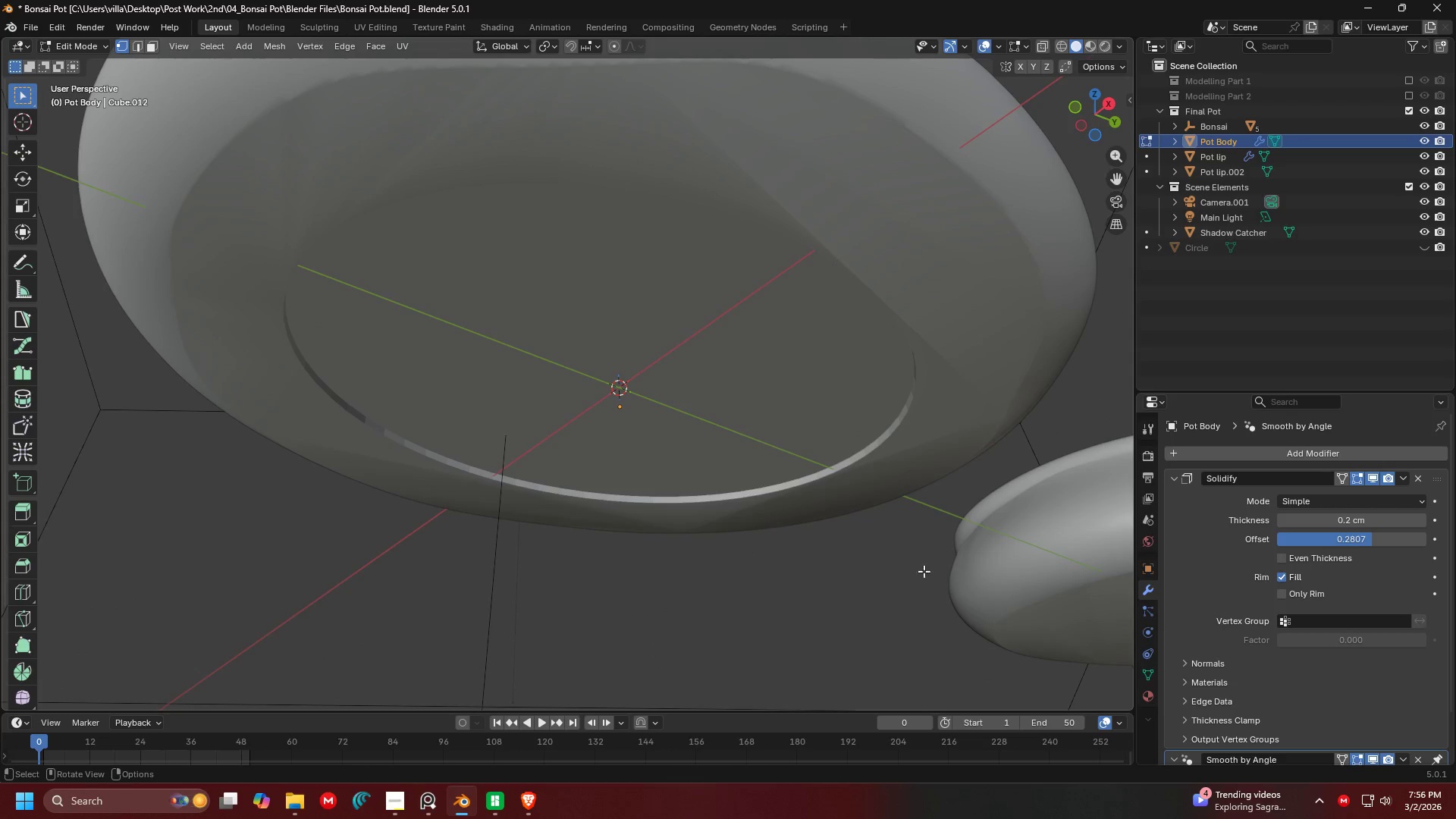 
key(Shift+ShiftLeft)
 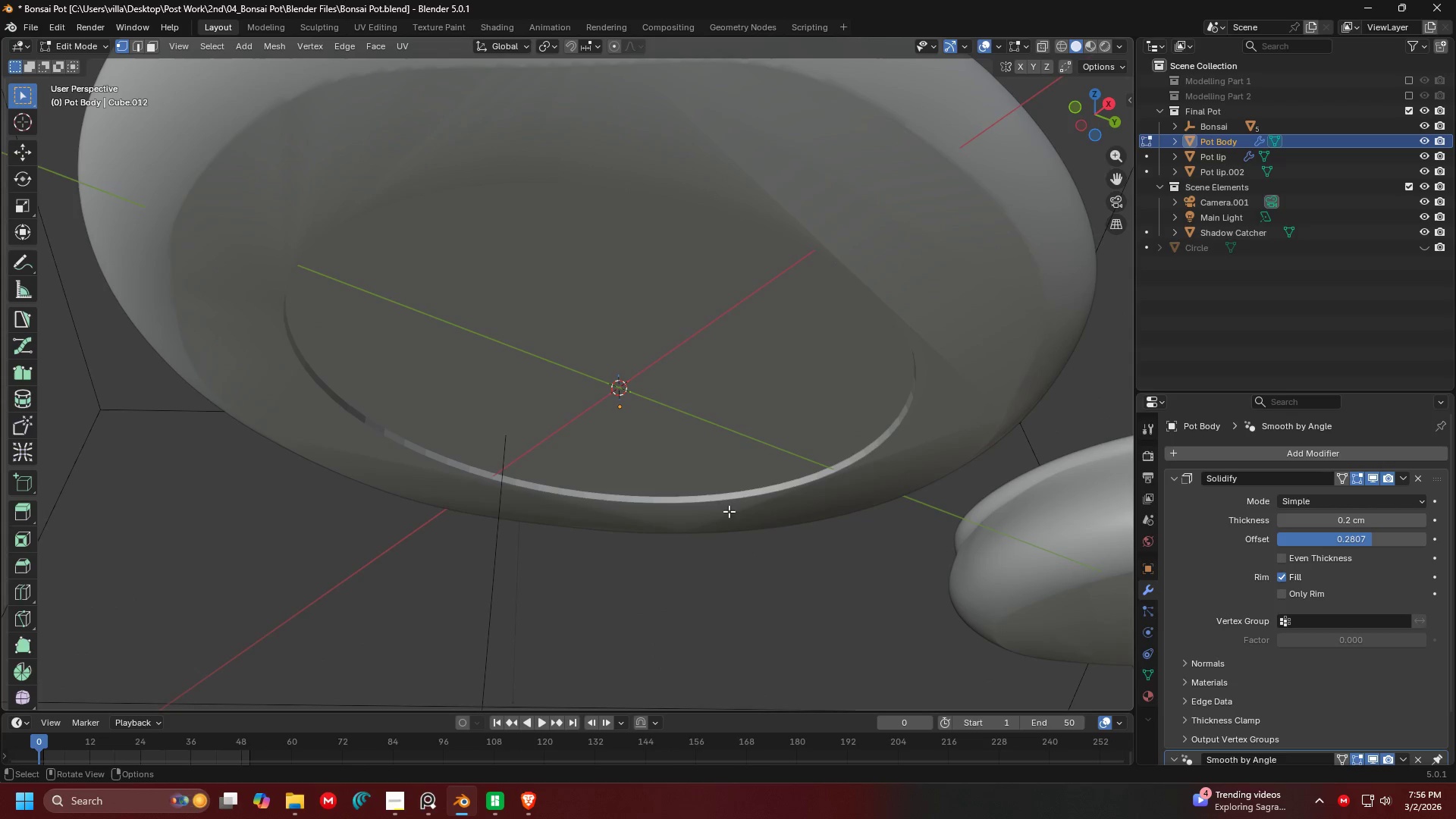 
scroll: coordinate [894, 554], scroll_direction: down, amount: 3.0
 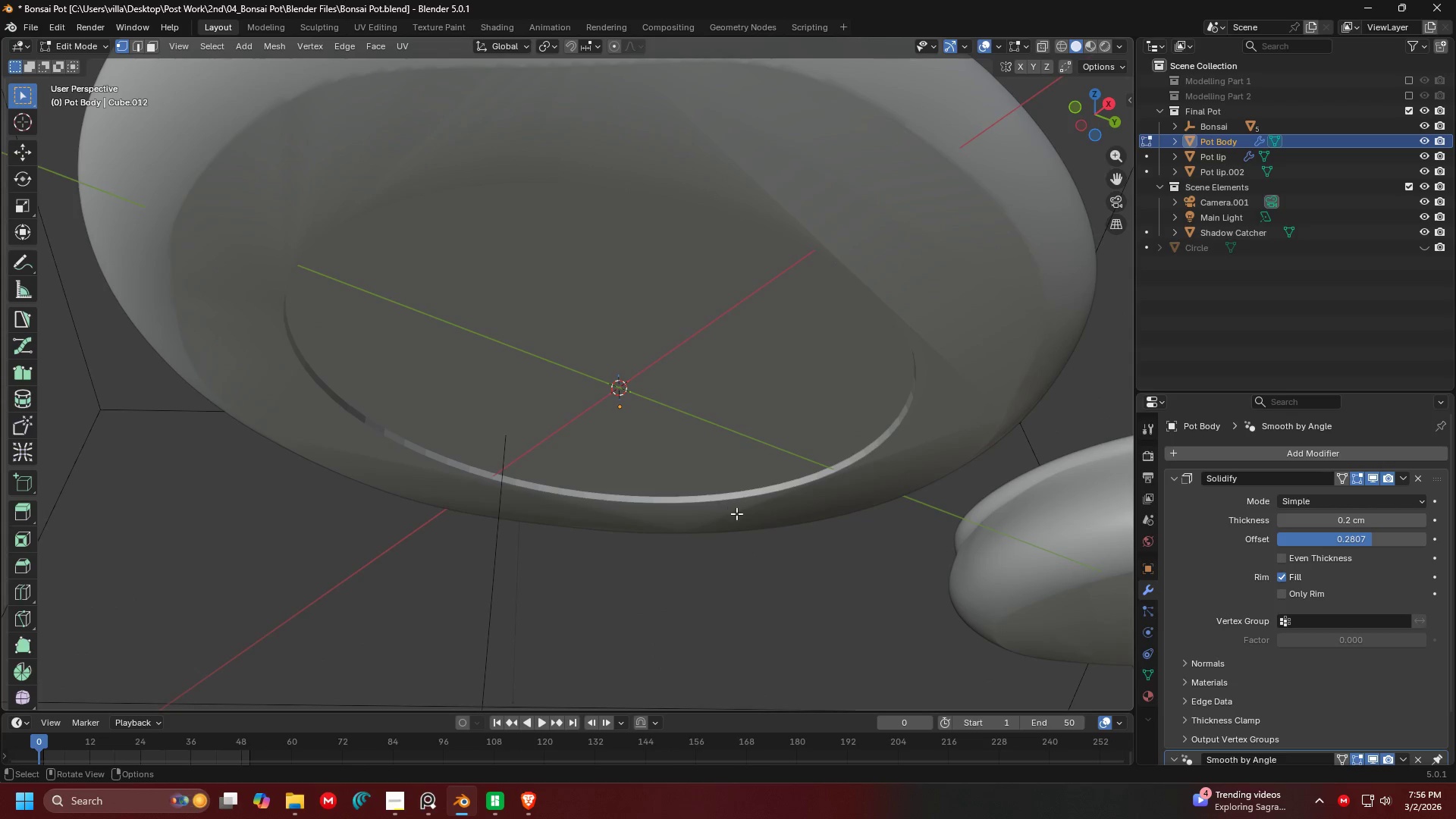 
scroll: coordinate [763, 483], scroll_direction: up, amount: 2.0
 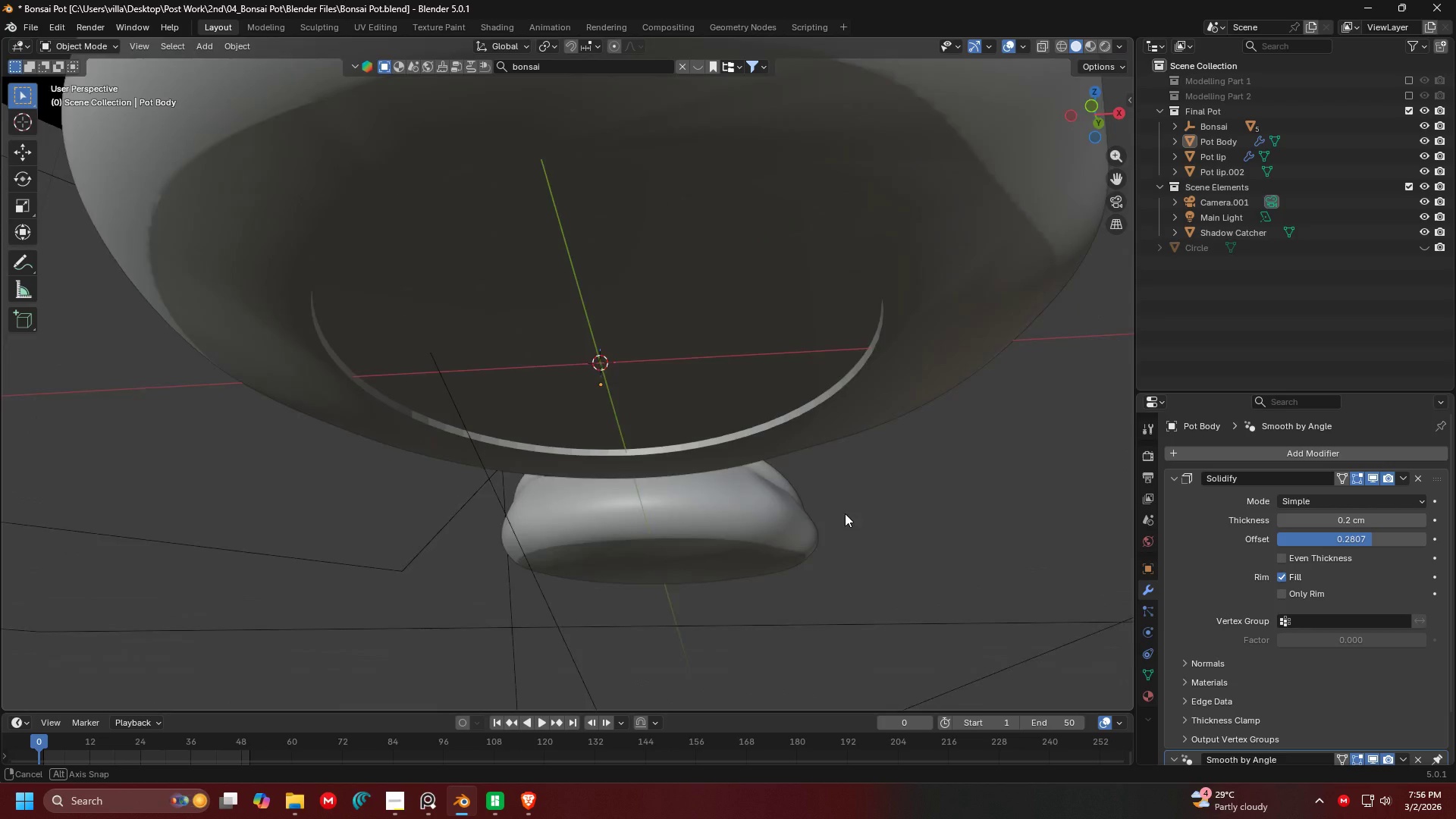 
wait(7.38)
 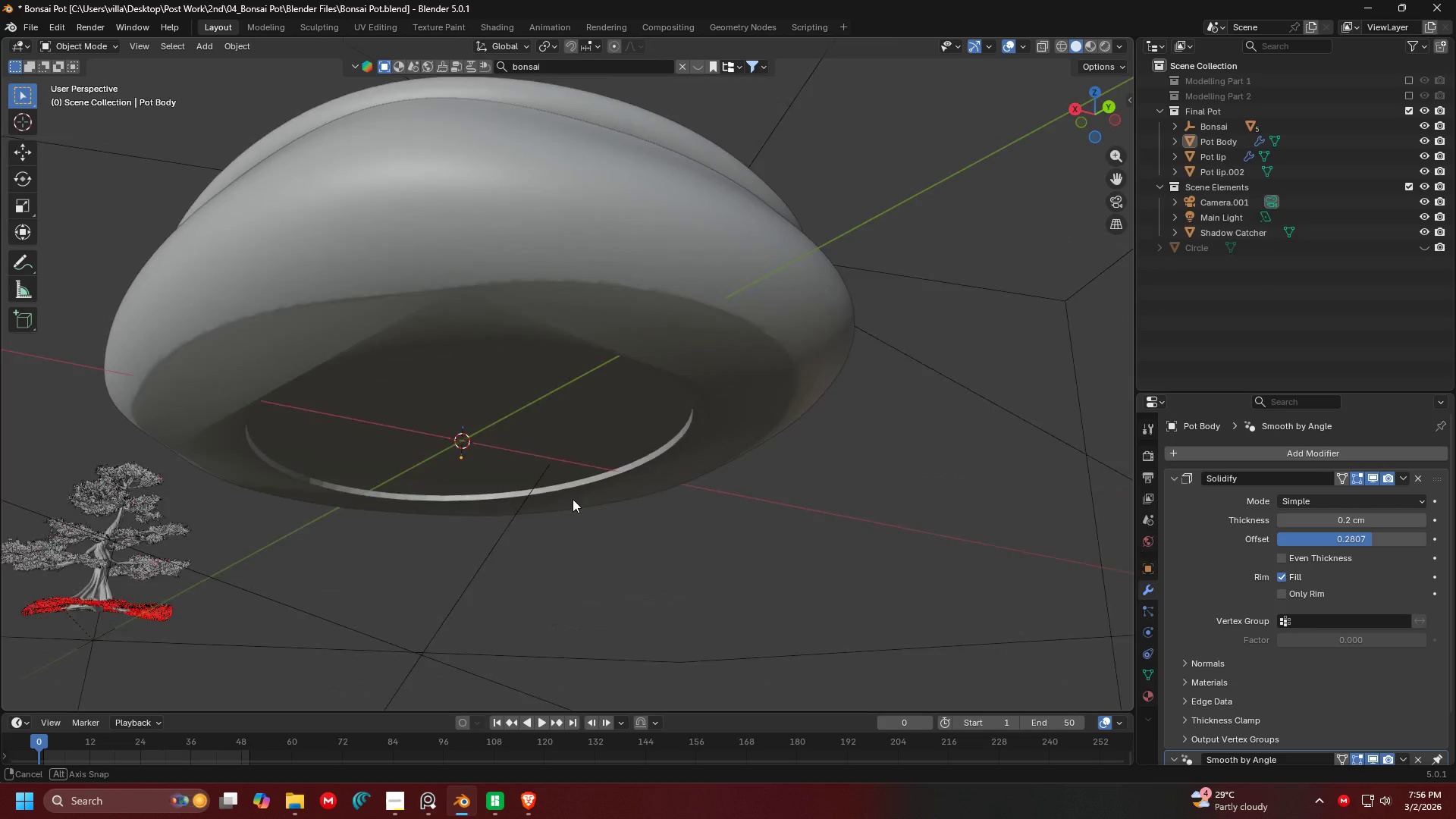 
key(Tab)
 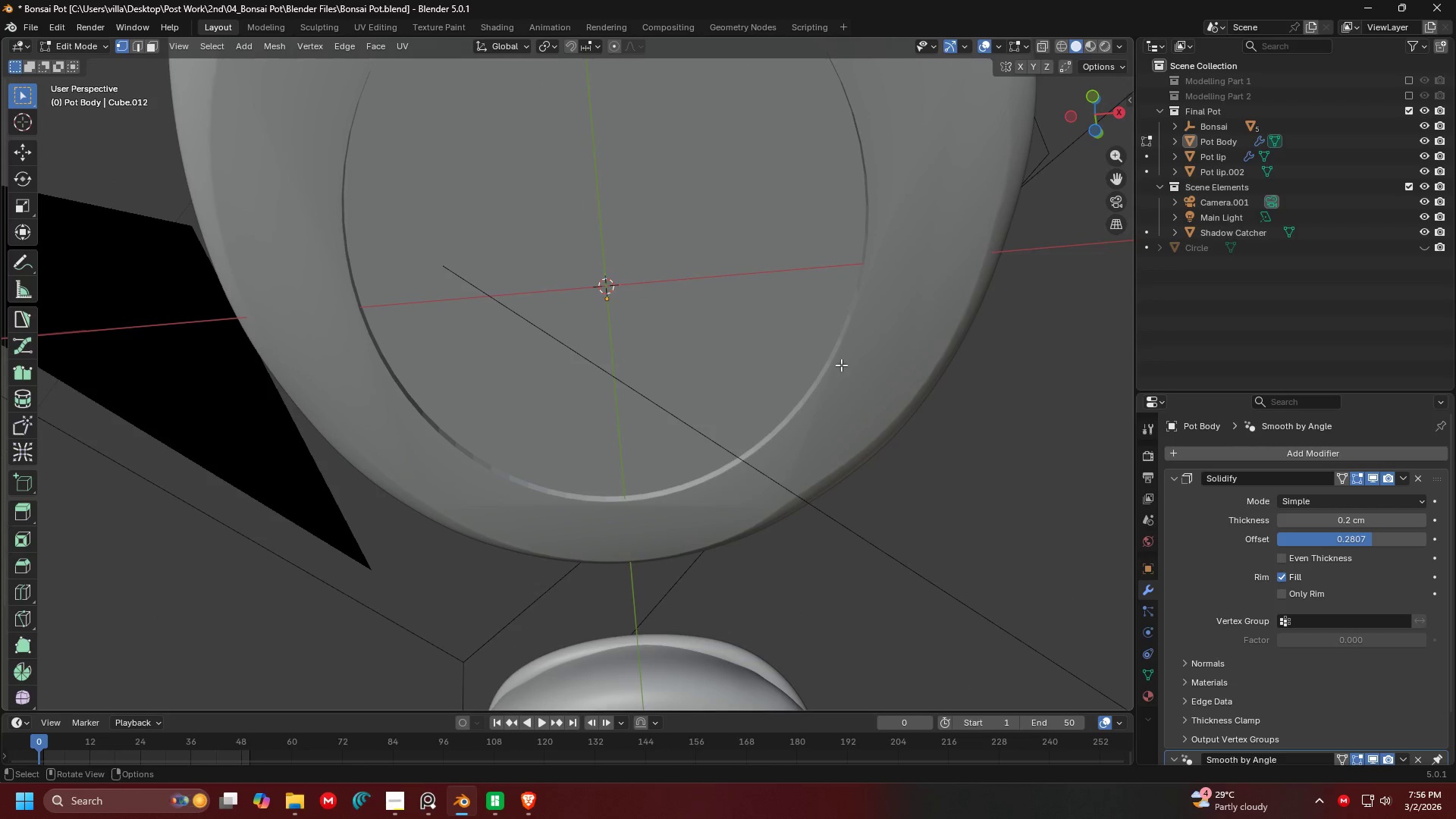 
key(Shift+ShiftLeft)
 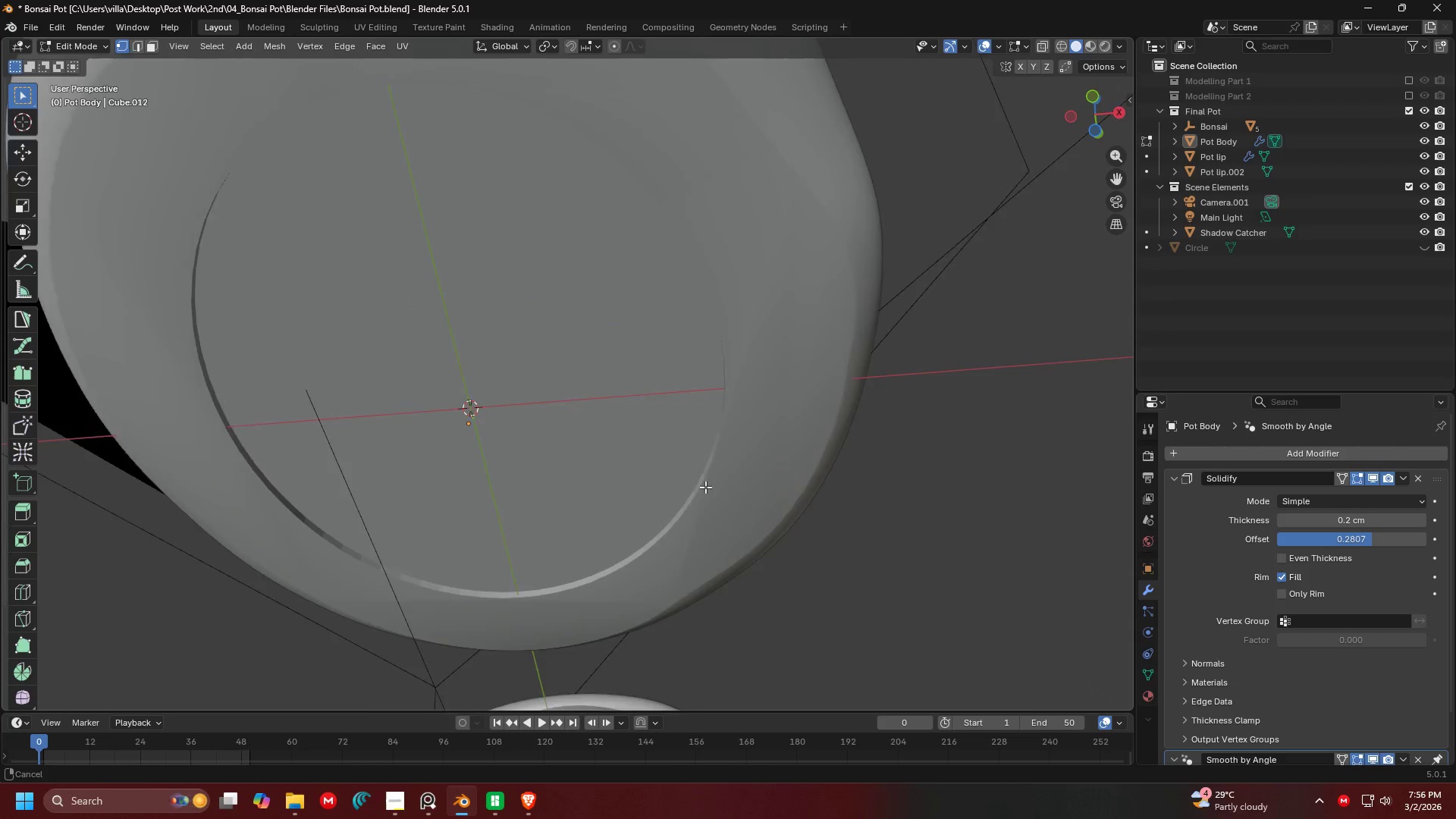 
scroll: coordinate [699, 488], scroll_direction: down, amount: 2.0
 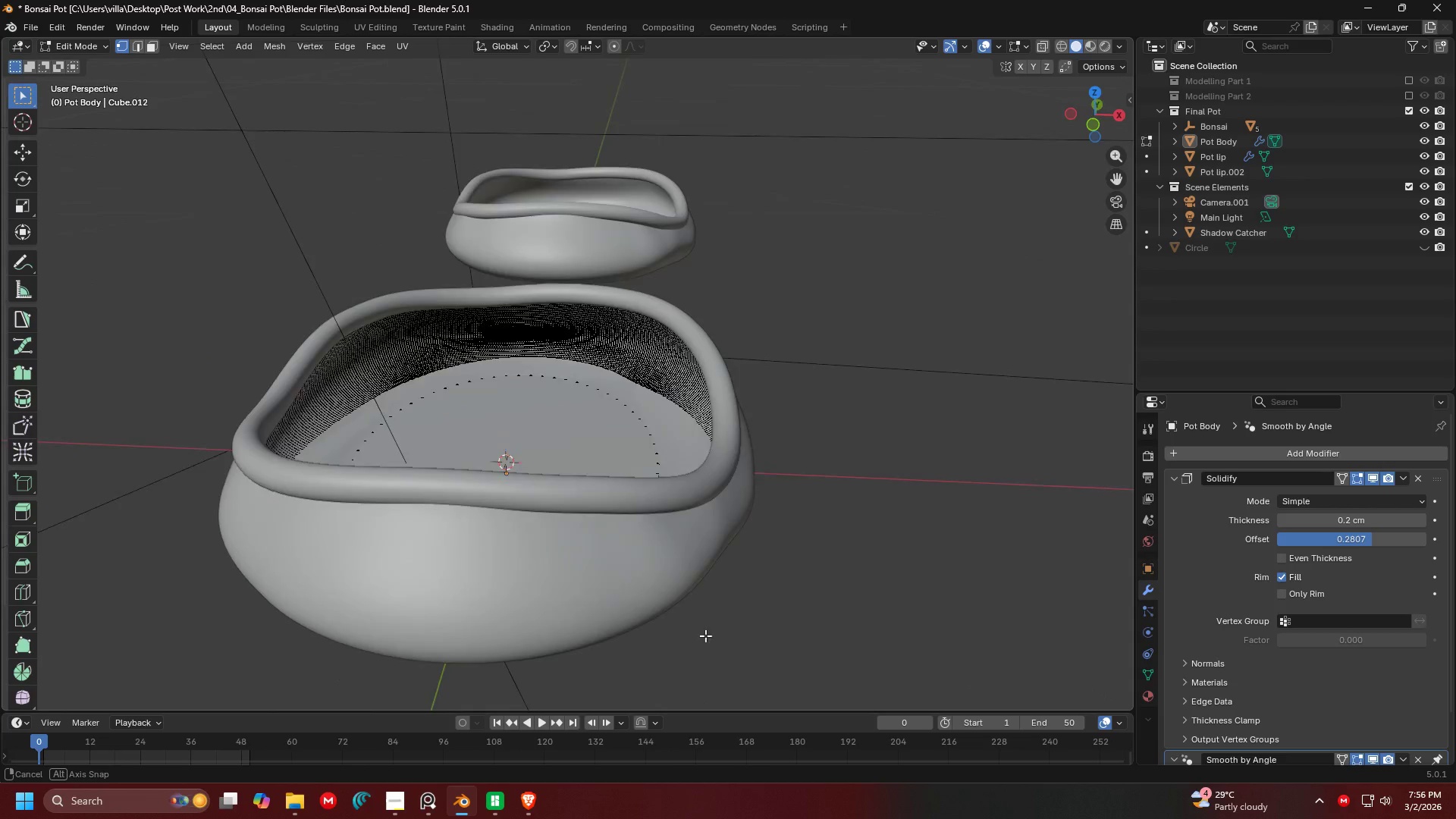 
key(Shift+ShiftLeft)
 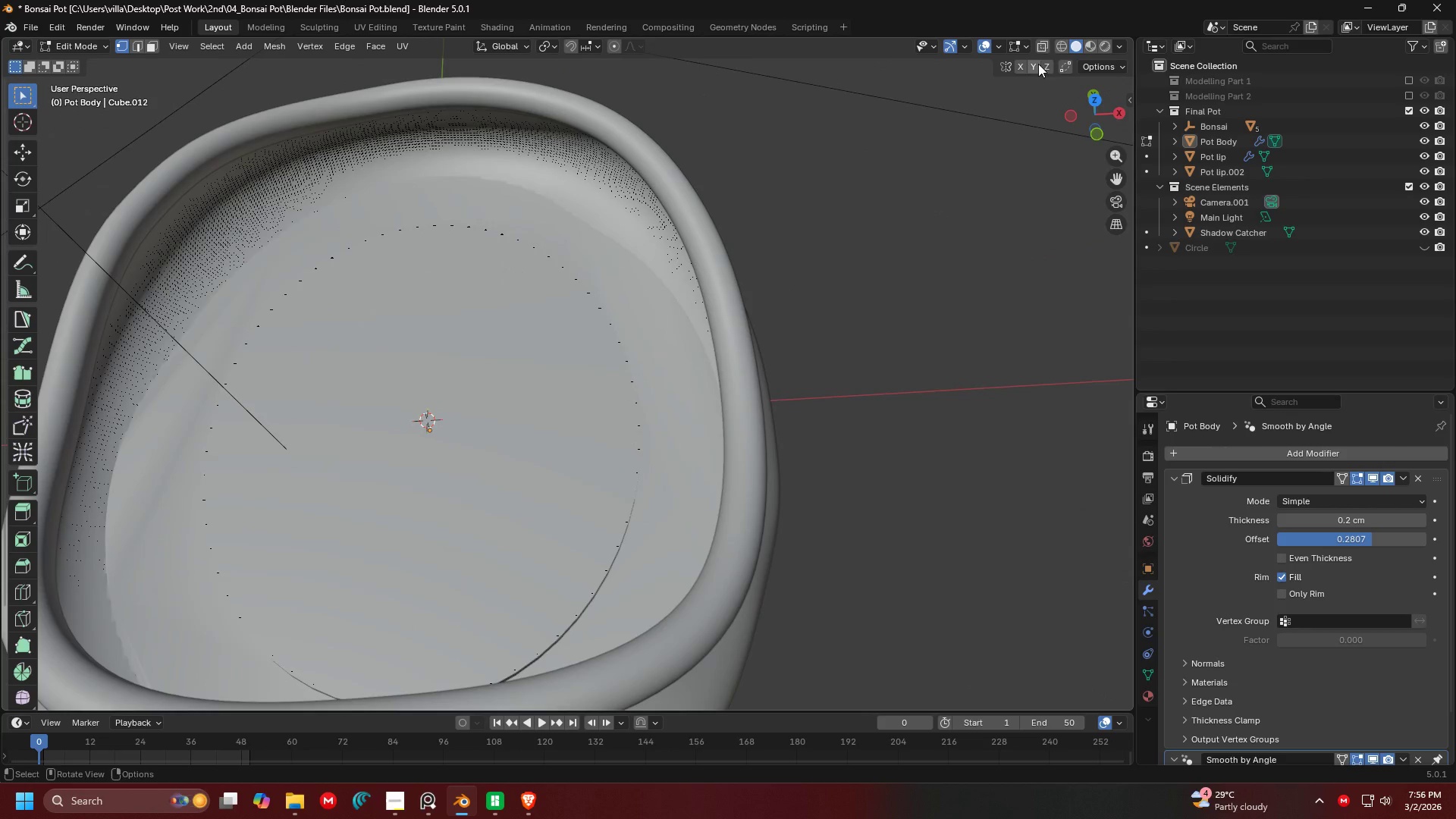 
scroll: coordinate [680, 603], scroll_direction: up, amount: 2.0
 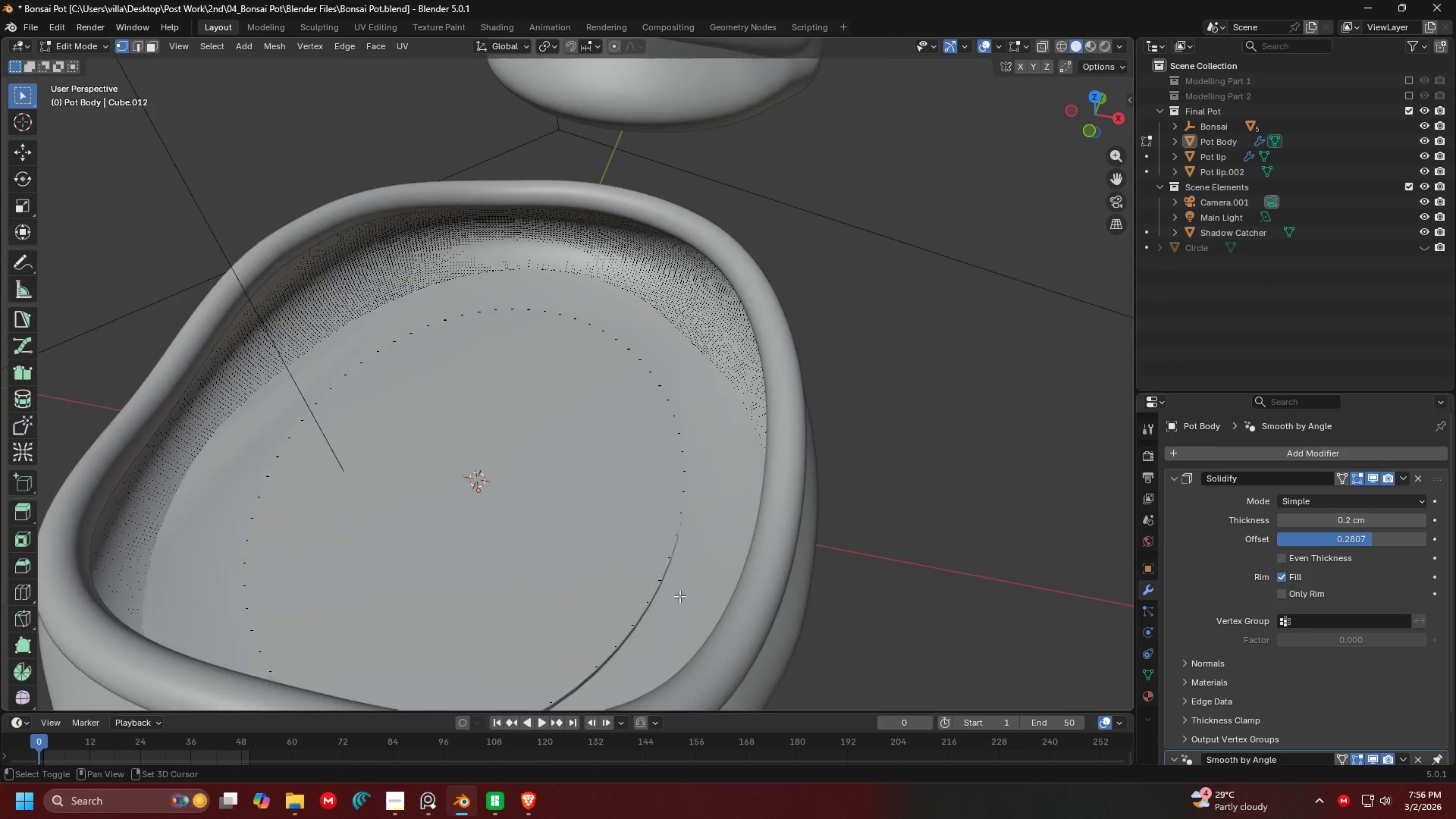 
left_click([1040, 47])
 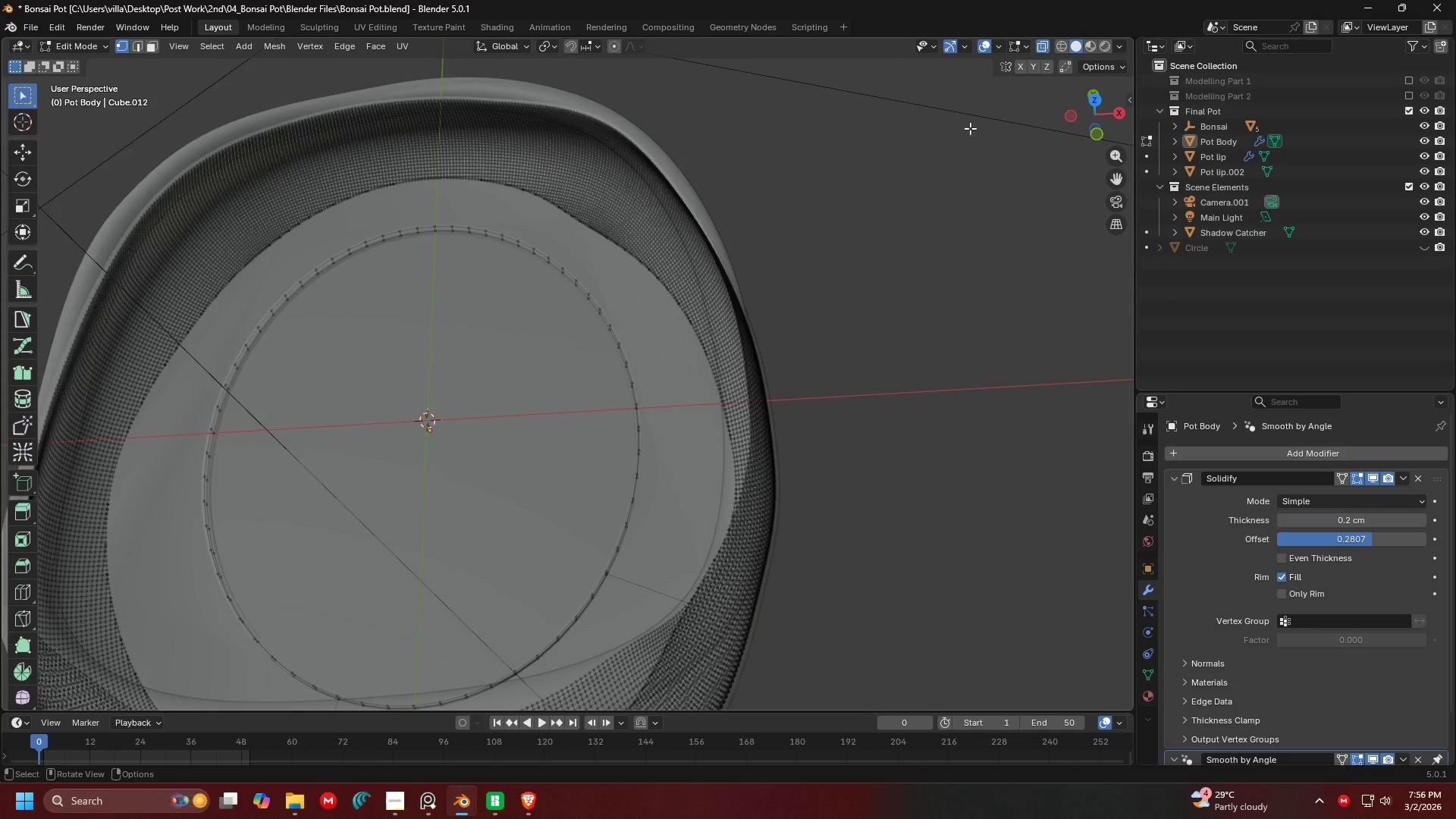 
scroll: coordinate [714, 369], scroll_direction: up, amount: 1.0
 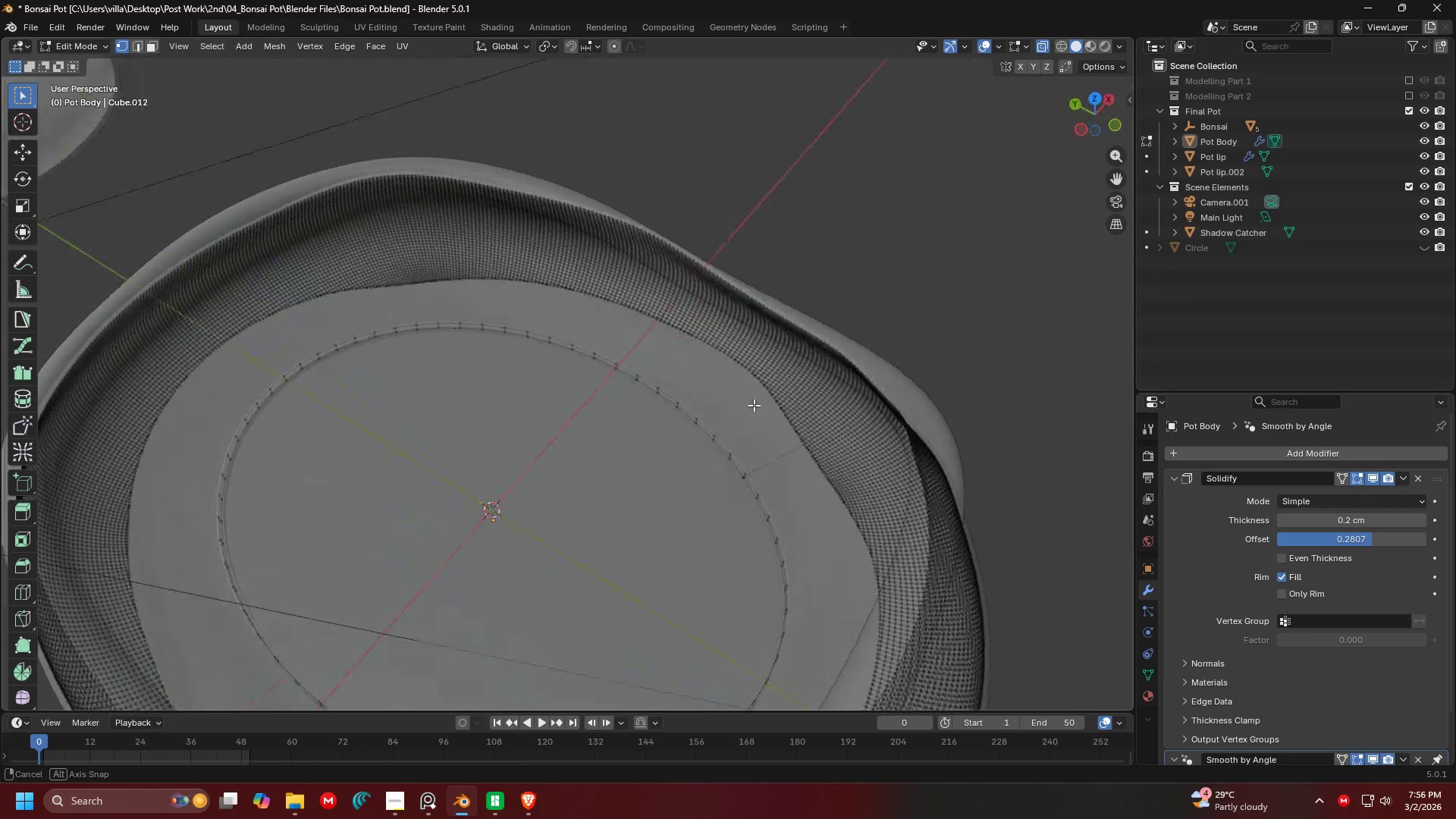 
key(Shift+ShiftLeft)
 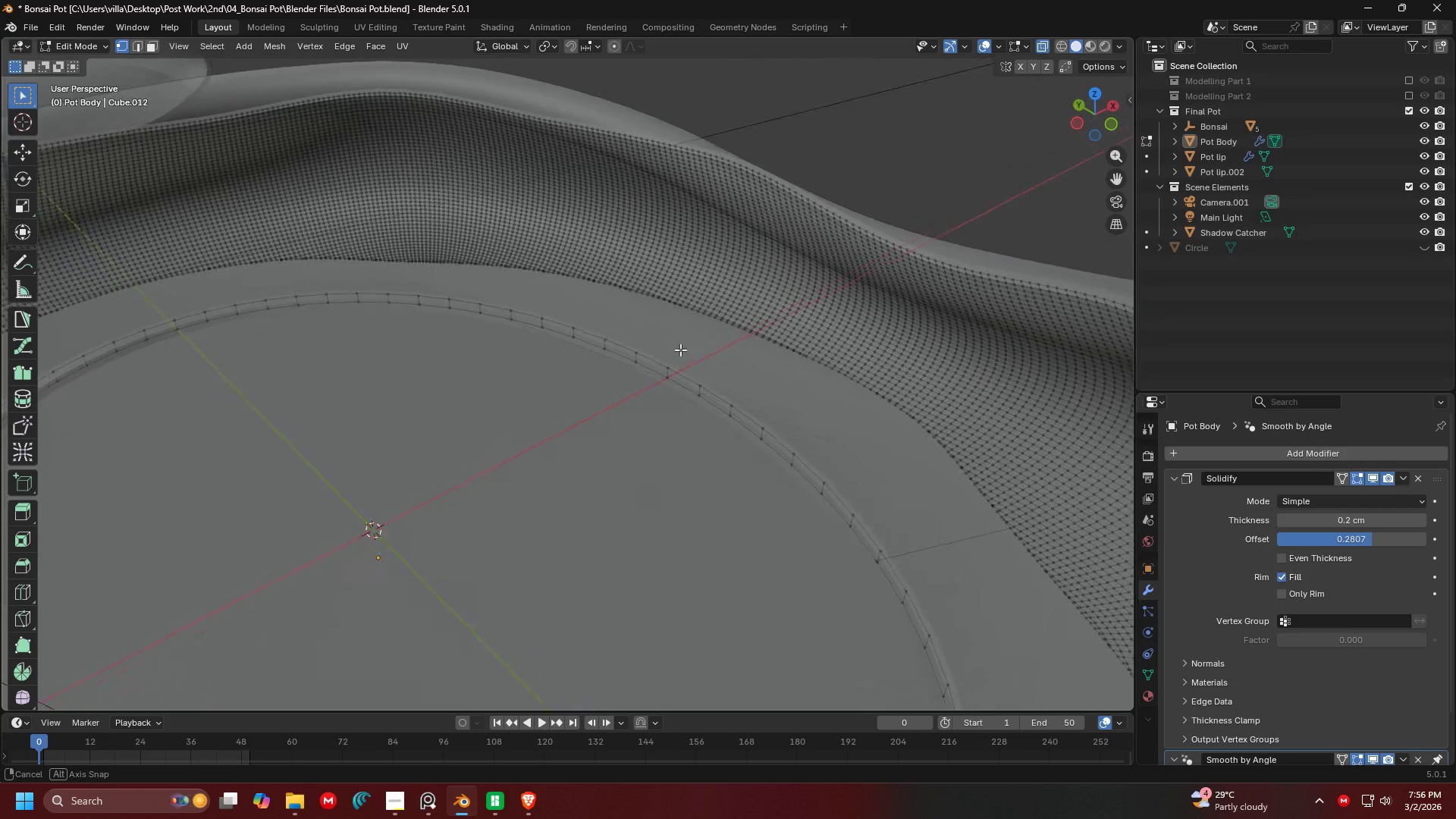 
scroll: coordinate [789, 388], scroll_direction: up, amount: 3.0
 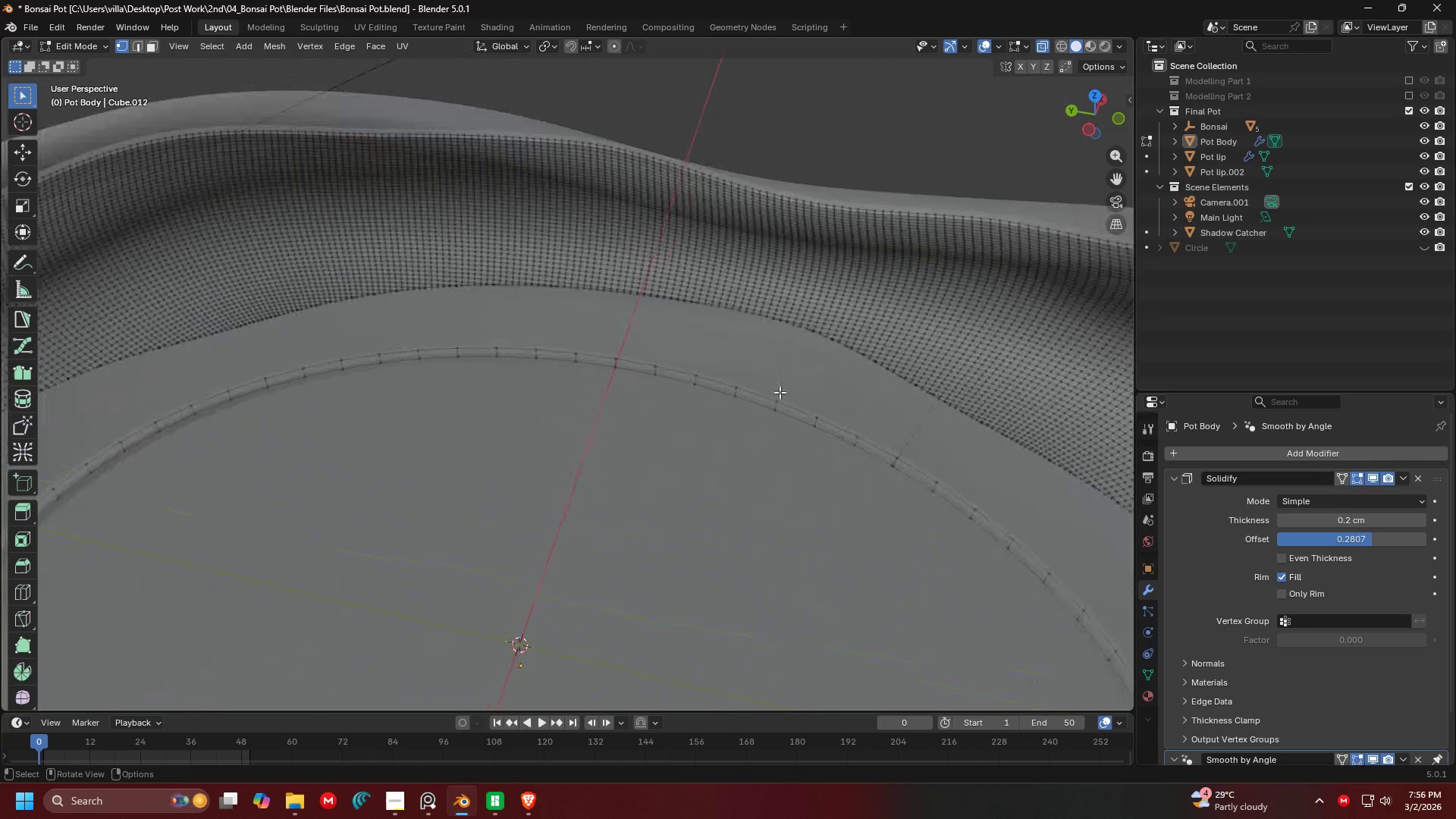 
wait(11.13)
 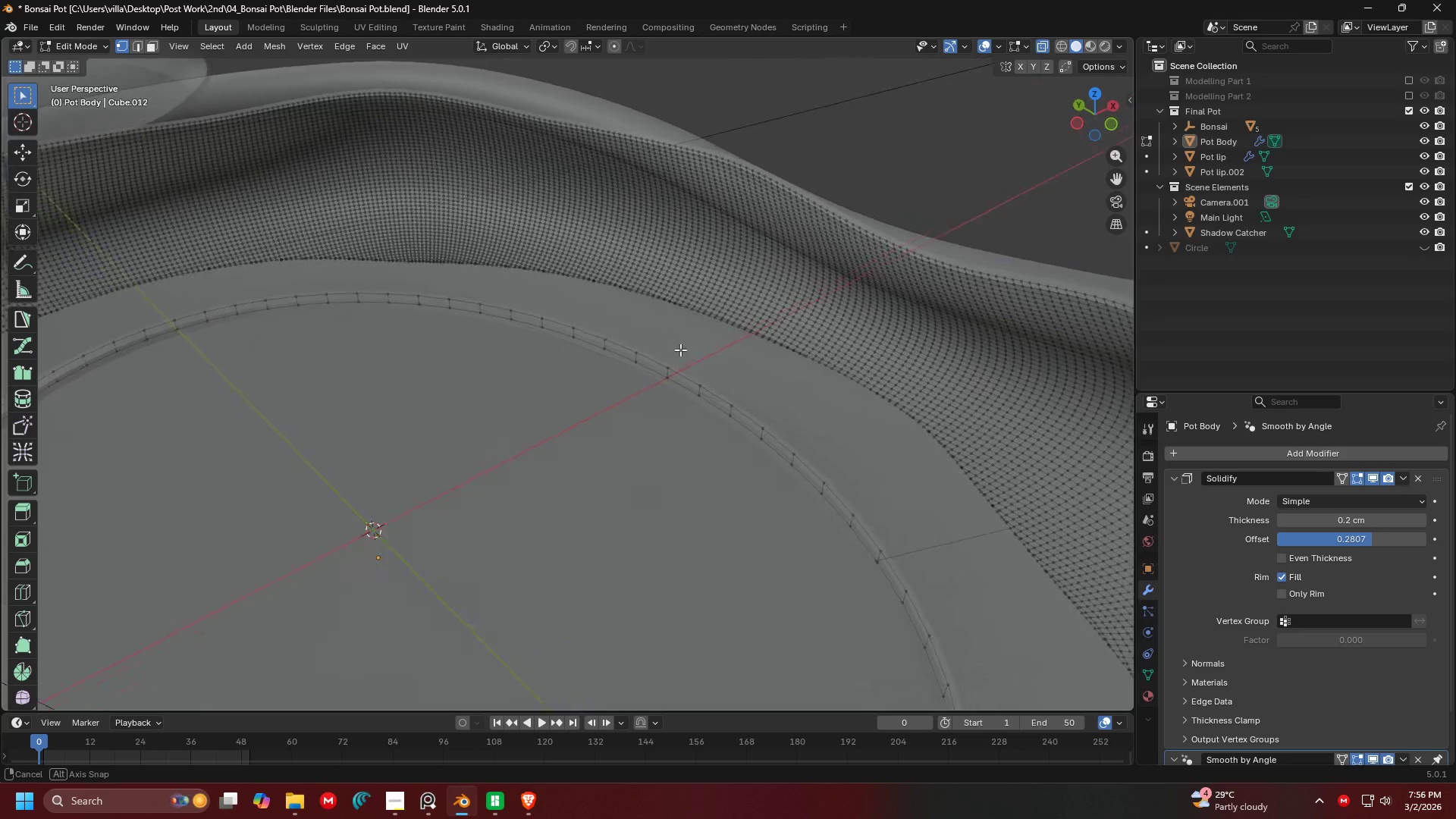 
scroll: coordinate [690, 365], scroll_direction: down, amount: 4.0
 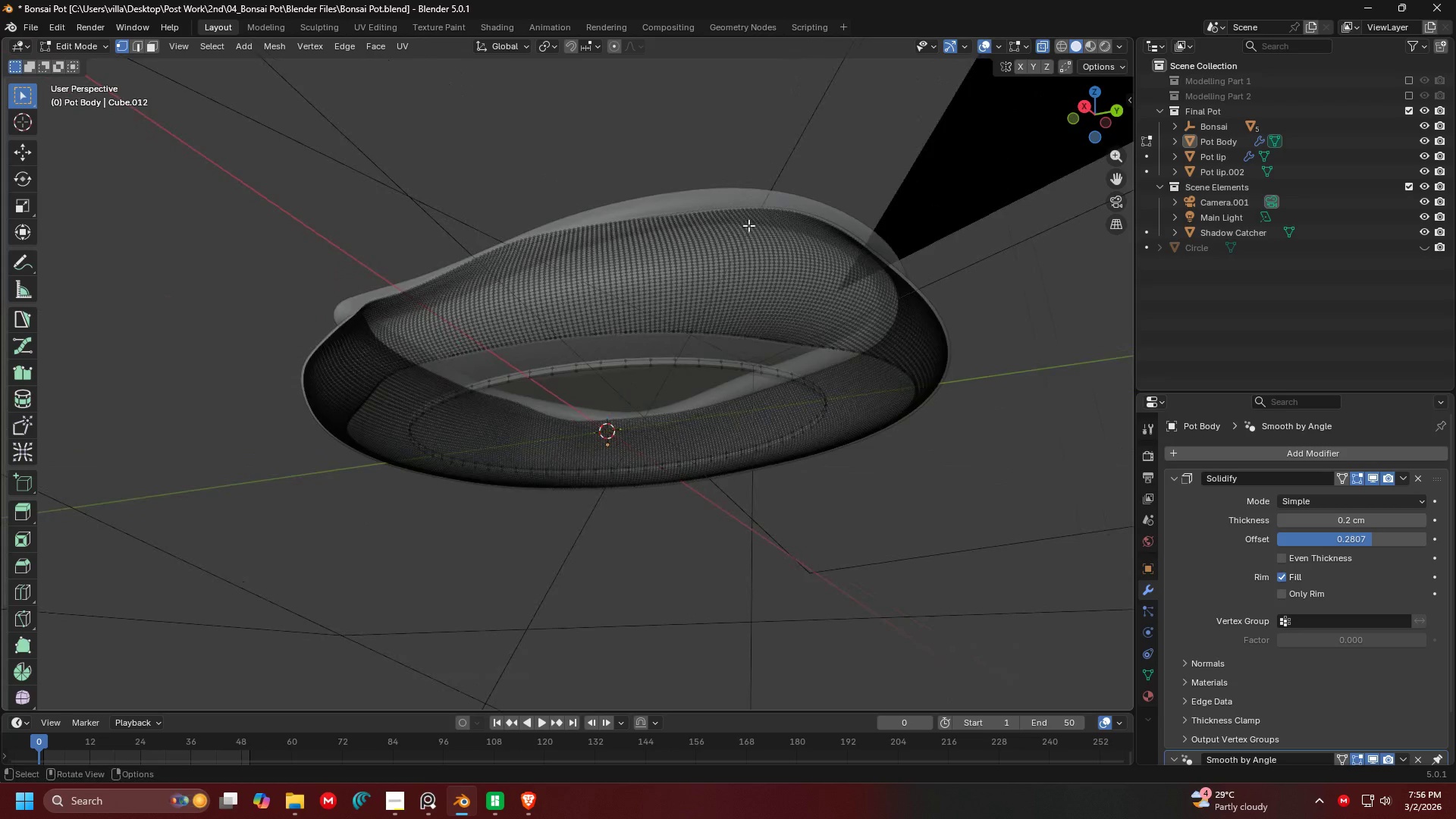 
left_click([1037, 43])
 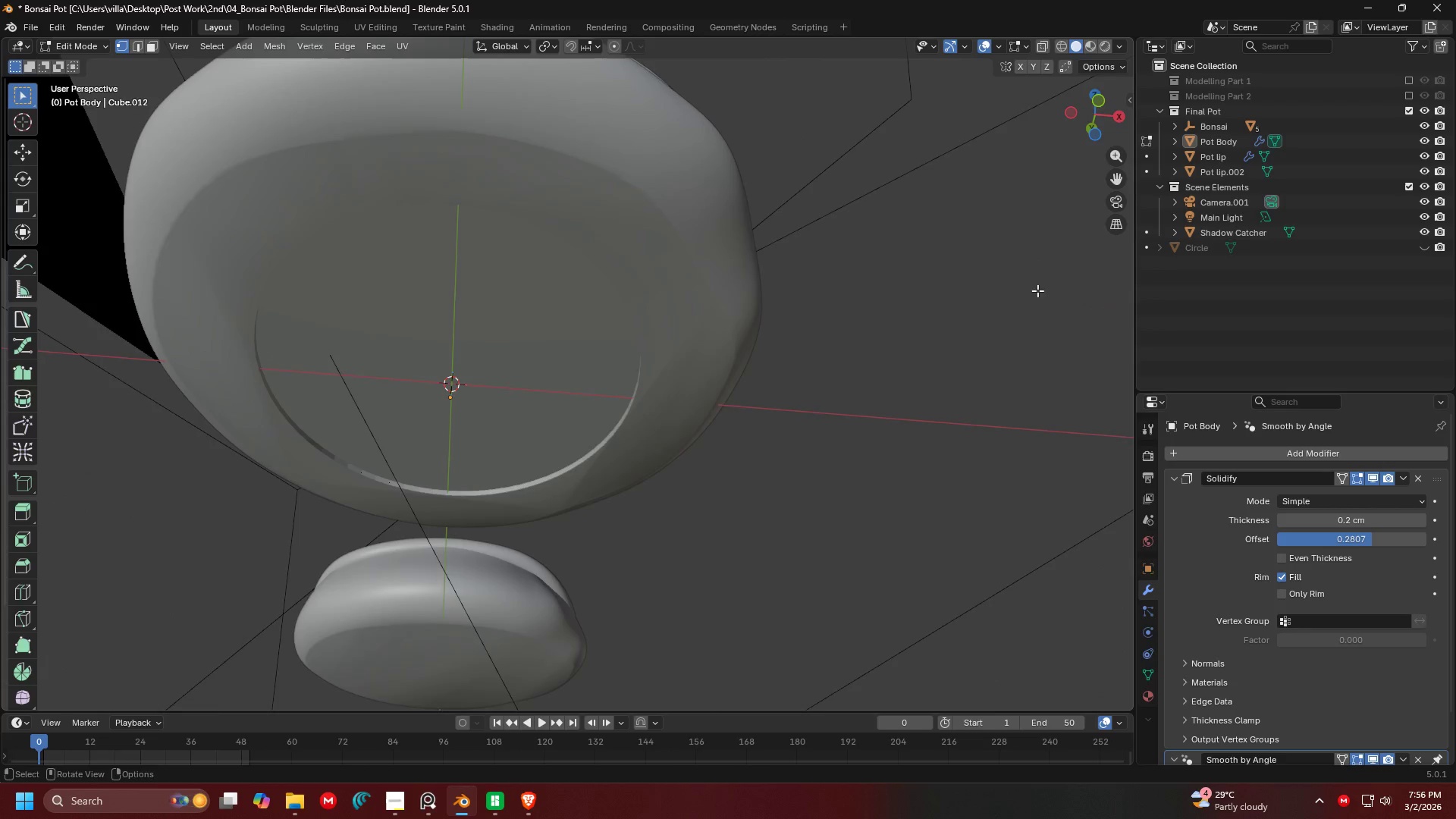 
key(Alt+Tab)
 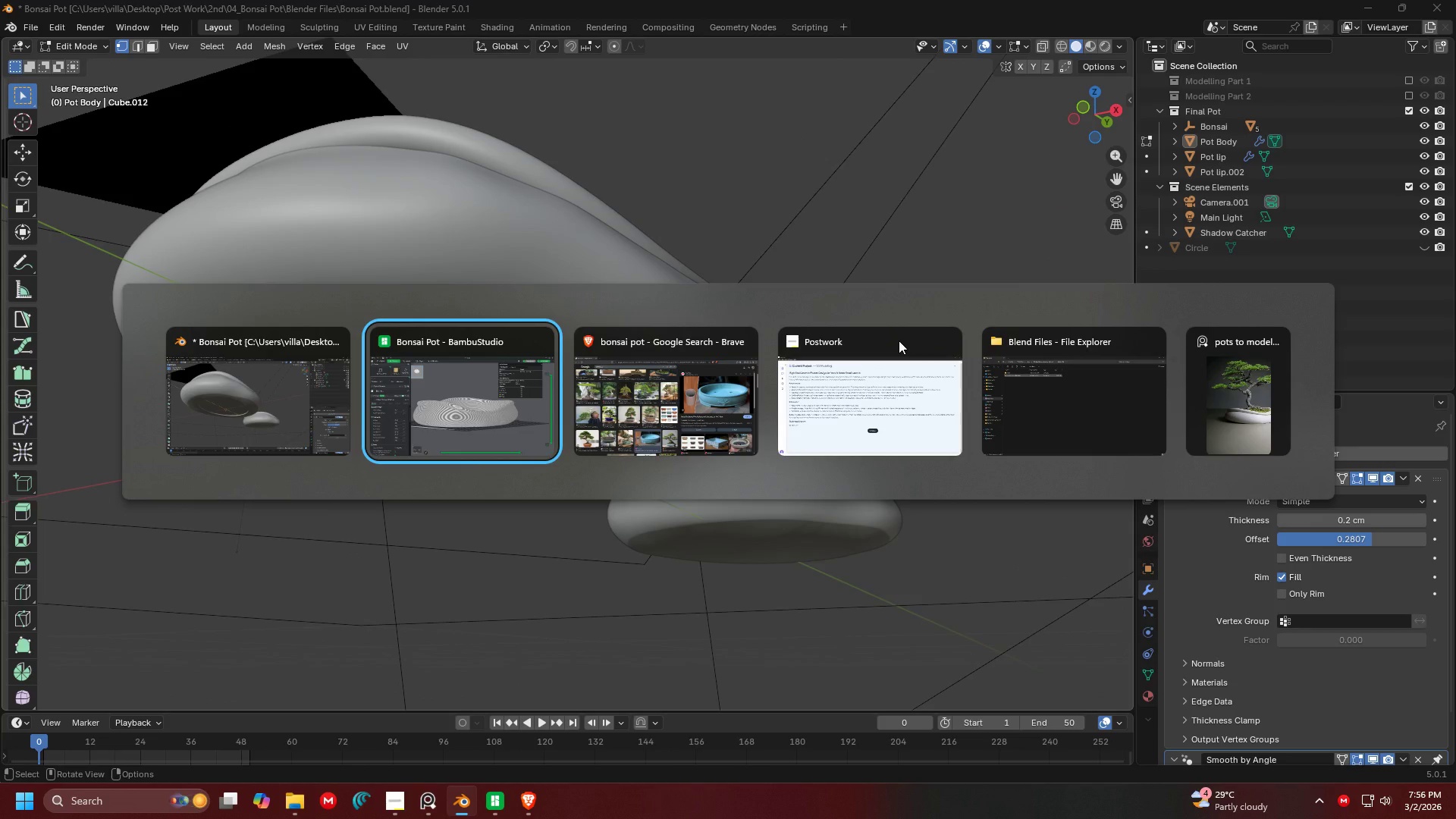 
key(Alt+Tab)
 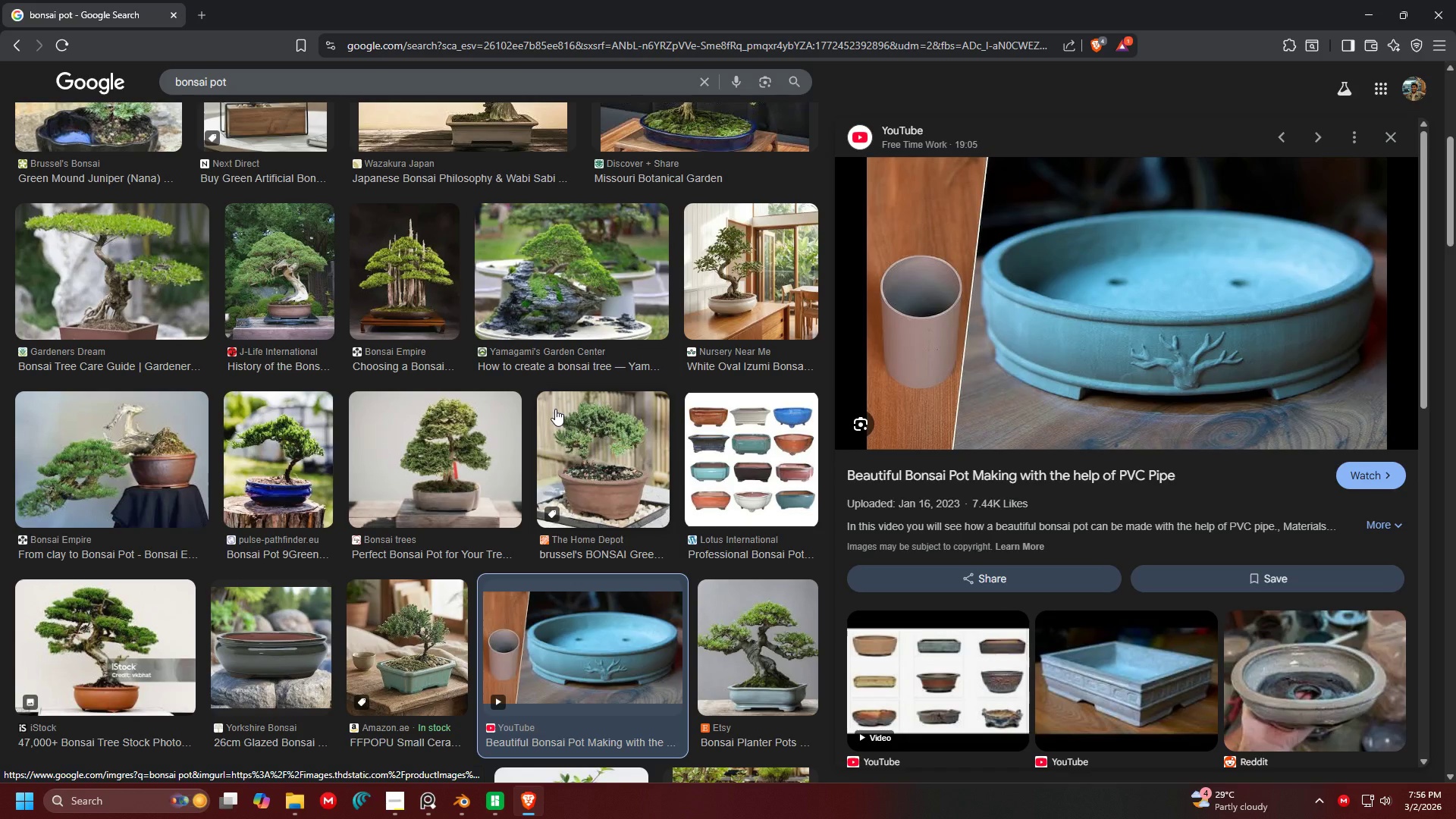 
wait(7.91)
 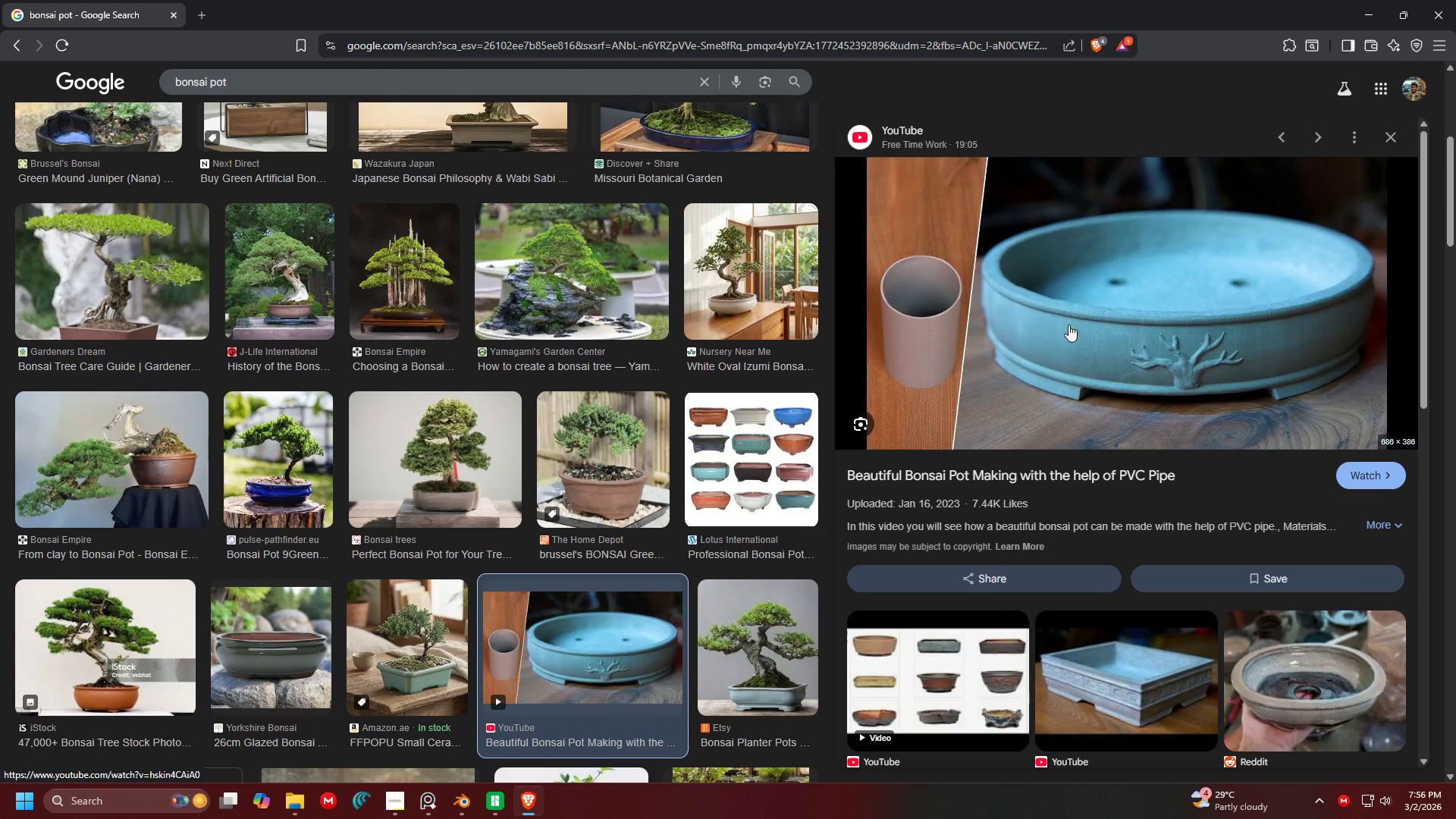 
scroll: coordinate [562, 365], scroll_direction: down, amount: 5.0
 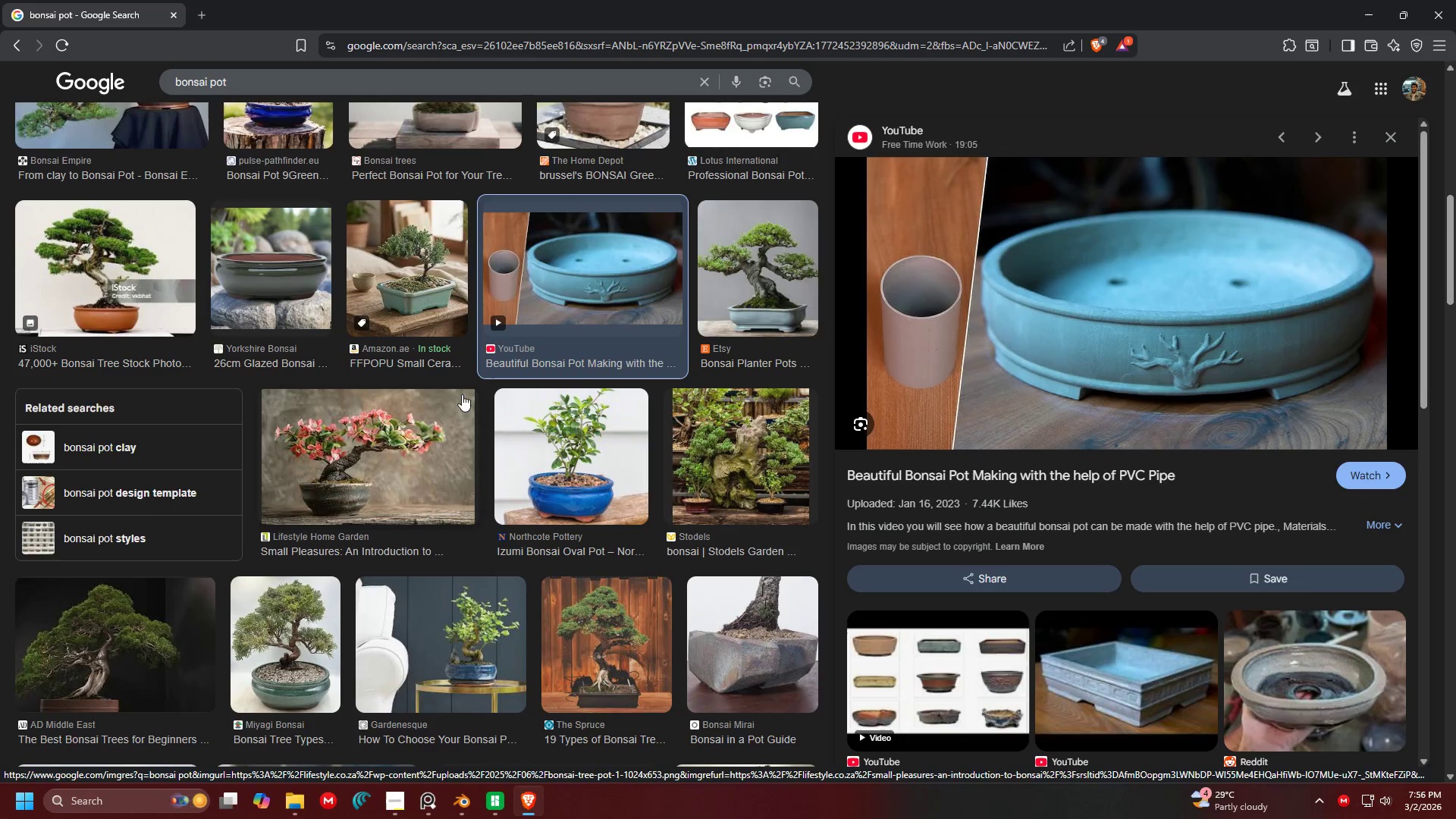 
left_click([369, 449])
 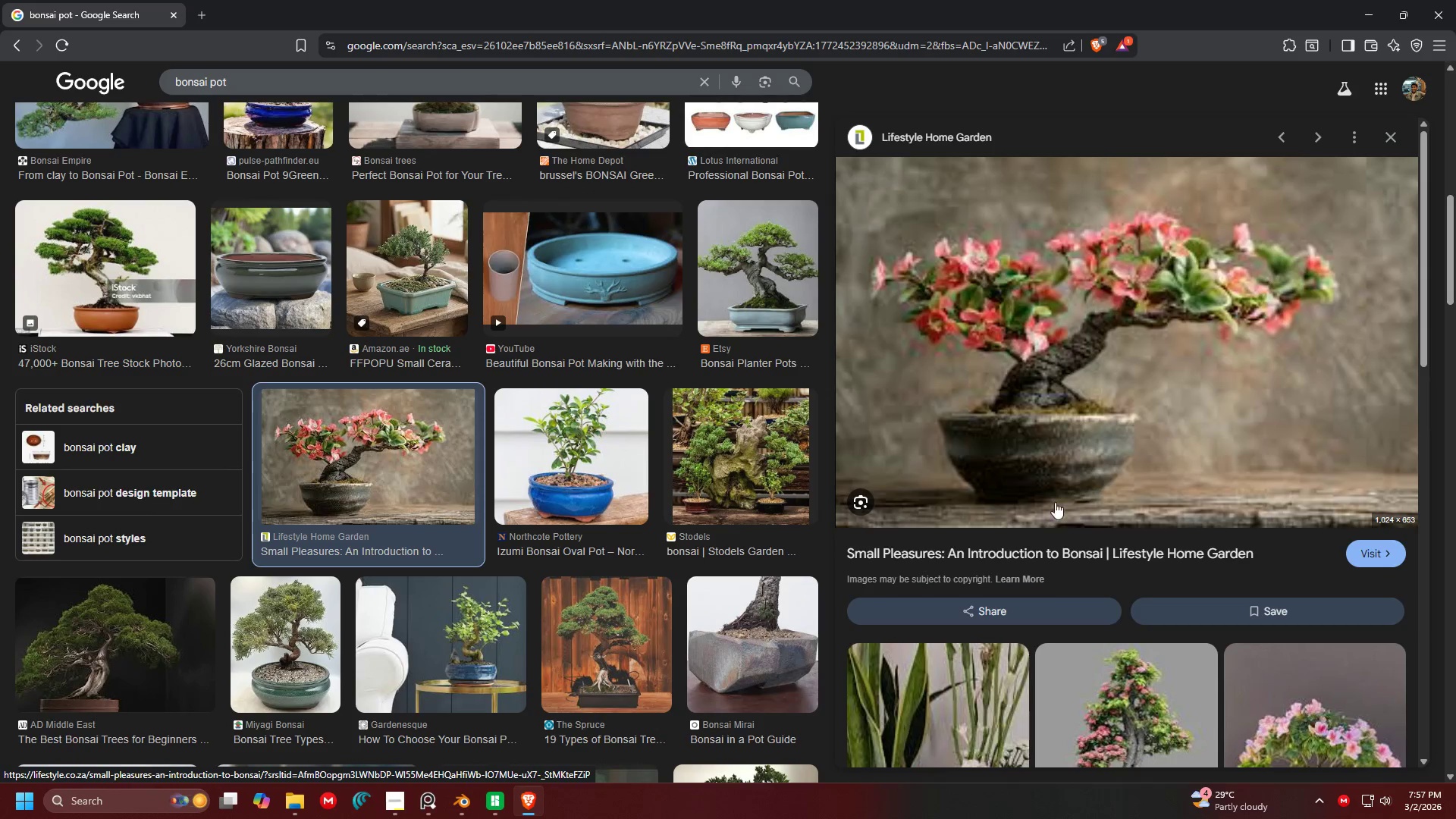 
scroll: coordinate [770, 430], scroll_direction: down, amount: 3.0
 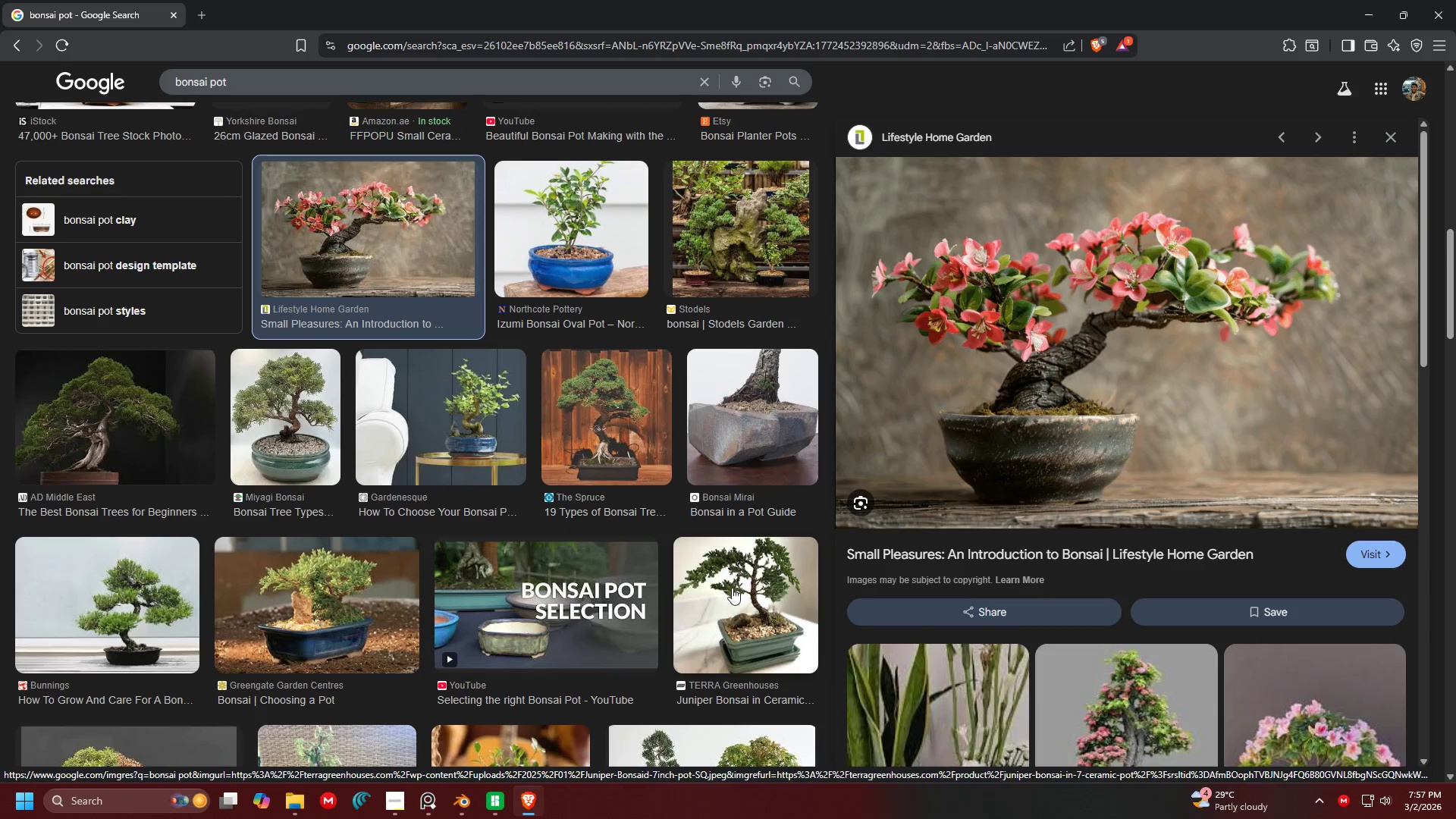 
left_click([775, 625])
 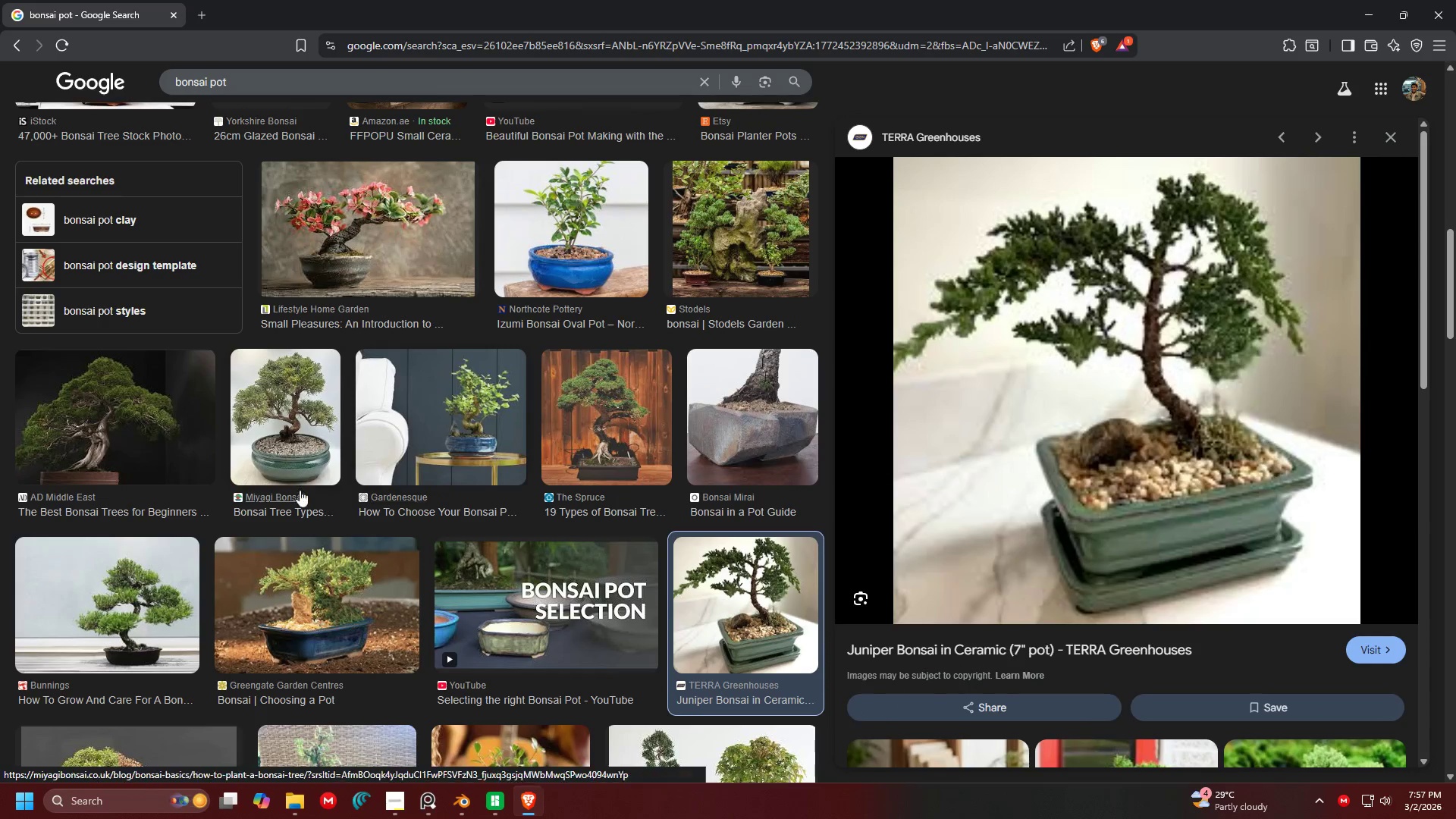 
left_click([101, 415])
 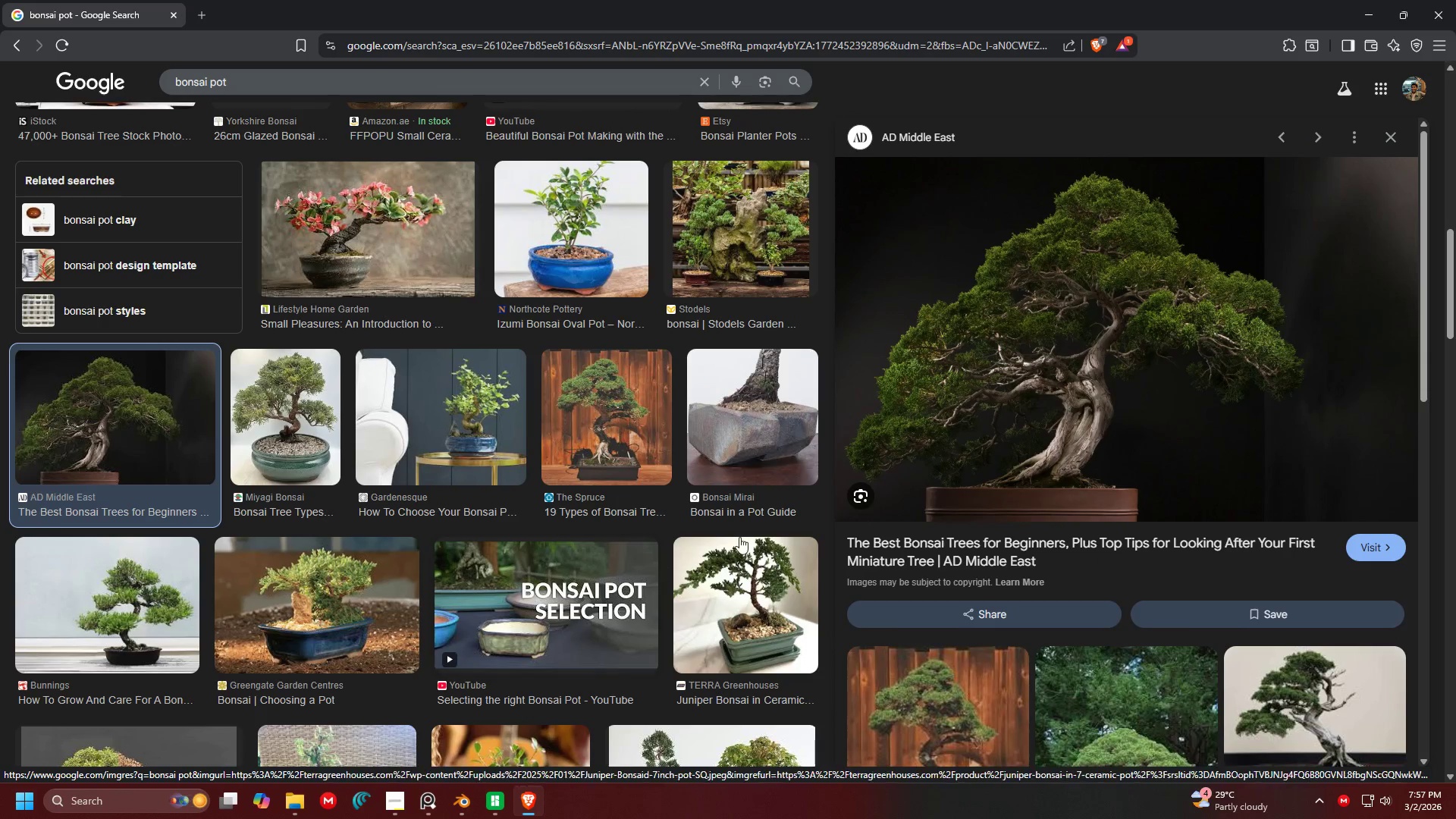 
wait(5.64)
 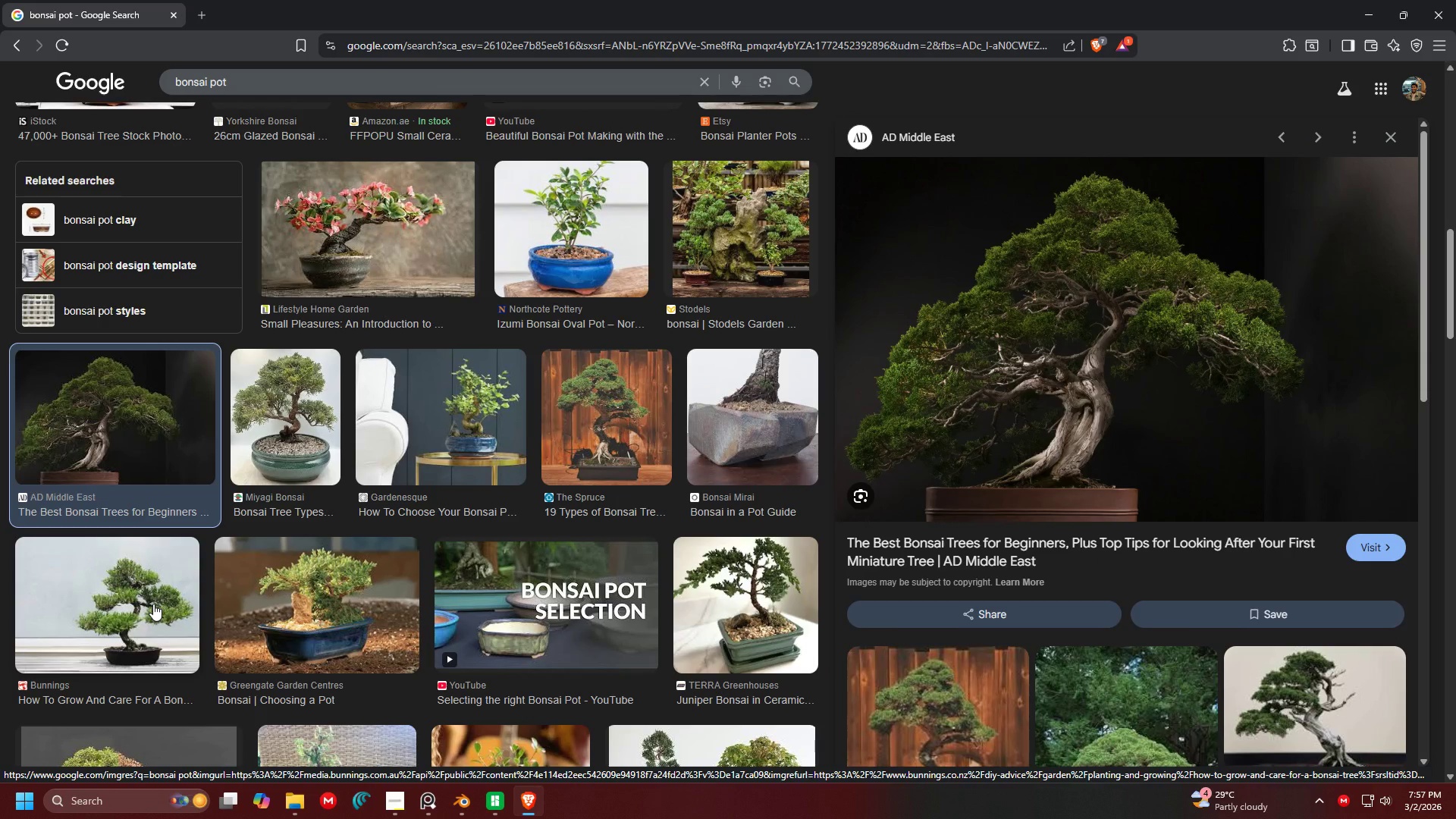 
left_click([124, 408])
 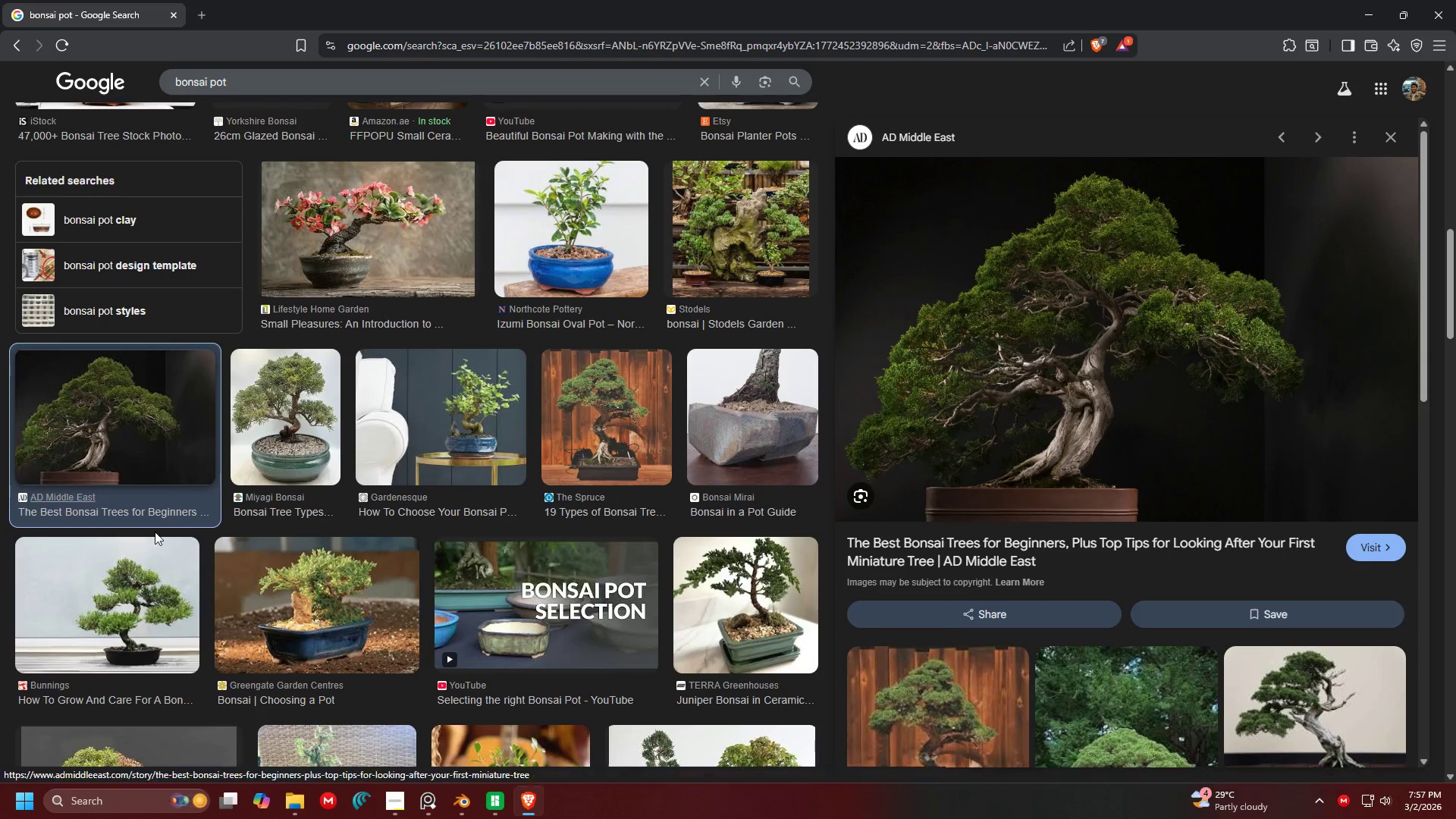 
double_click([130, 582])
 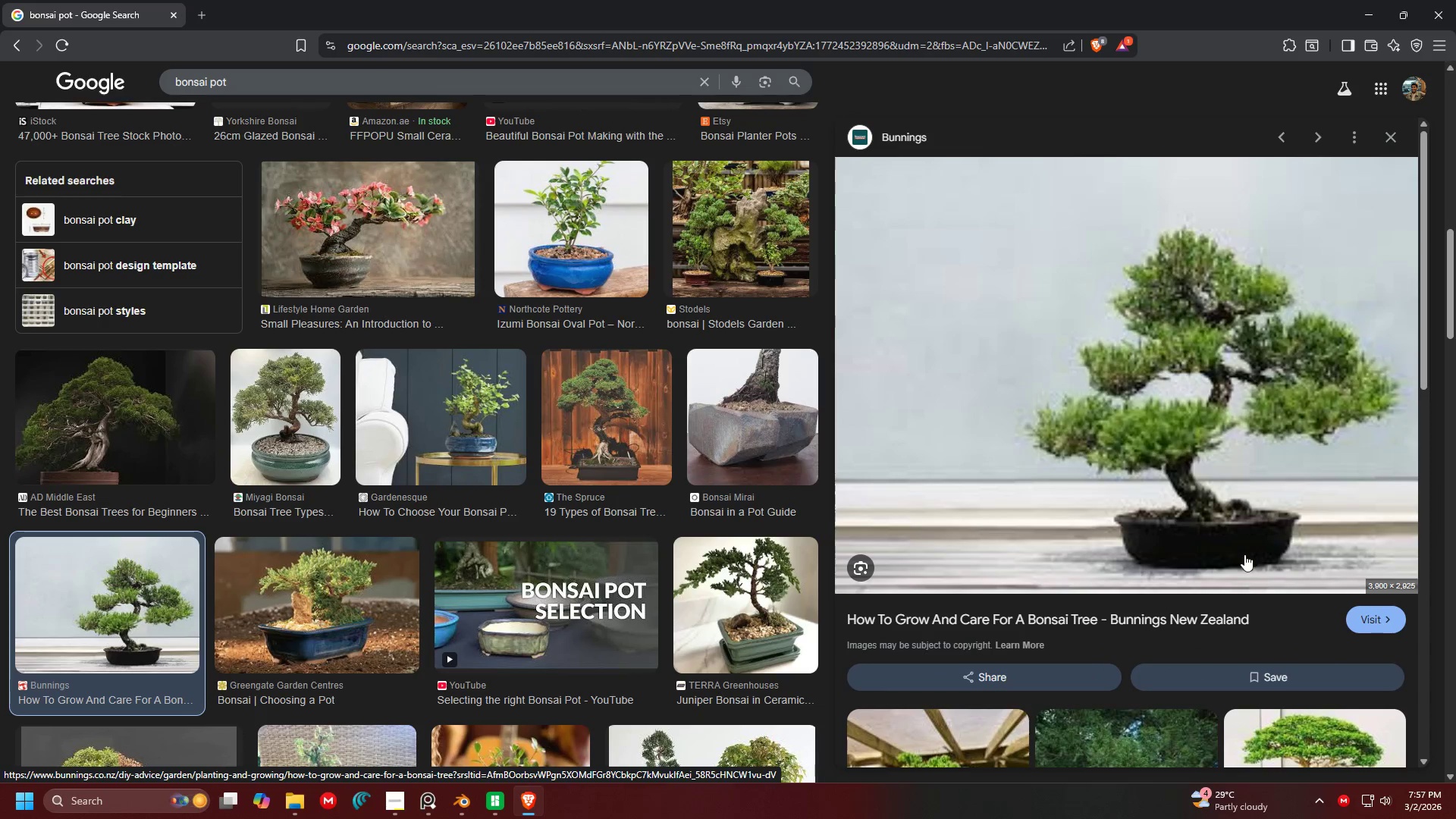 
scroll: coordinate [620, 450], scroll_direction: down, amount: 5.0
 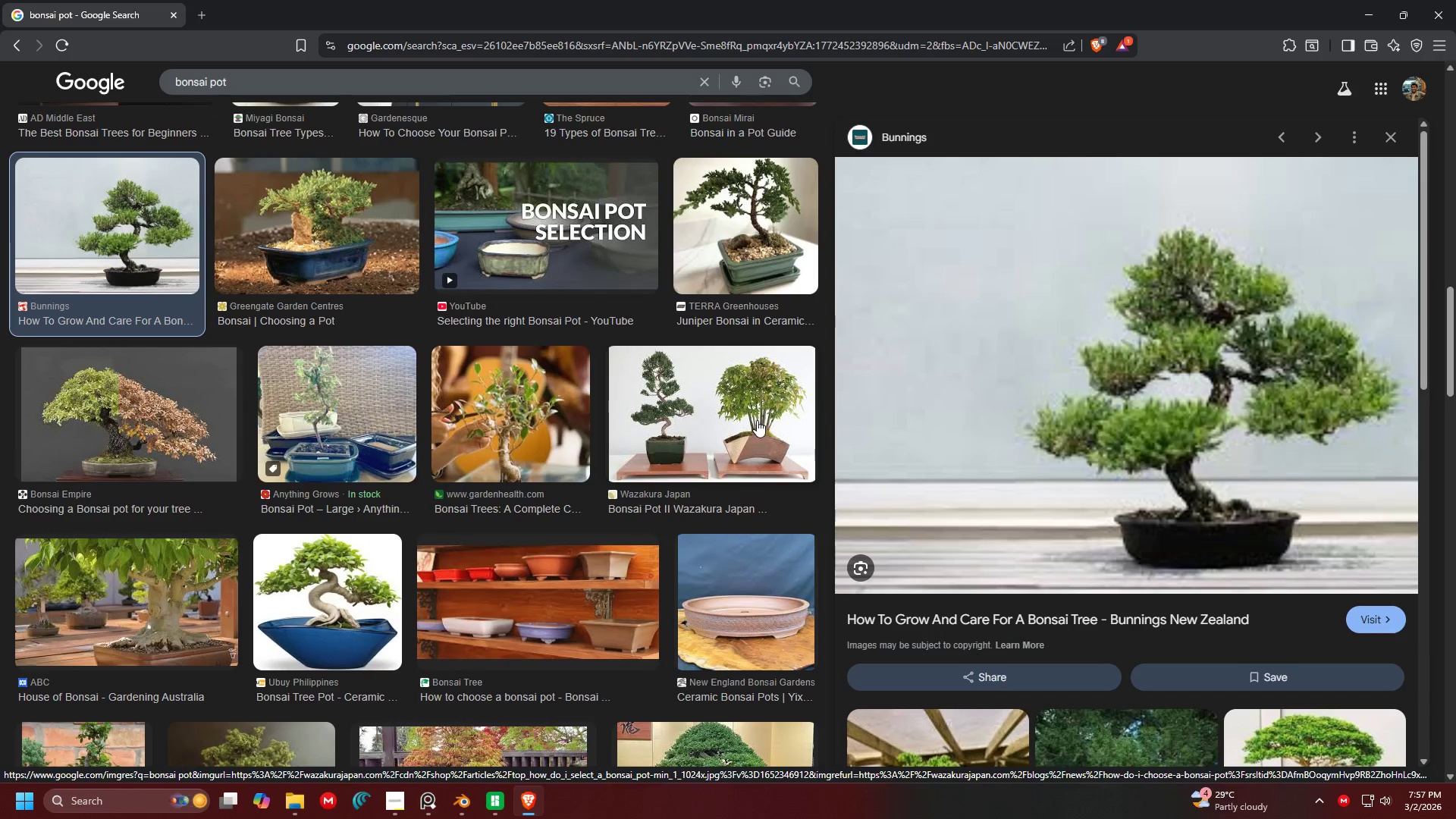 
left_click([757, 420])
 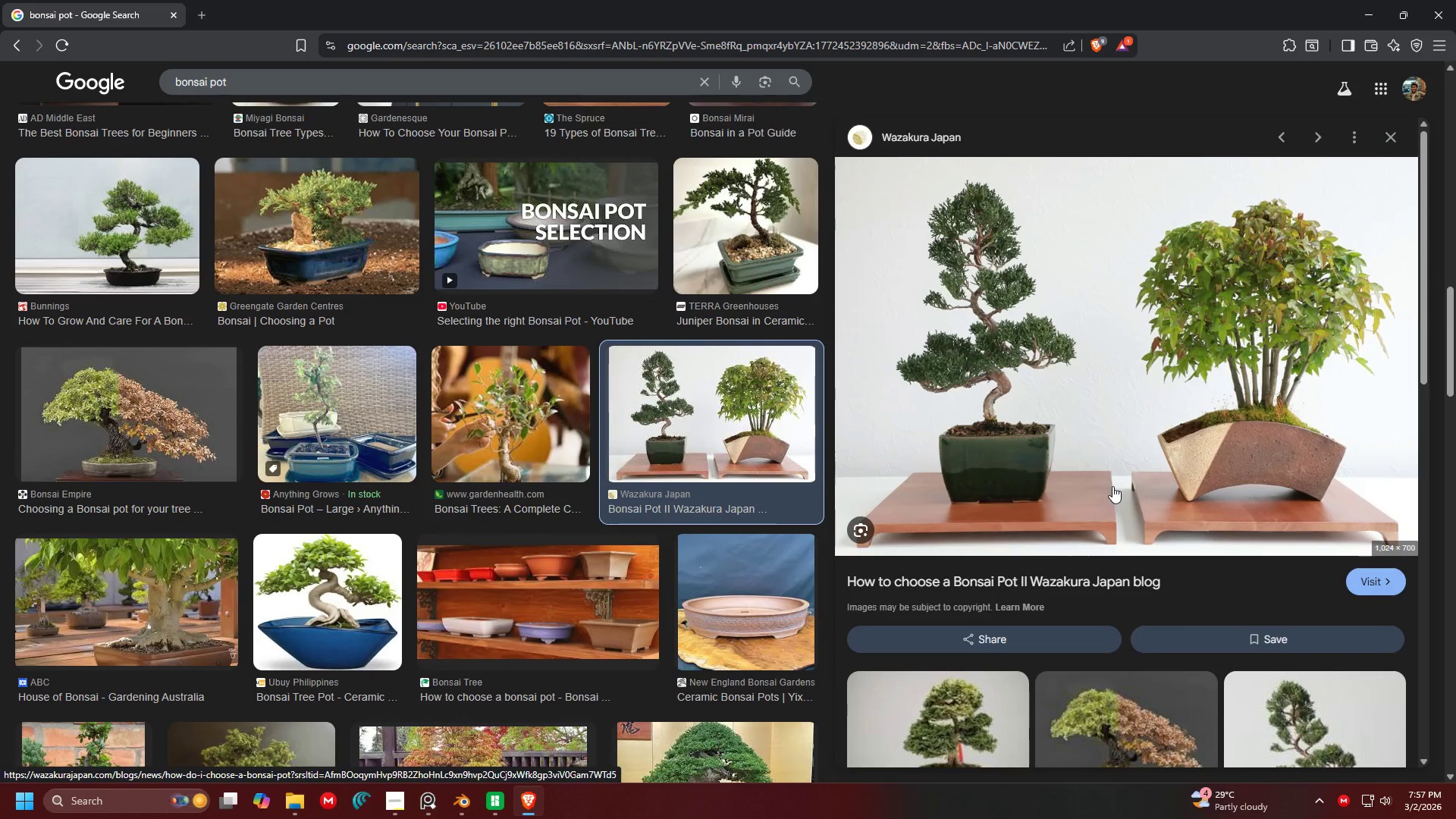 
left_click([750, 590])
 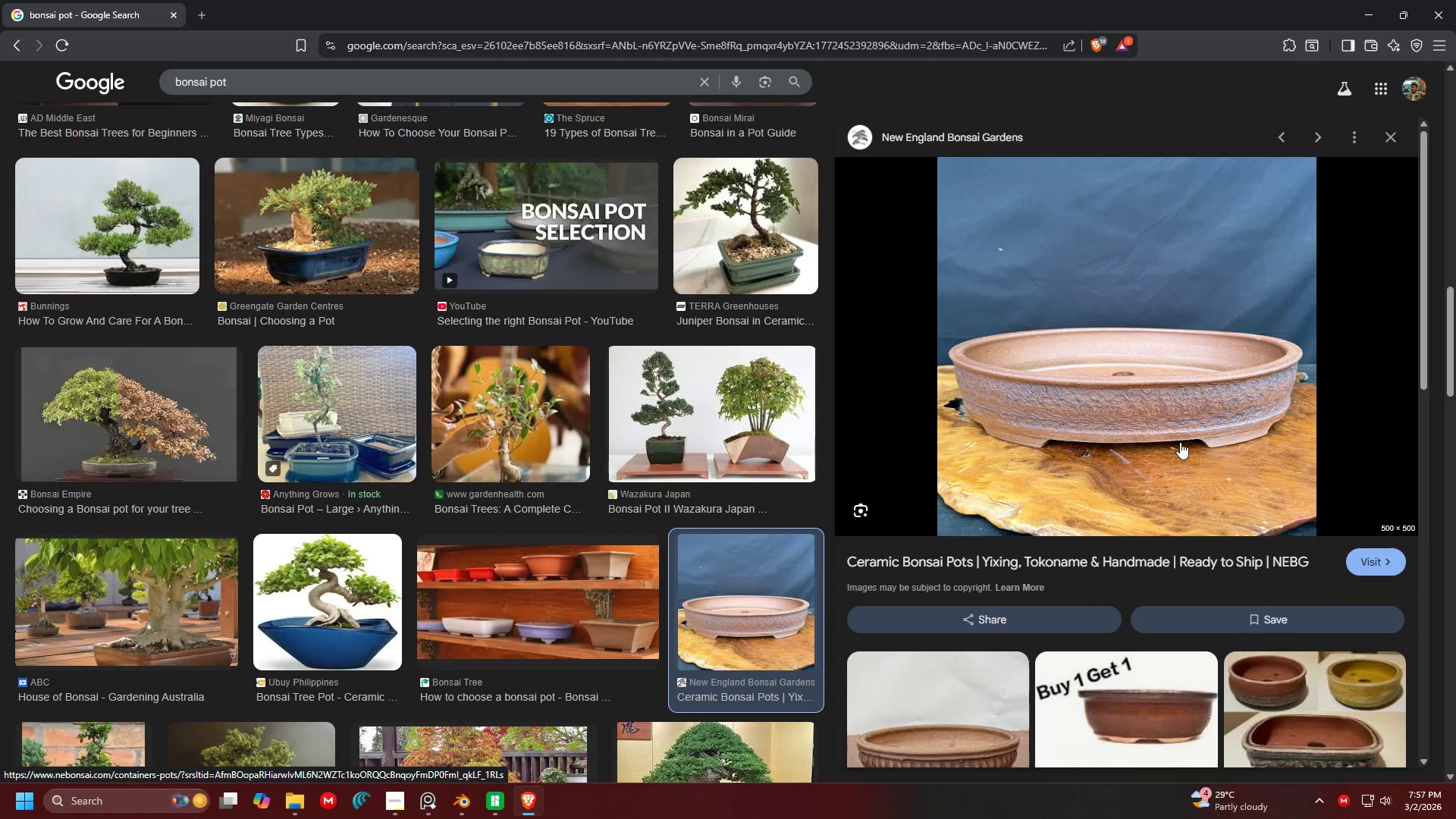 
wait(9.89)
 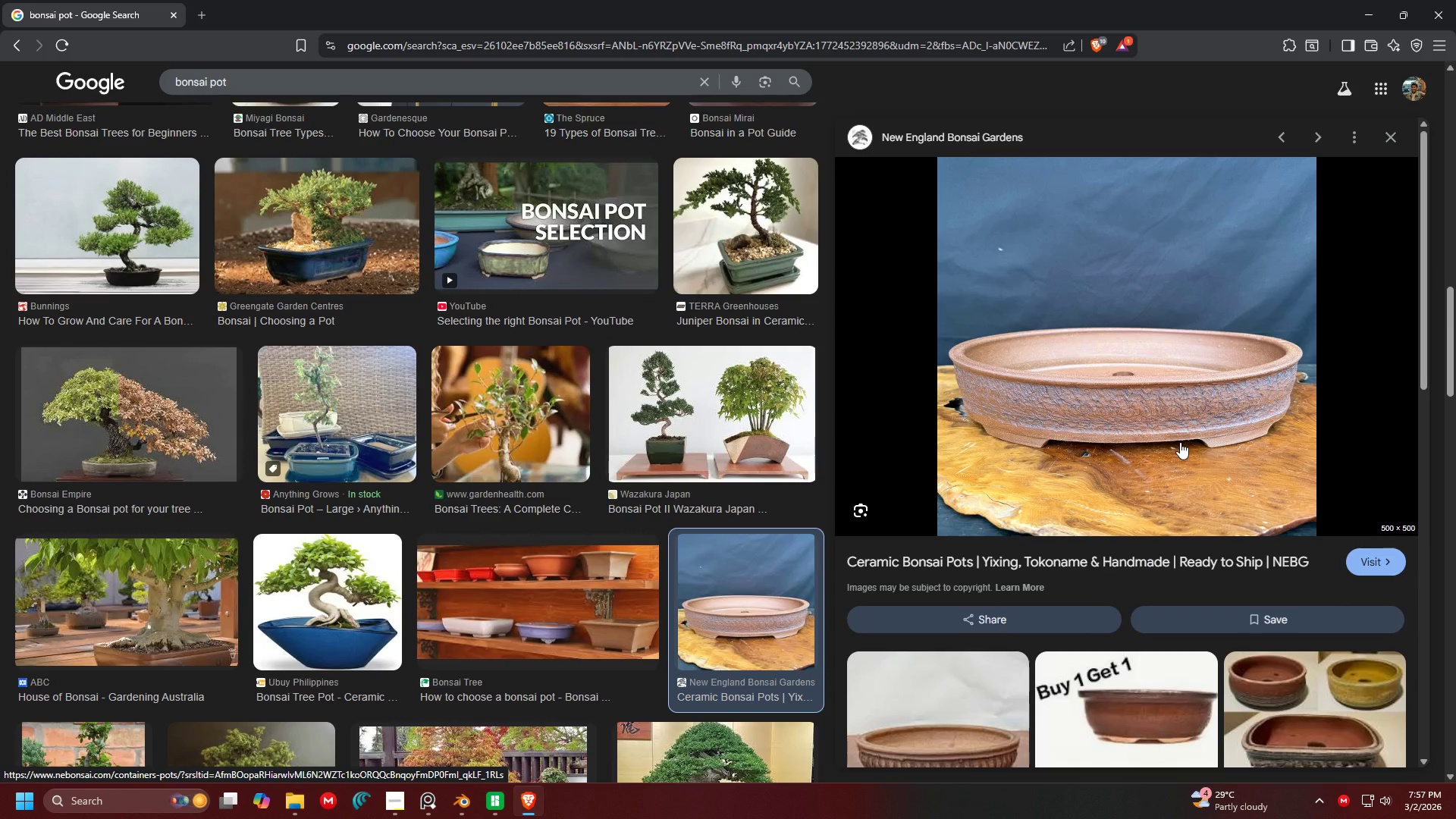 
key(Alt+Tab)
 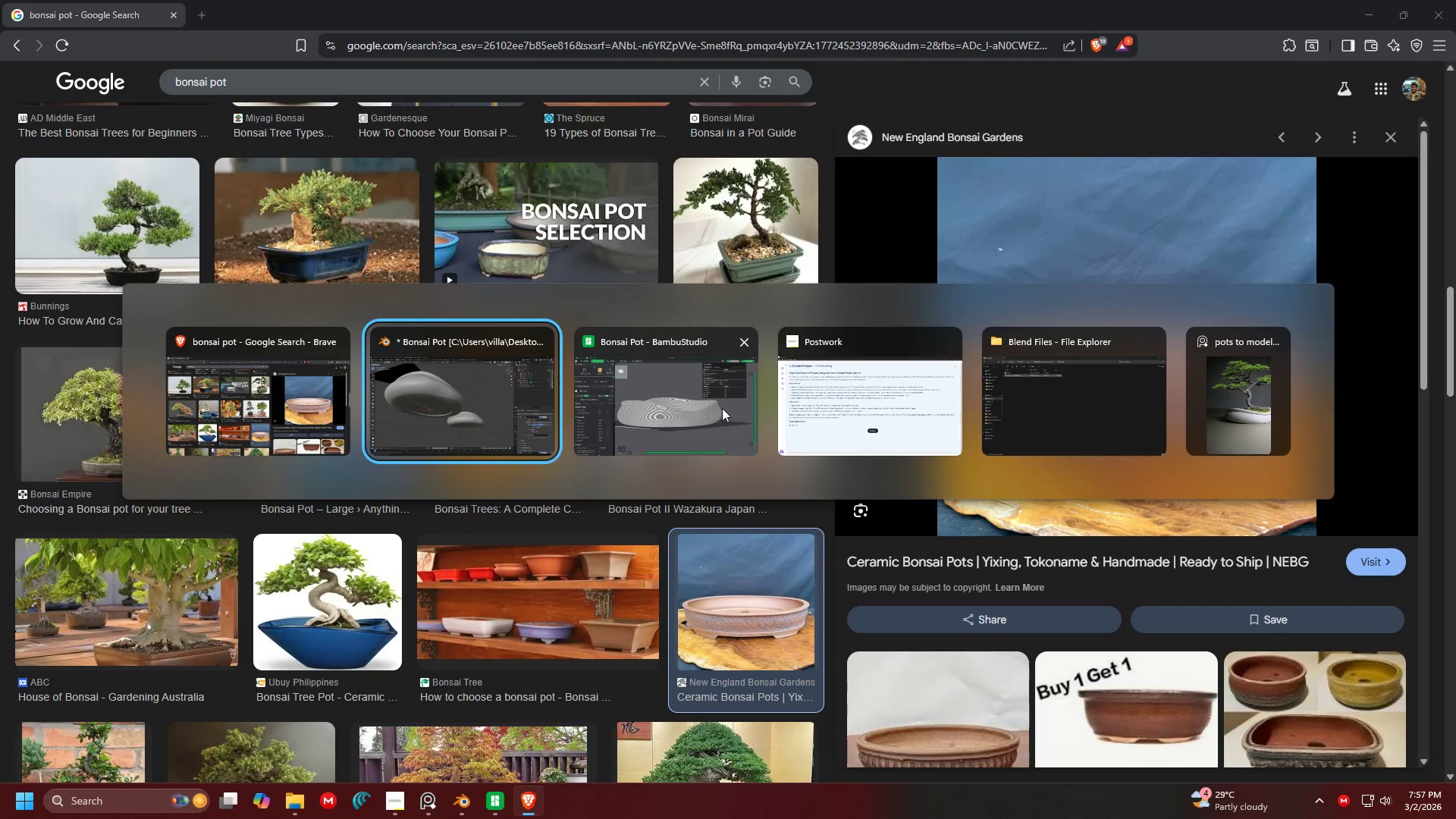 
left_click([1260, 404])
 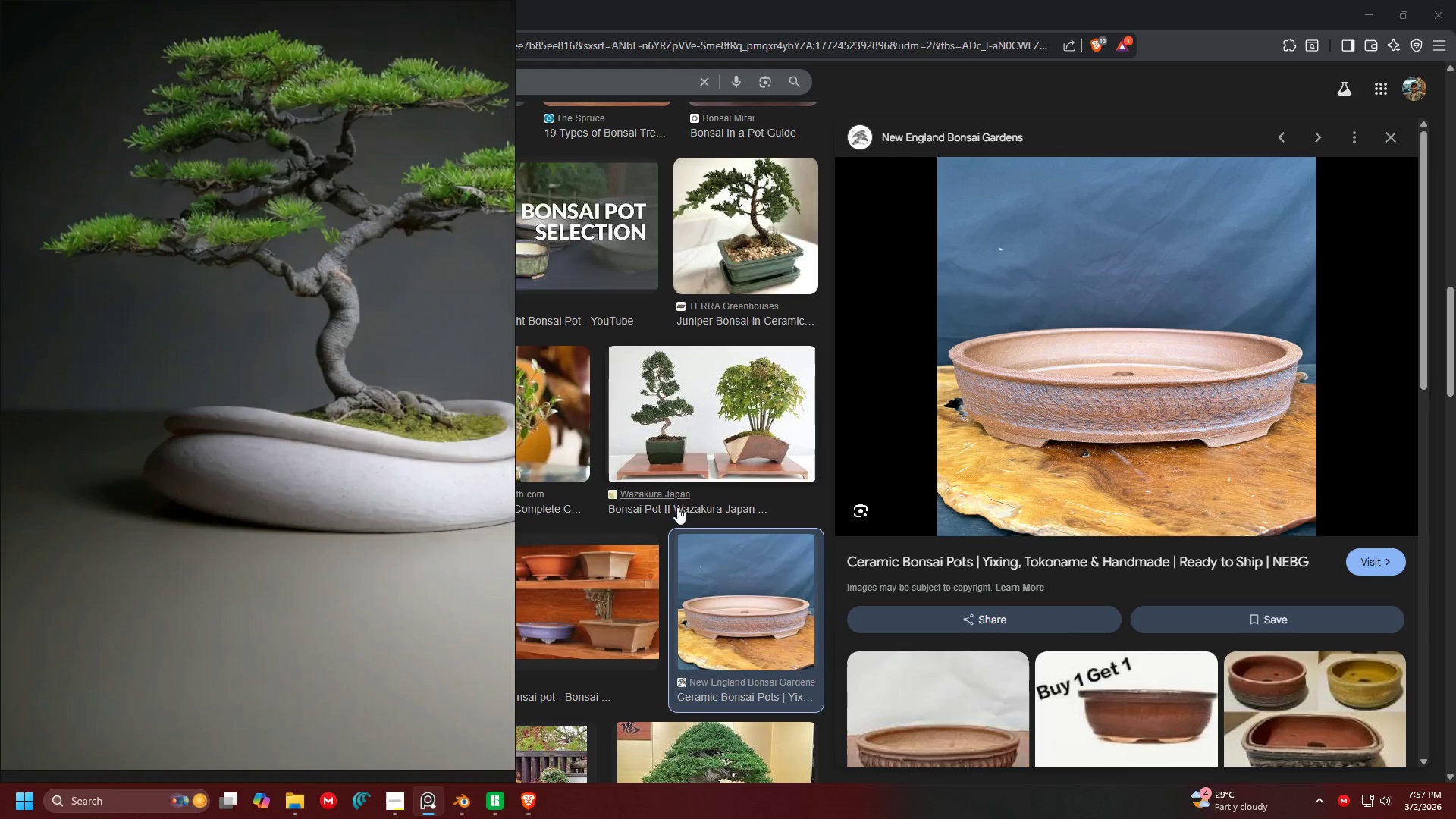 
scroll: coordinate [331, 460], scroll_direction: none, amount: 0.0
 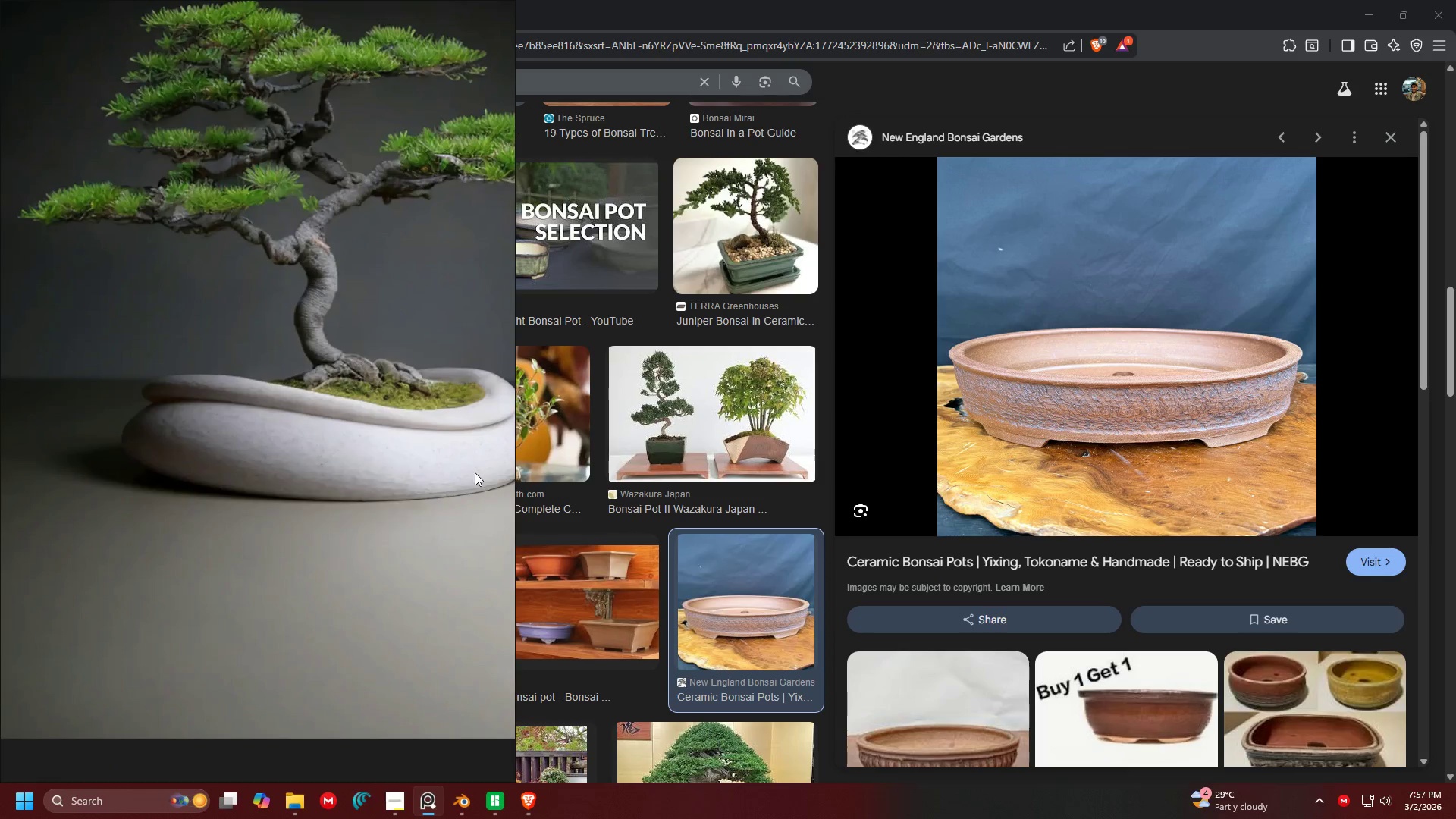 
scroll: coordinate [340, 446], scroll_direction: down, amount: 4.0
 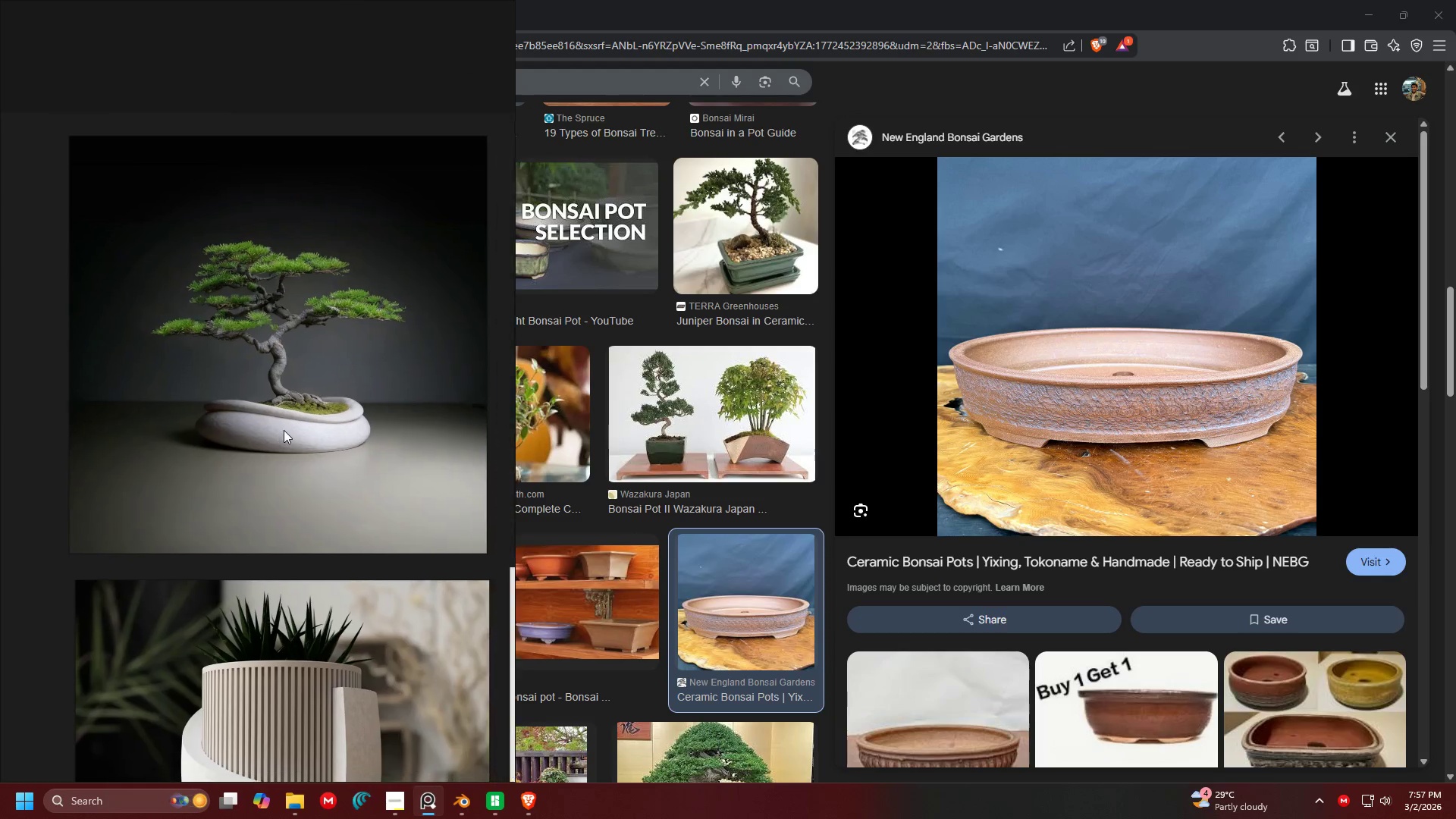 
scroll: coordinate [305, 442], scroll_direction: up, amount: 4.0
 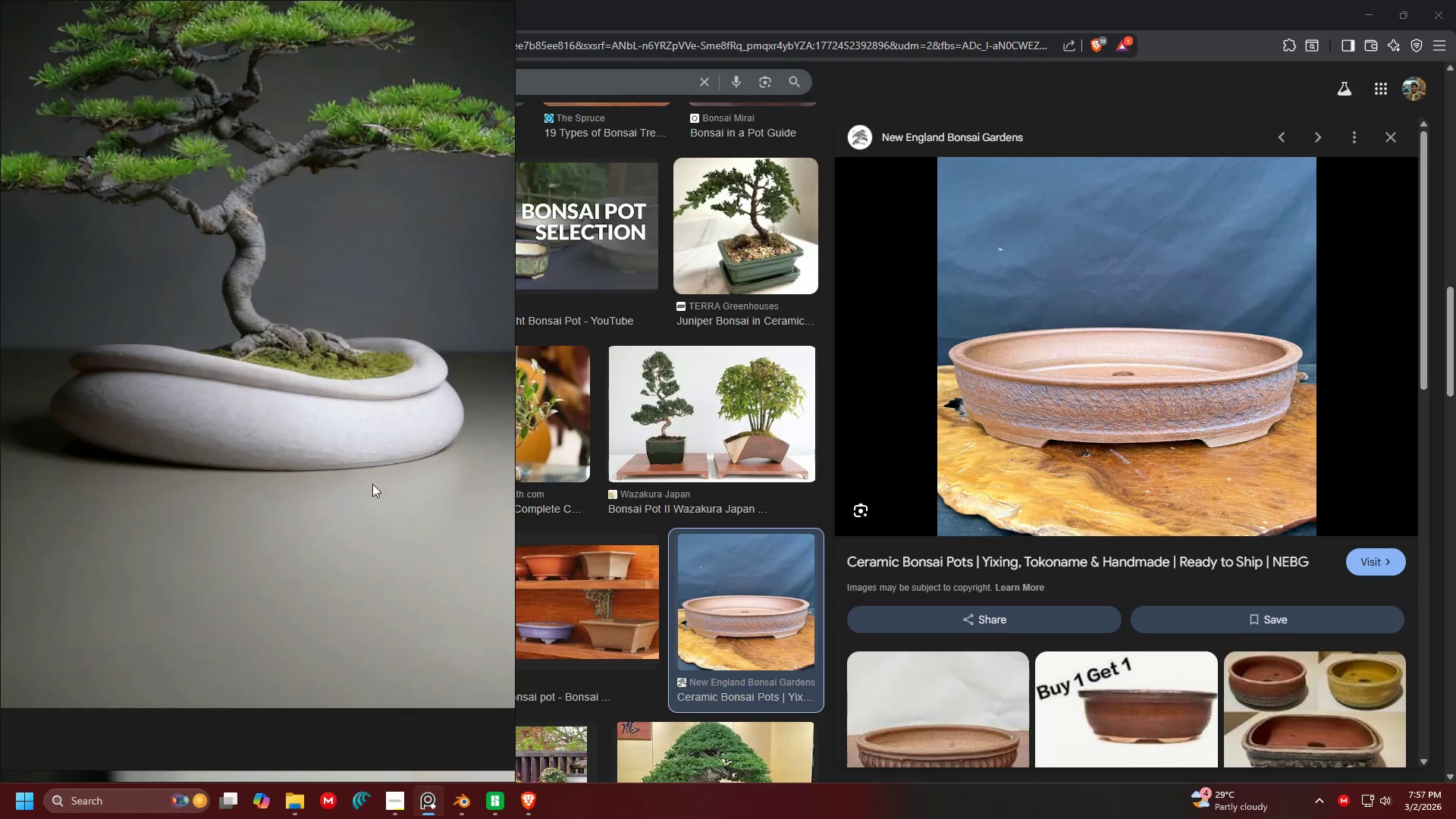 
scroll: coordinate [347, 406], scroll_direction: down, amount: 4.0
 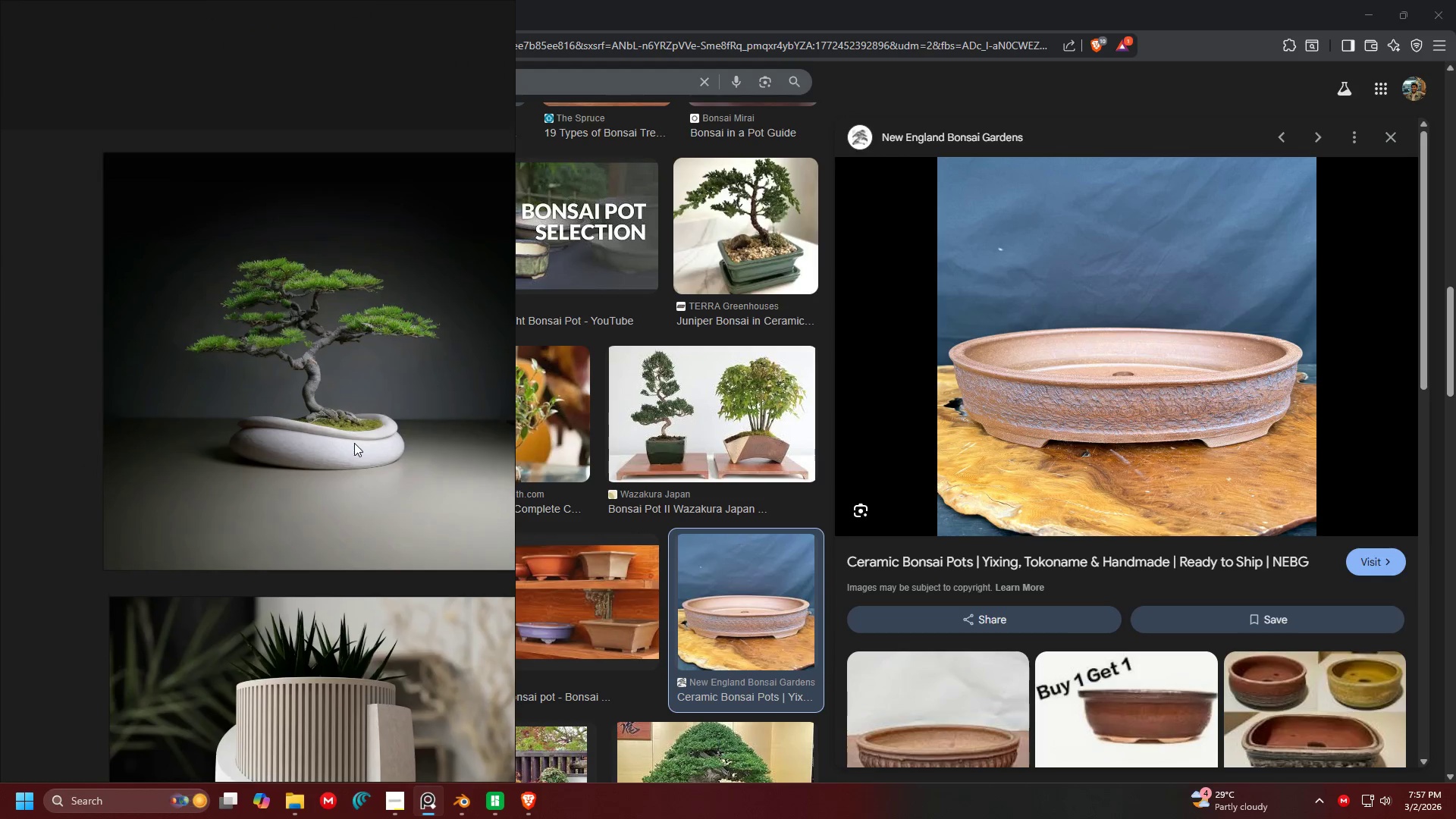 
scroll: coordinate [342, 466], scroll_direction: up, amount: 2.0
 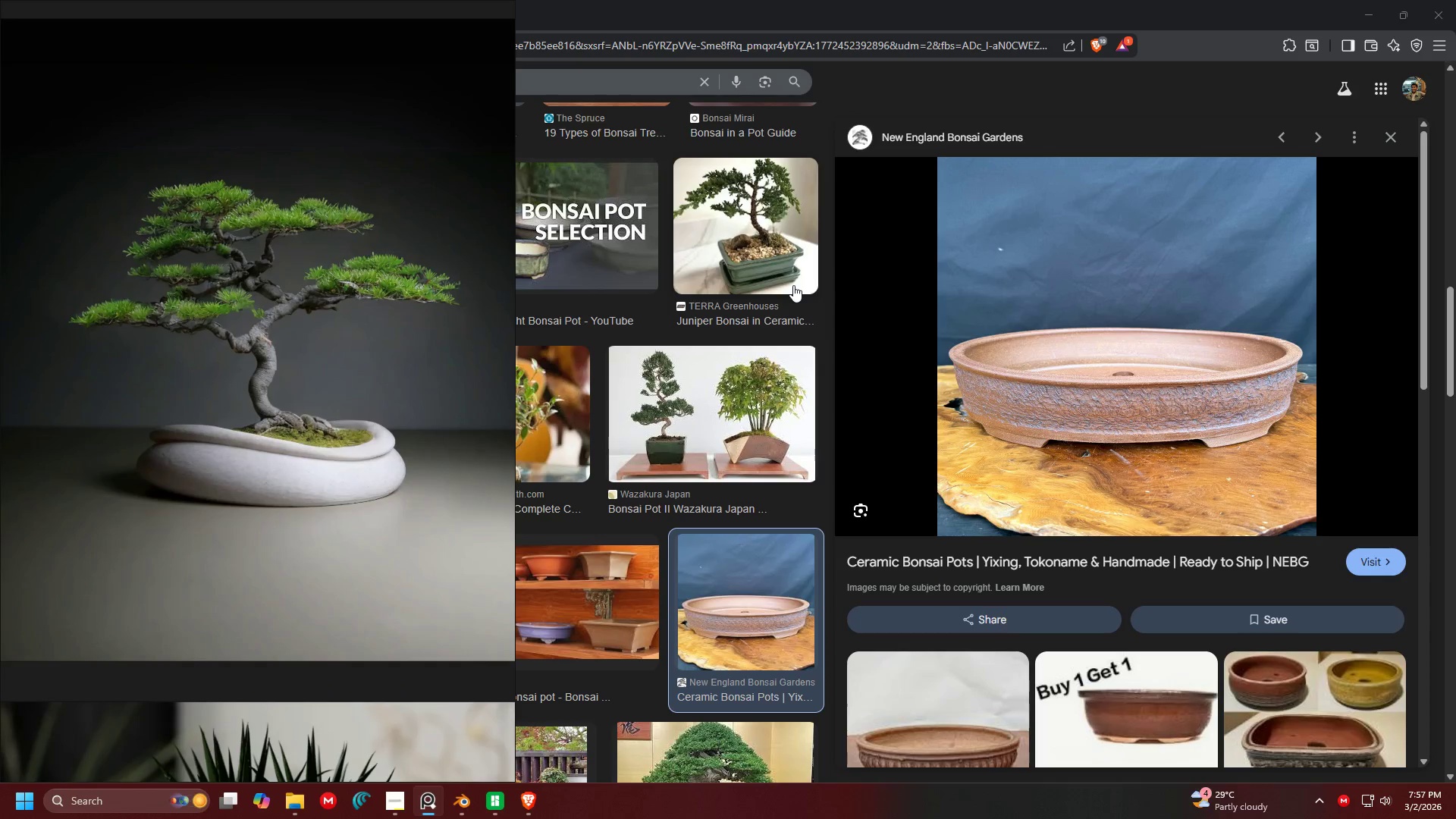 
left_click([1003, 102])
 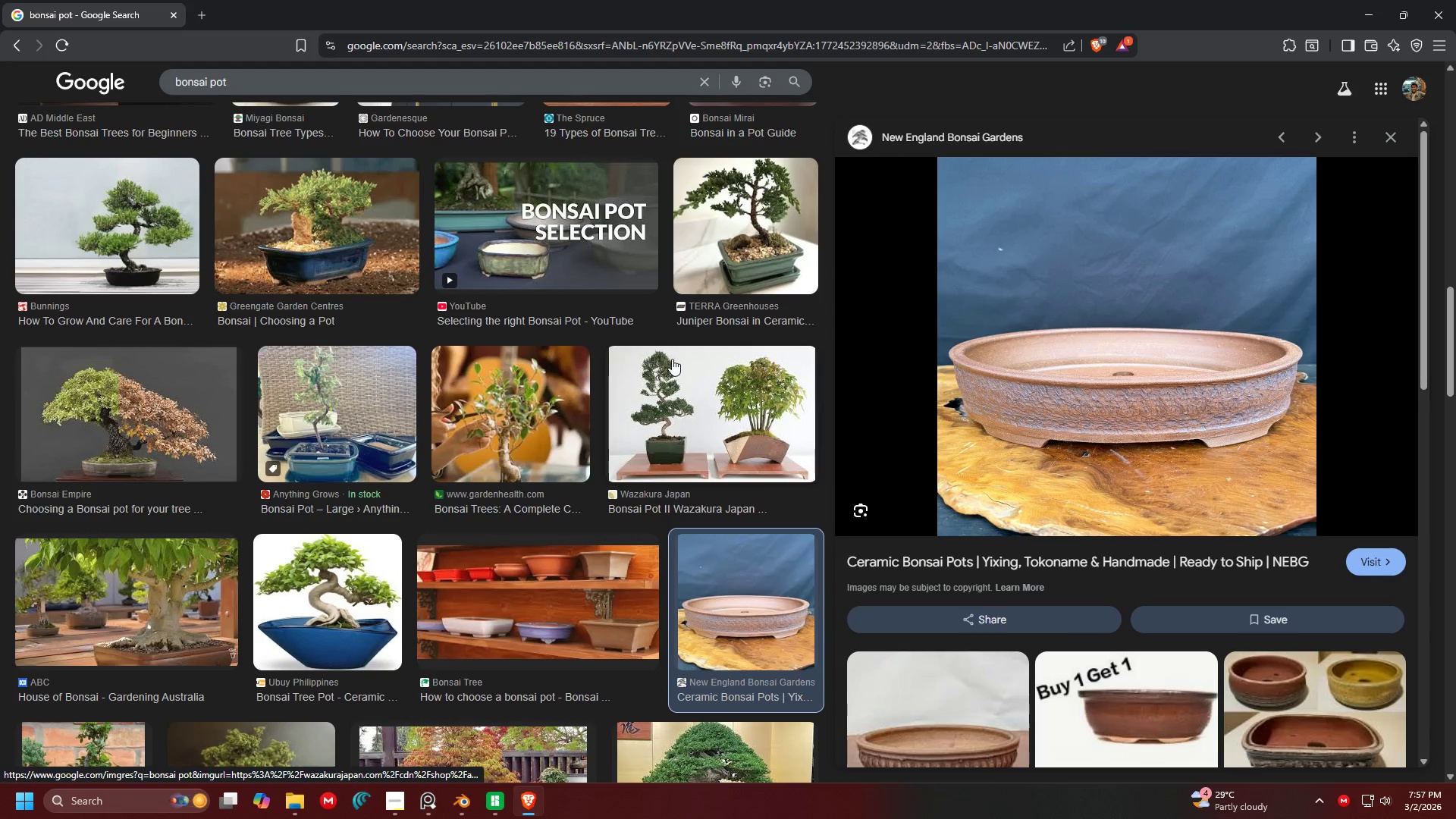 
scroll: coordinate [558, 414], scroll_direction: down, amount: 8.0
 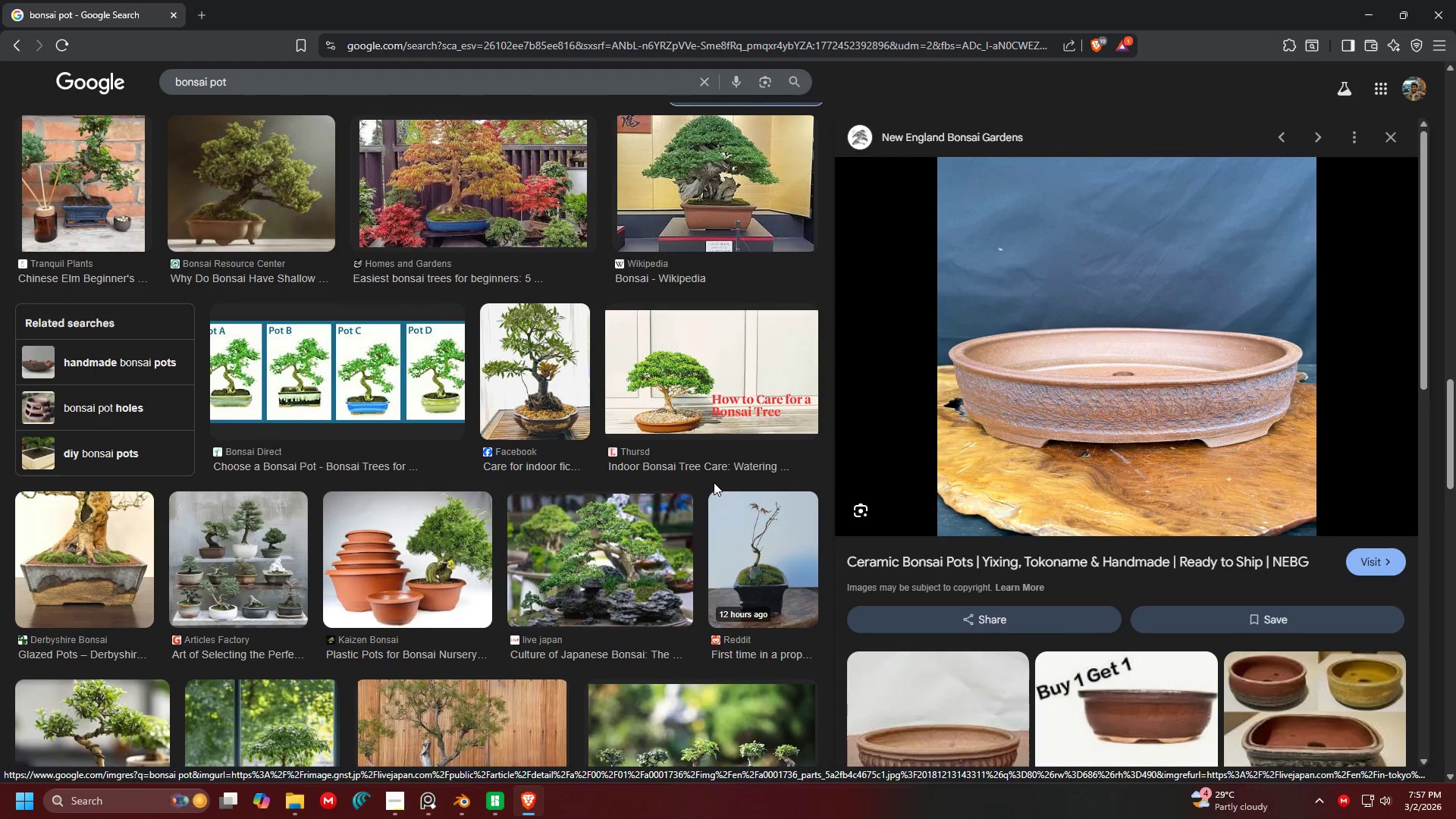 
key(Alt+Tab)
 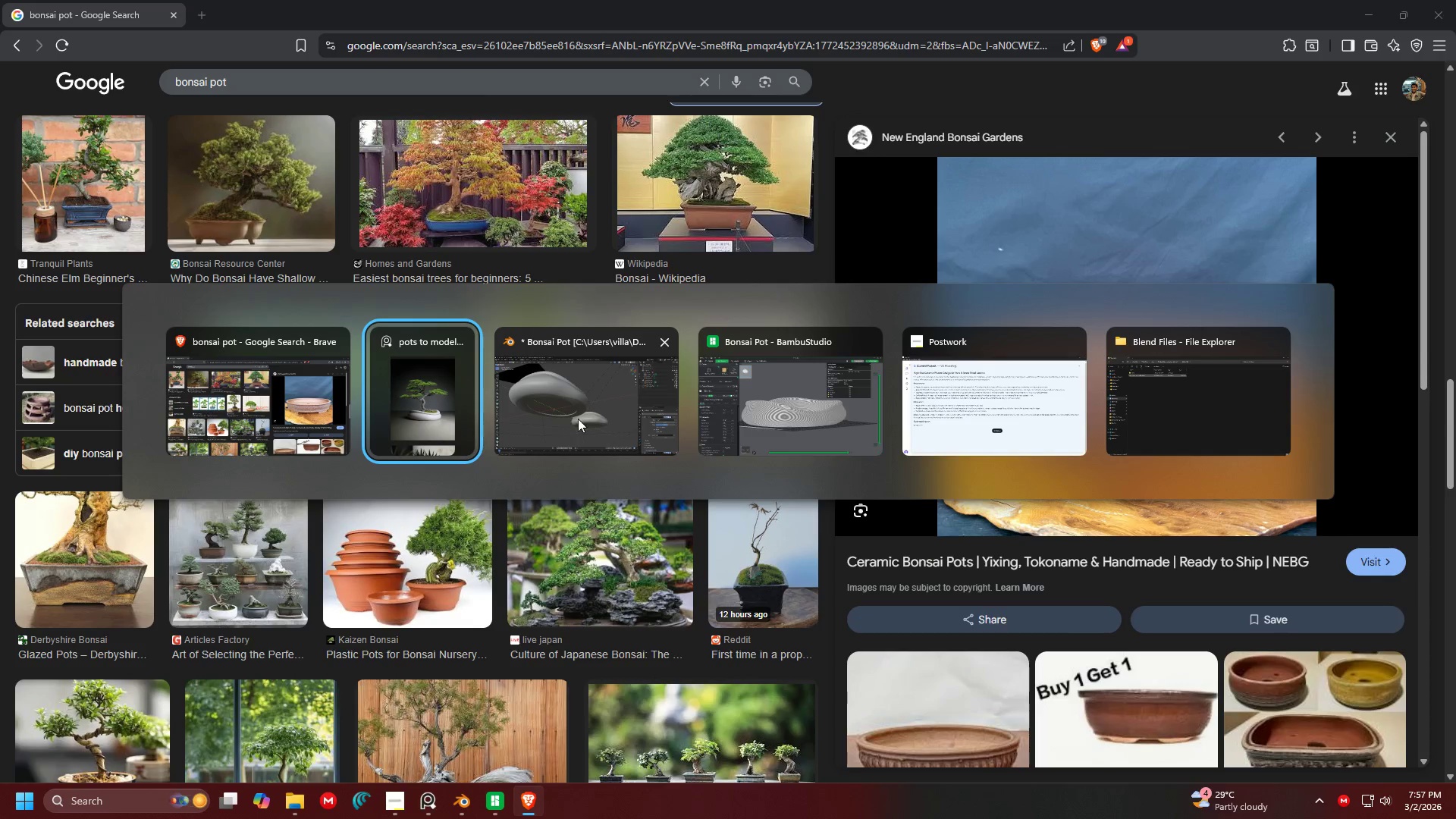 
wait(6.52)
 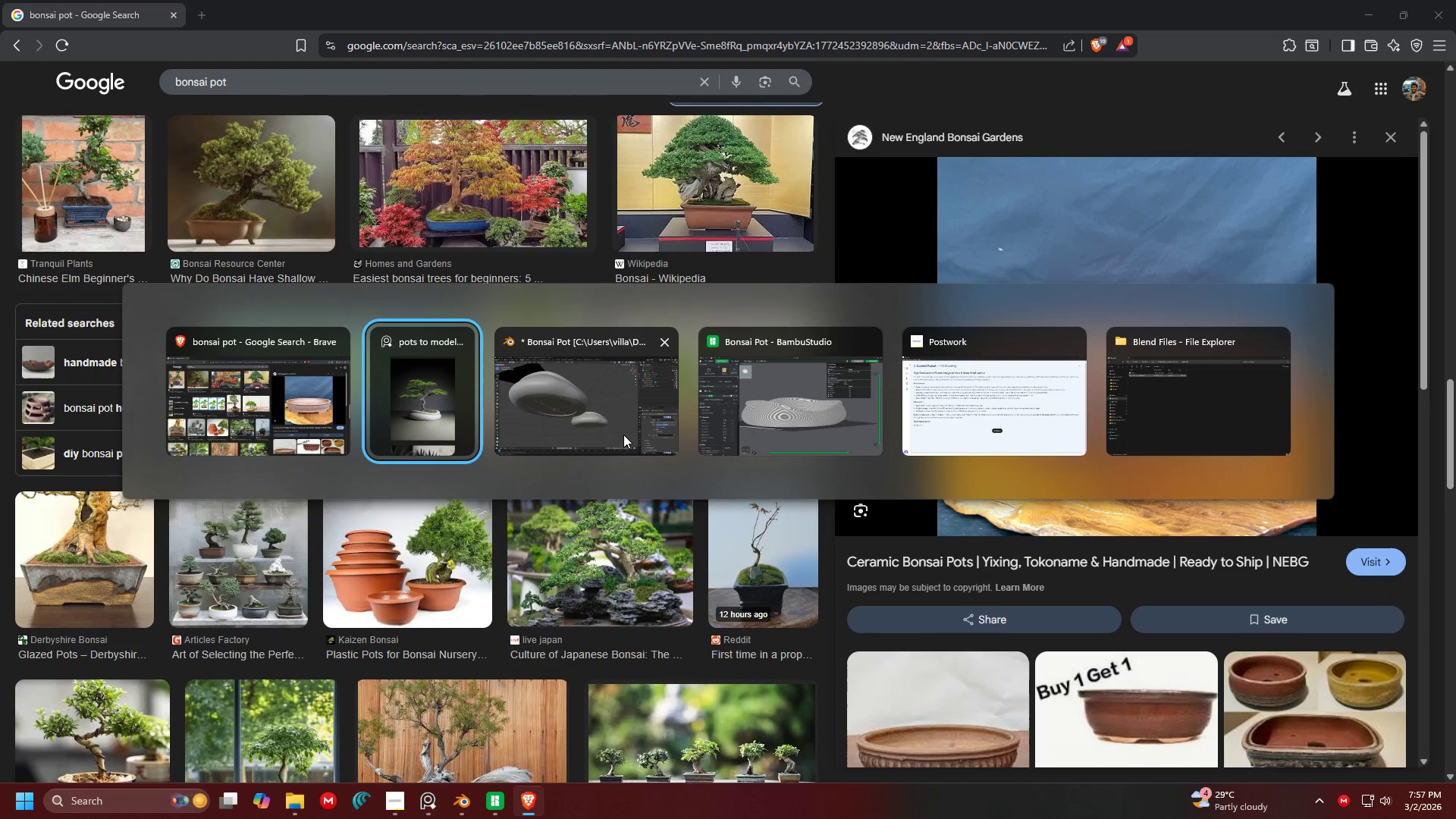 
key(Alt+Tab)
 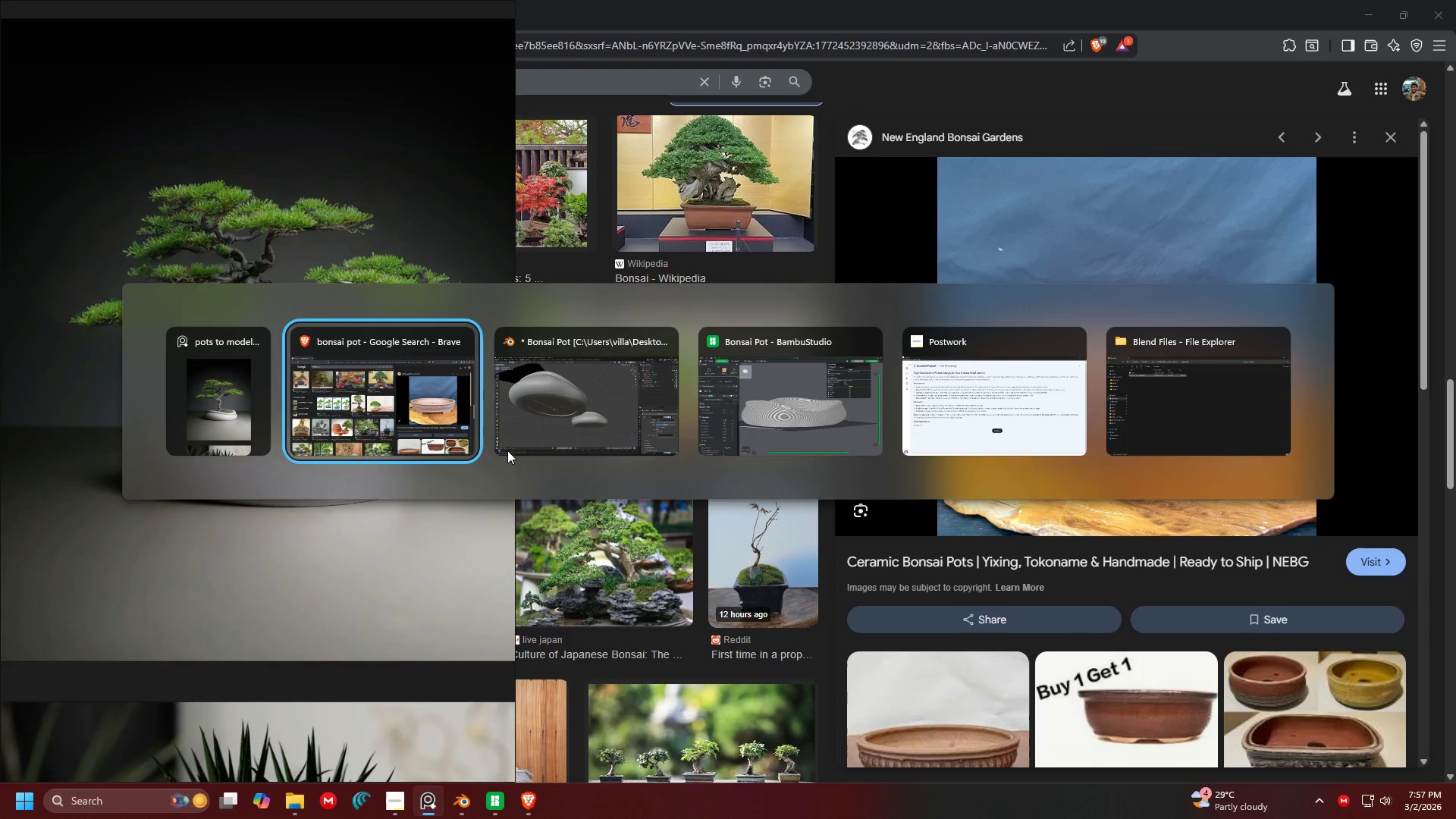 
key(Alt+Tab)
 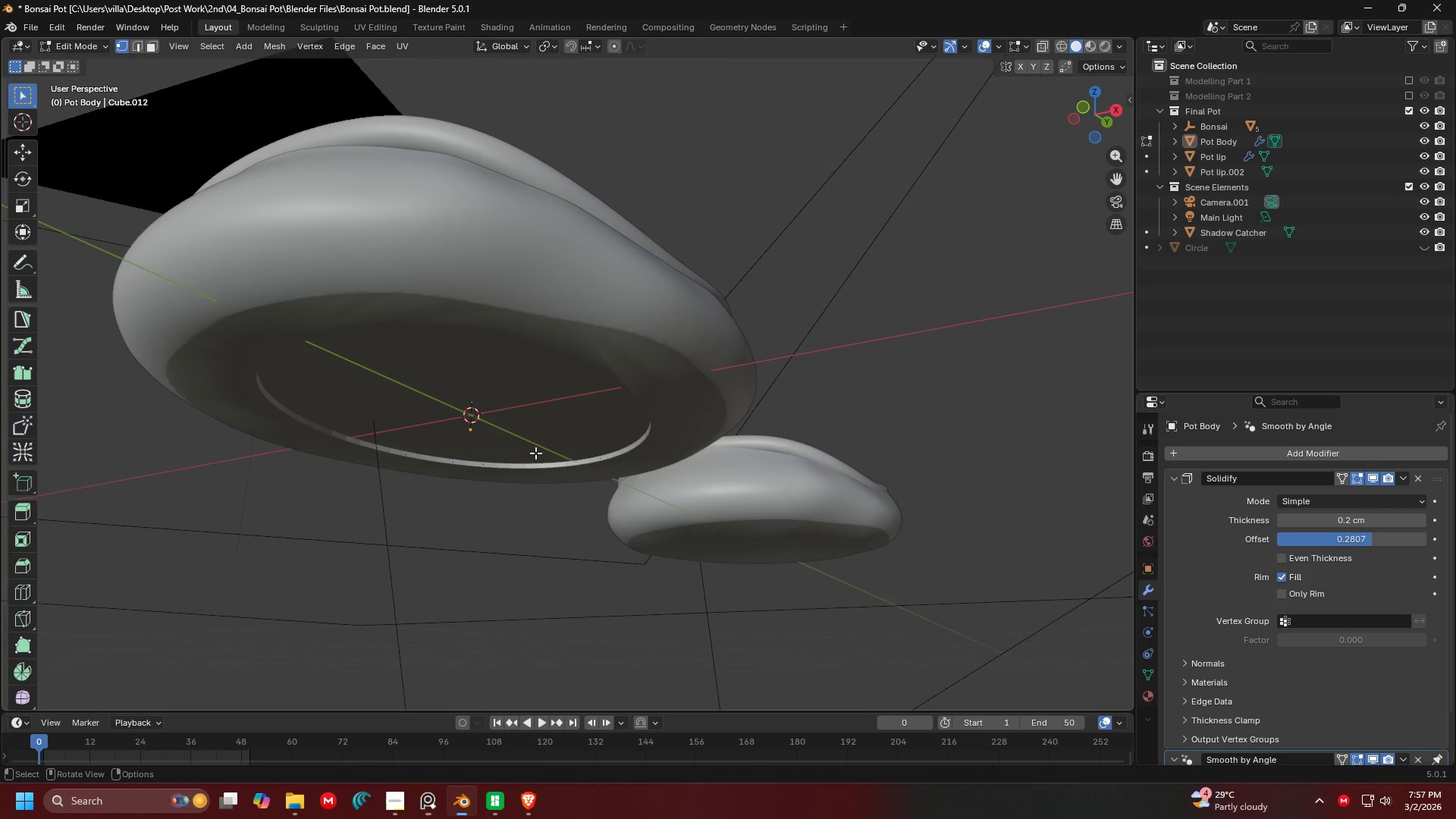 
key(Shift+ShiftLeft)
 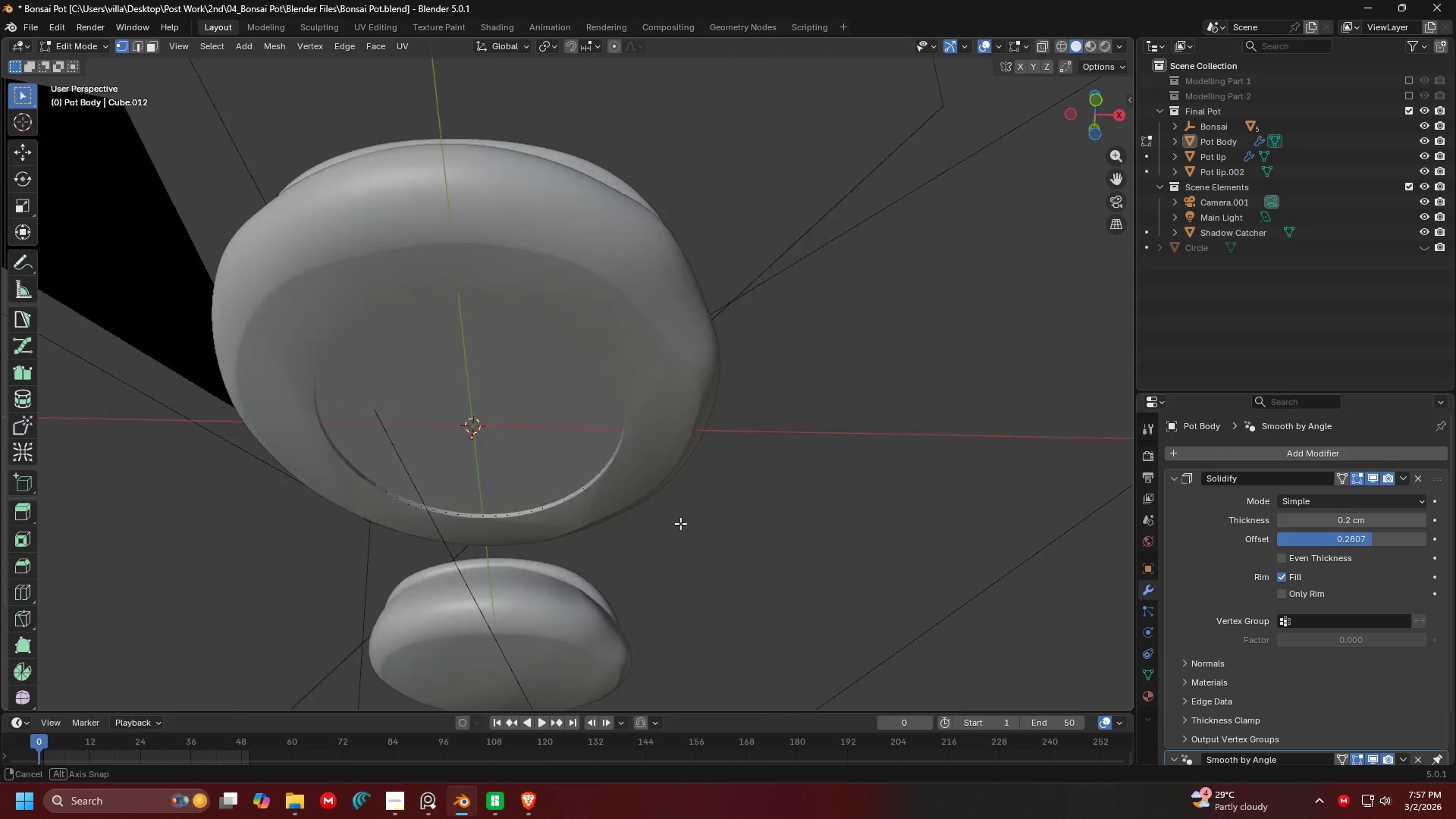 
scroll: coordinate [600, 419], scroll_direction: none, amount: 0.0
 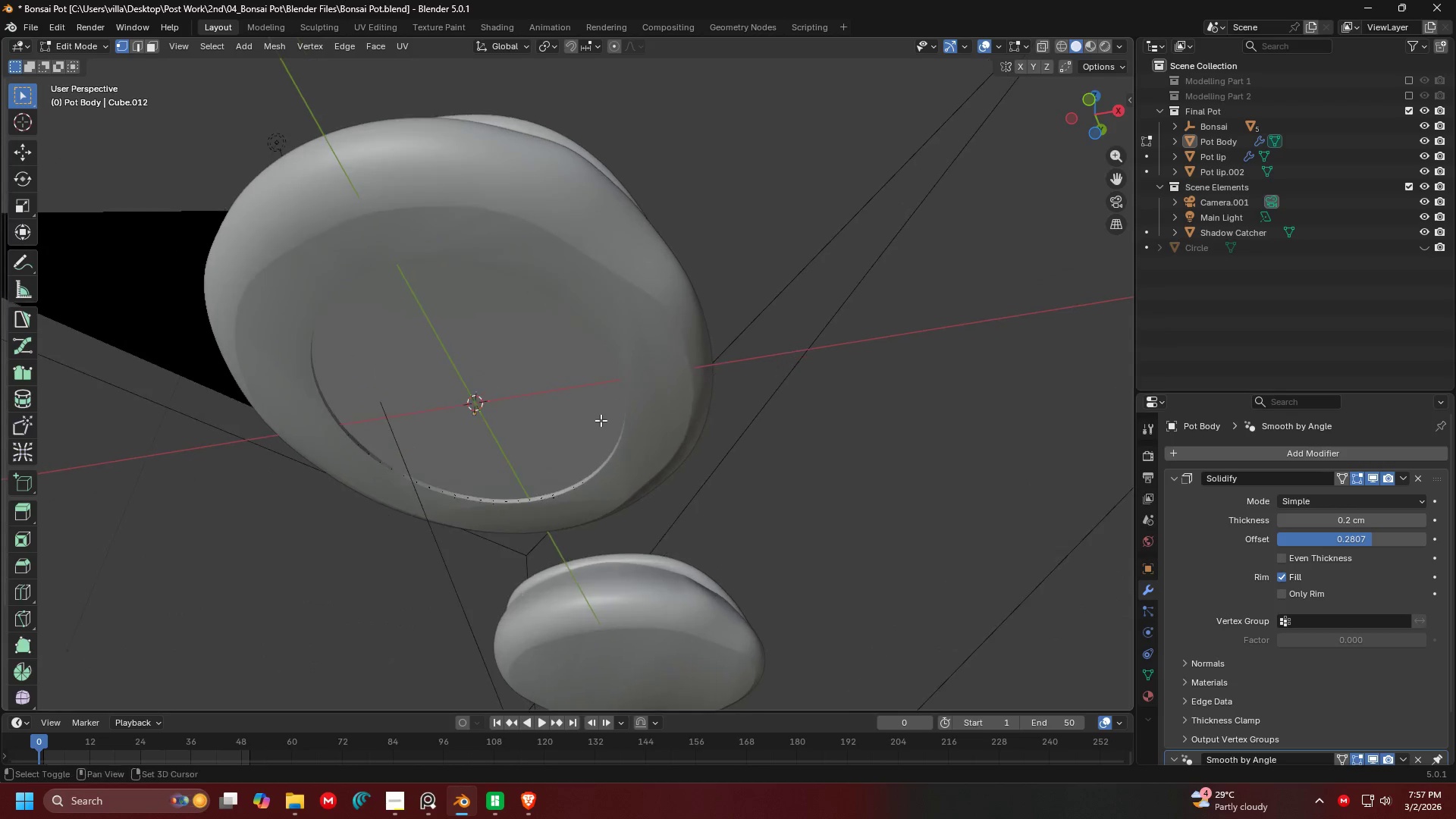 
scroll: coordinate [717, 532], scroll_direction: up, amount: 3.0
 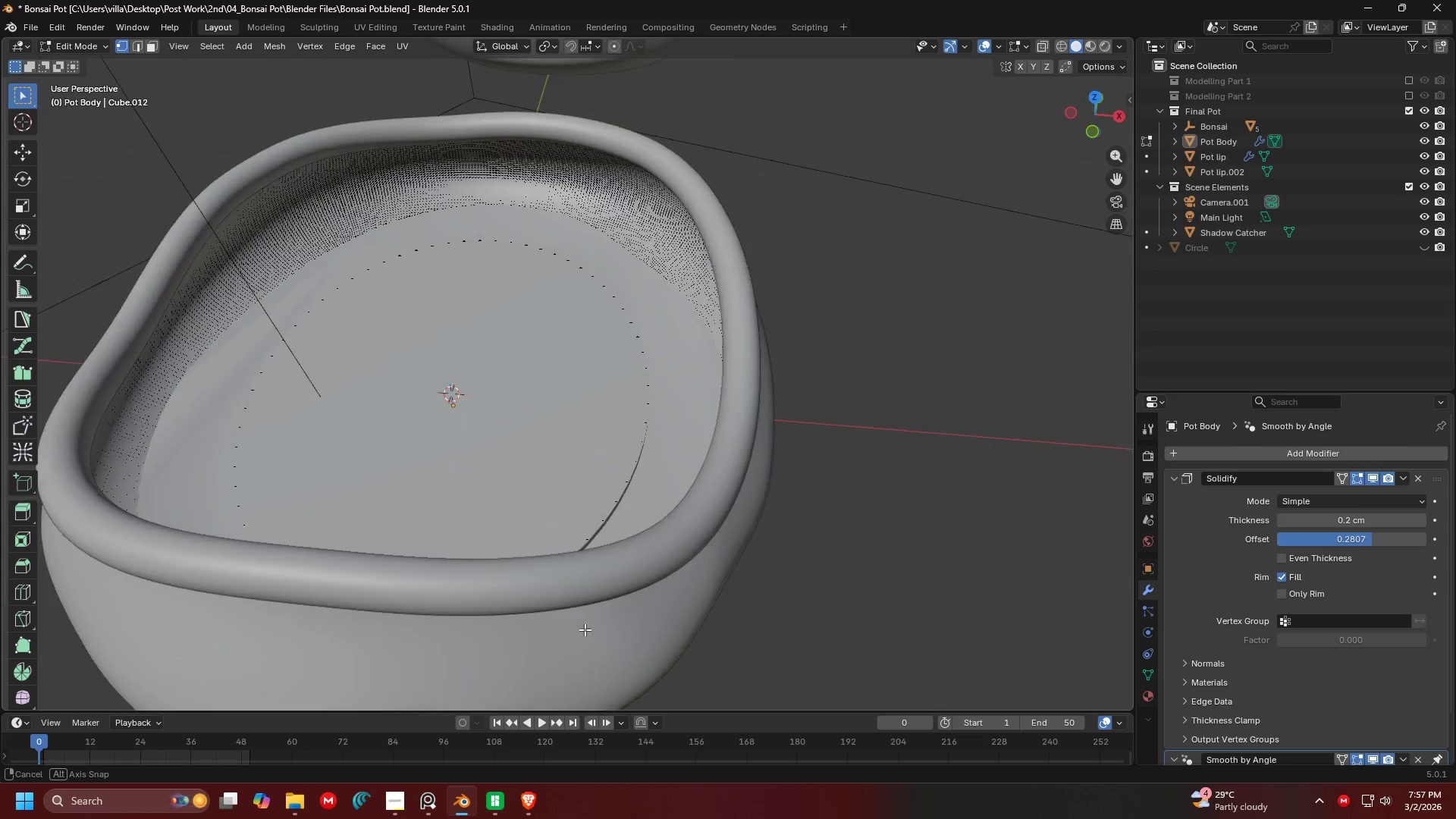 
key(Tab)
 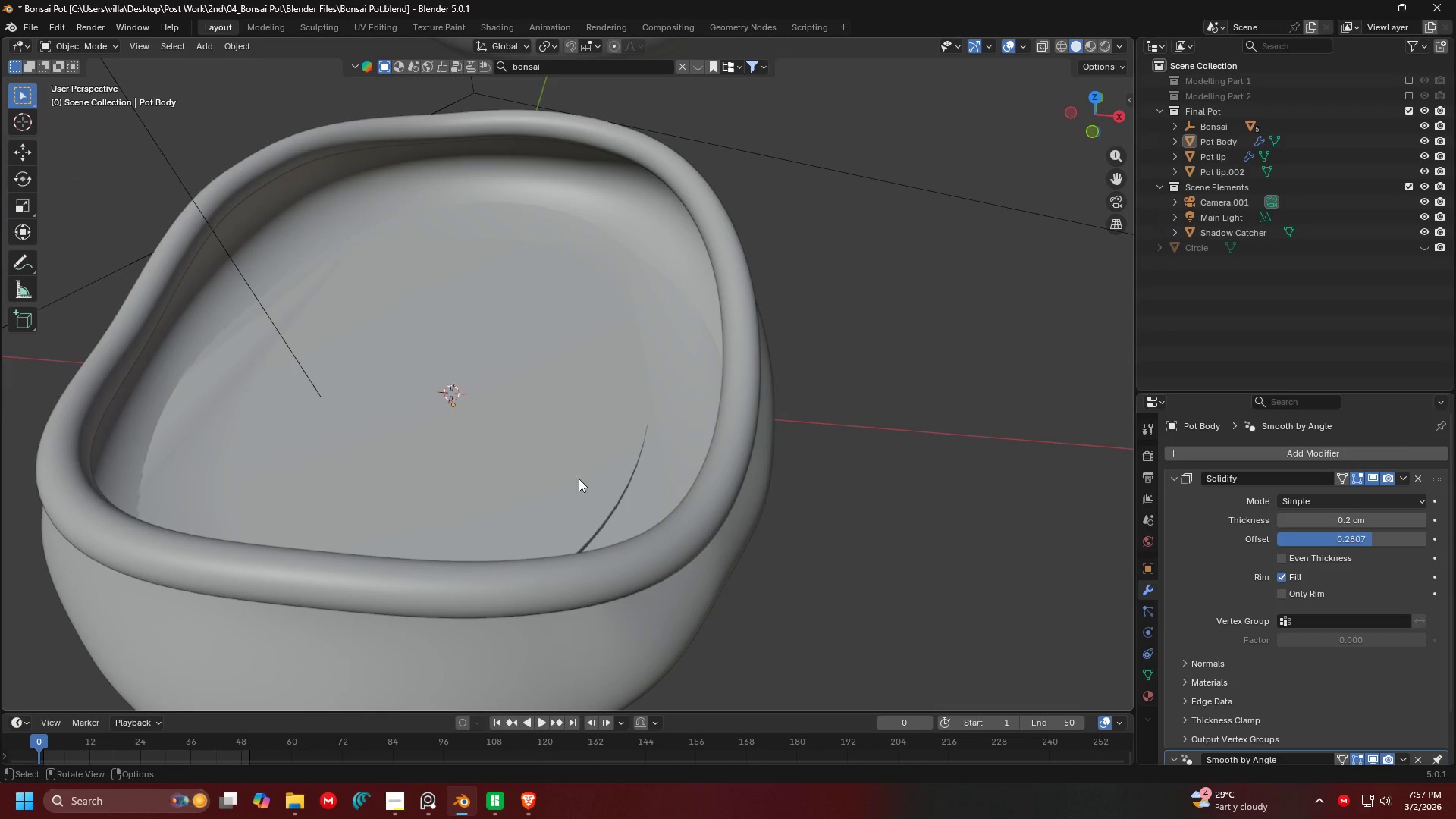 
key(Shift+ShiftLeft)
 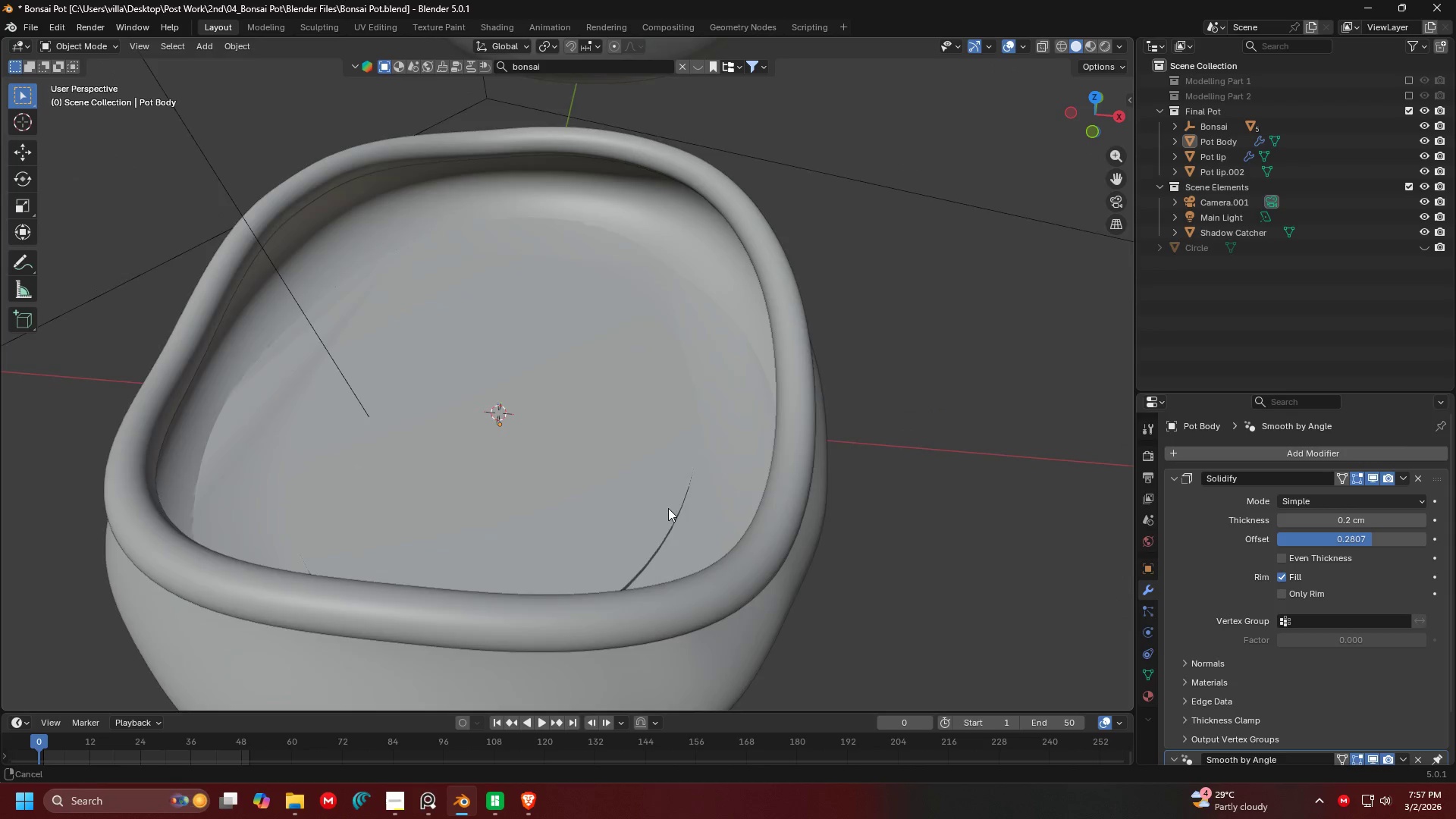 
scroll: coordinate [670, 509], scroll_direction: down, amount: 1.0
 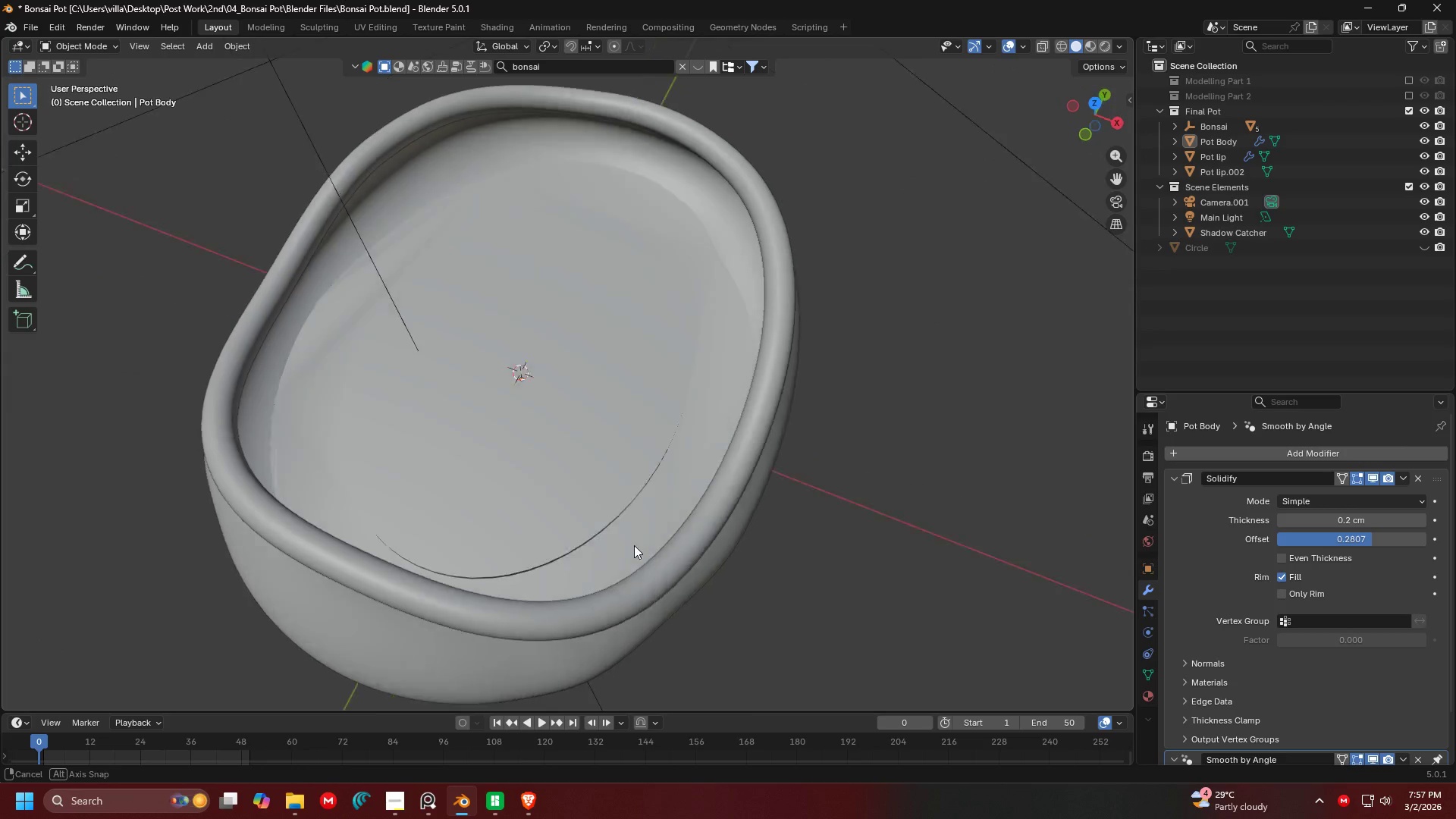 
key(Shift+ShiftLeft)
 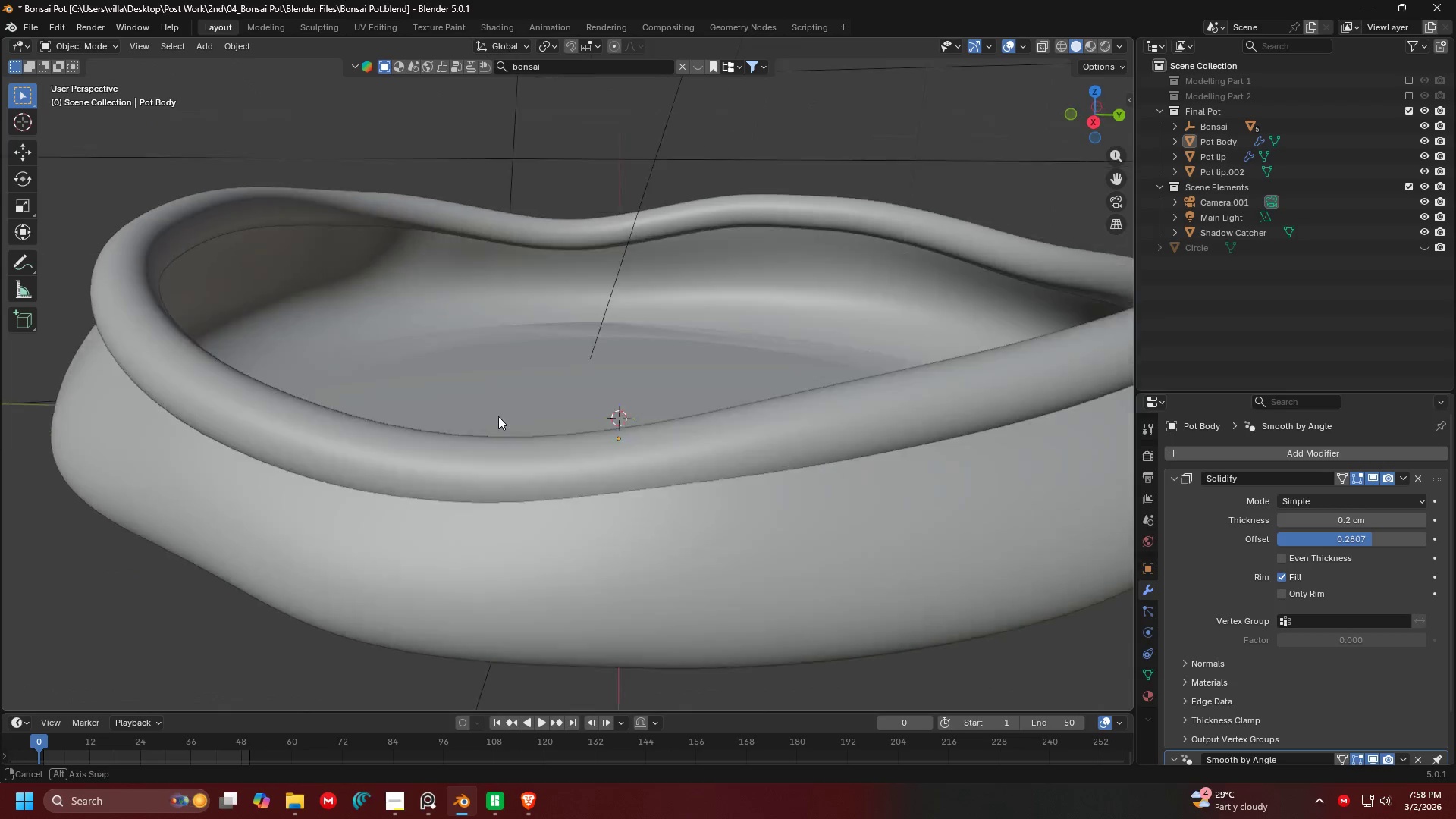 
scroll: coordinate [619, 560], scroll_direction: up, amount: 3.0
 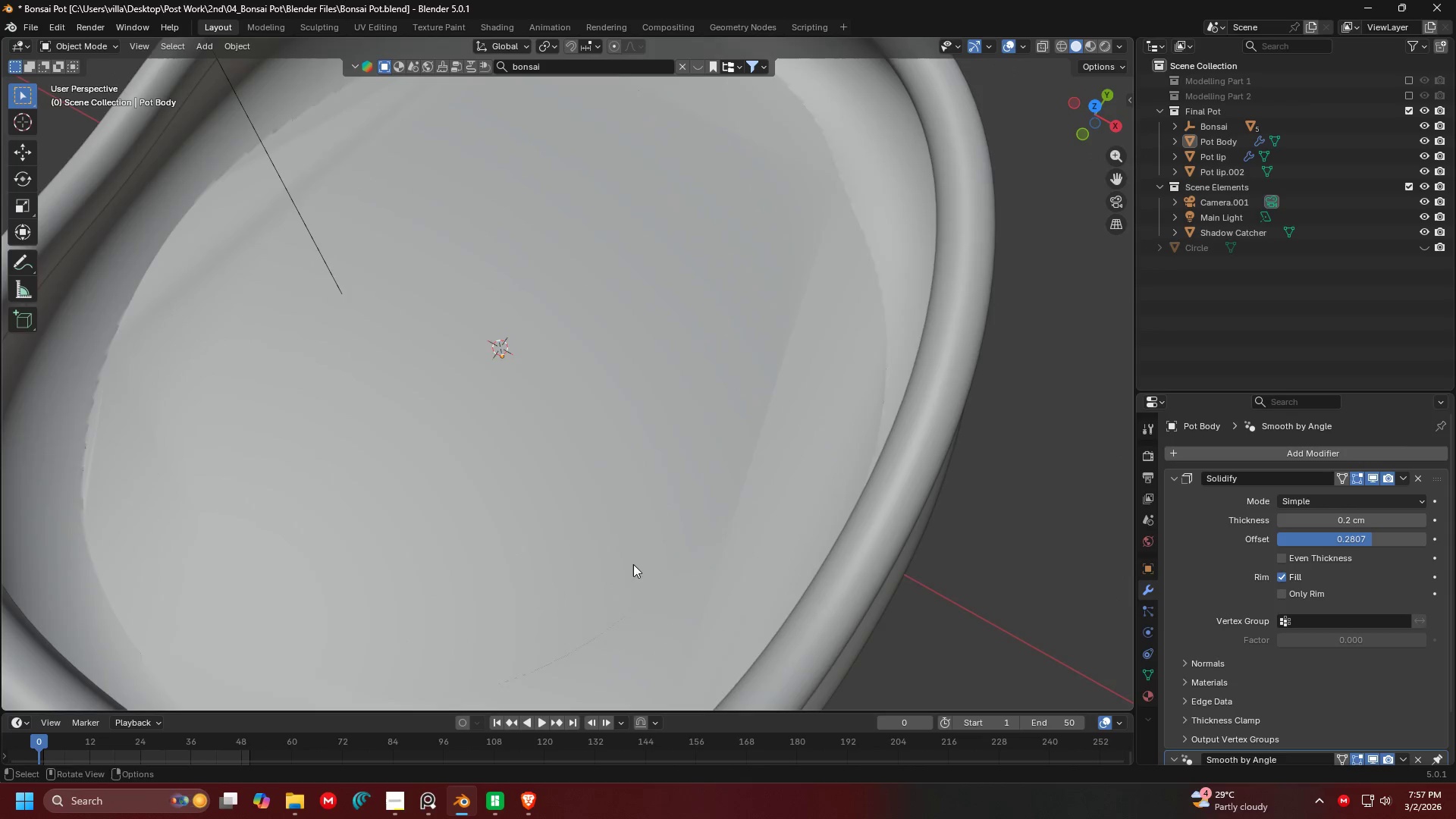 
key(Shift+ShiftLeft)
 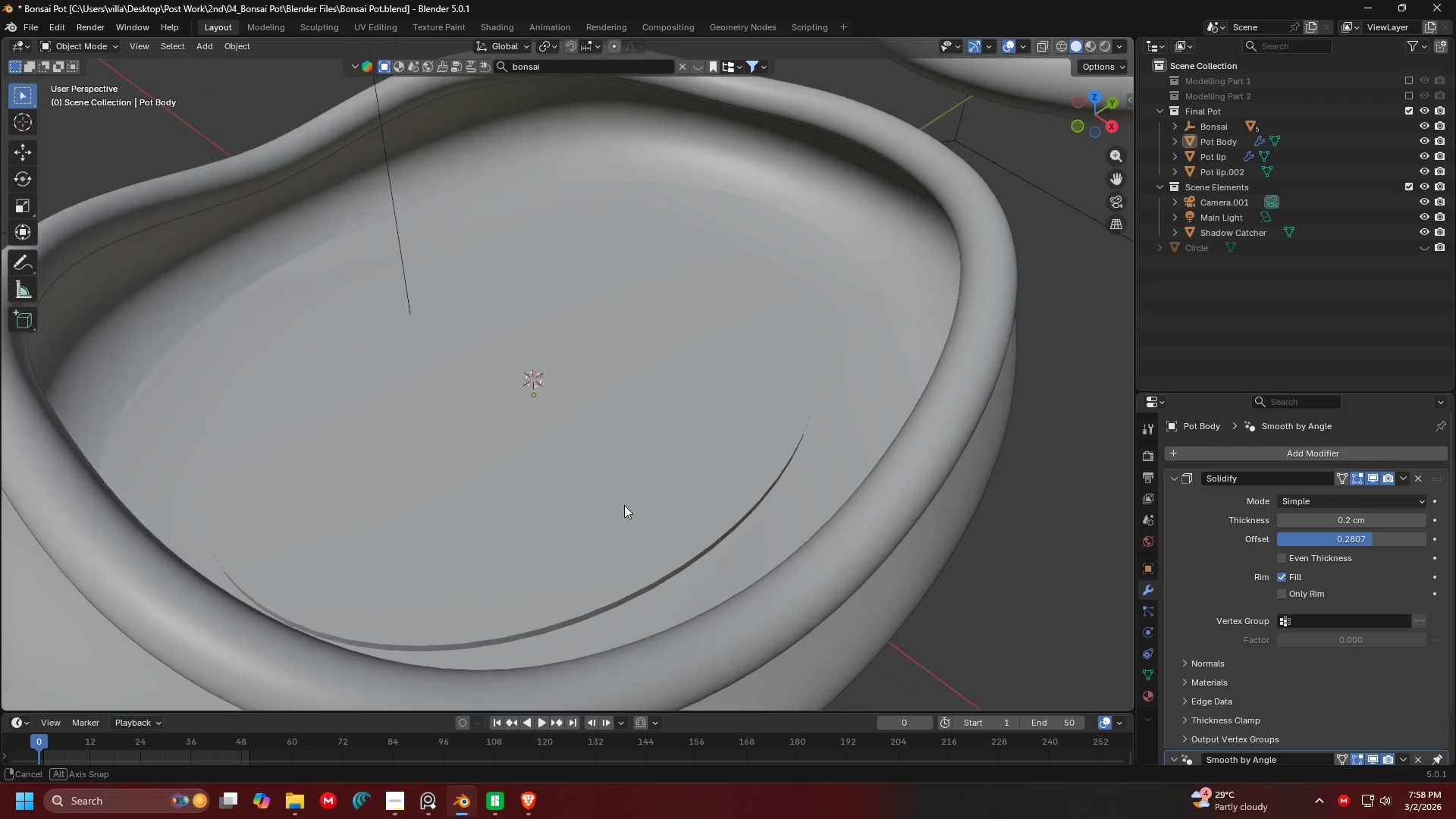 
scroll: coordinate [624, 503], scroll_direction: up, amount: 2.0
 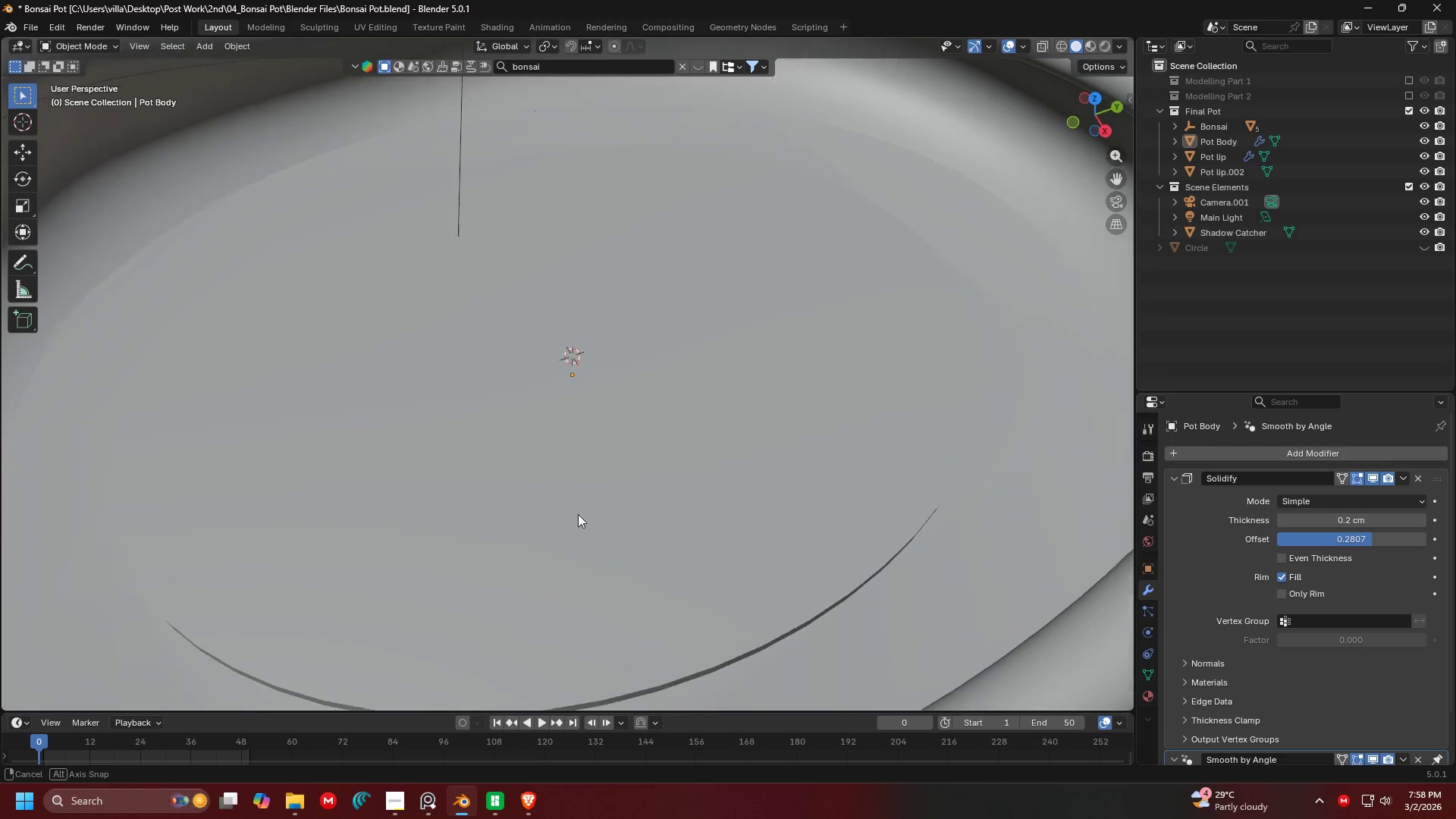 
key(Shift+ShiftLeft)
 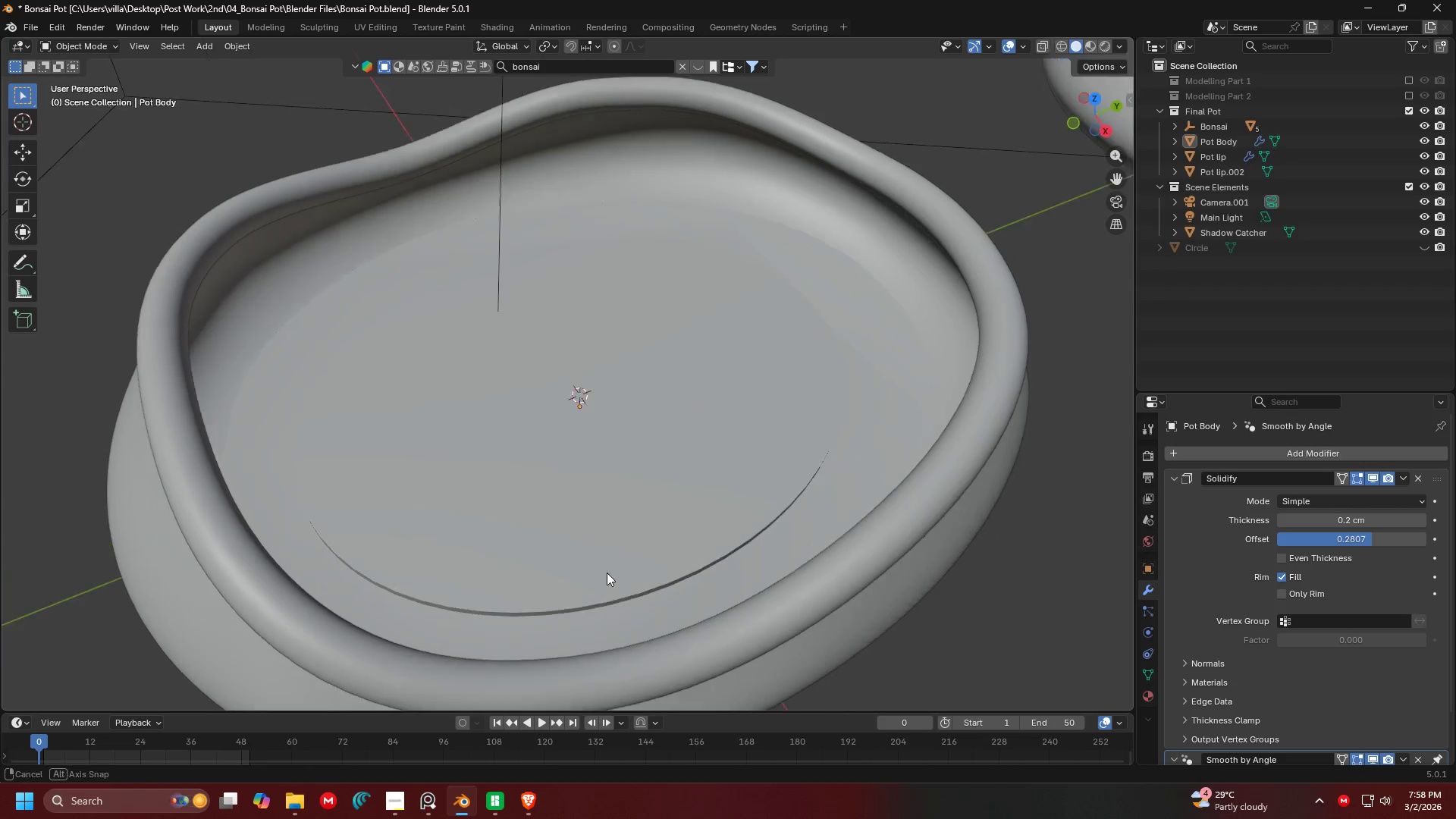 
scroll: coordinate [643, 513], scroll_direction: down, amount: 4.0
 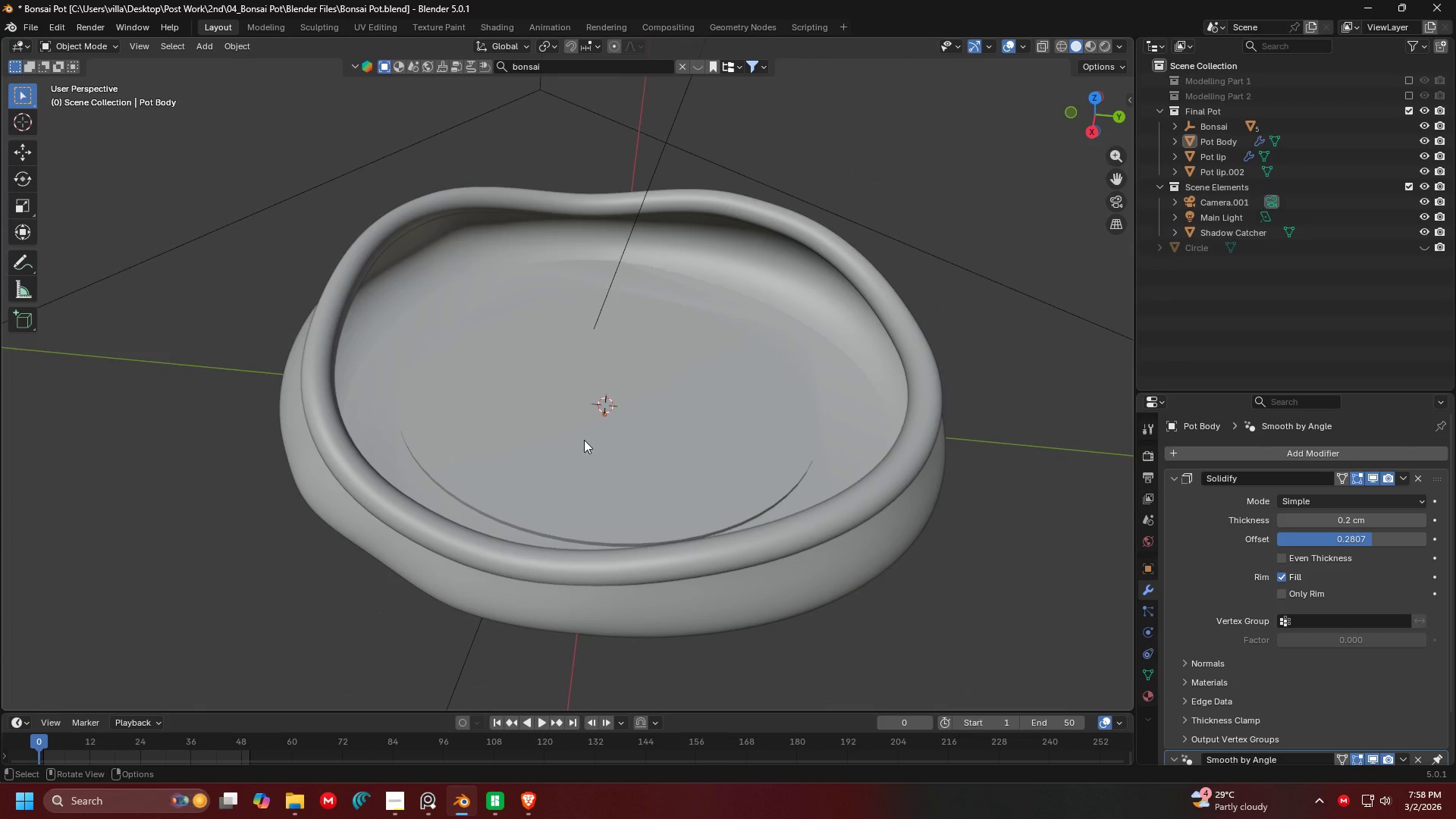 
key(7)
 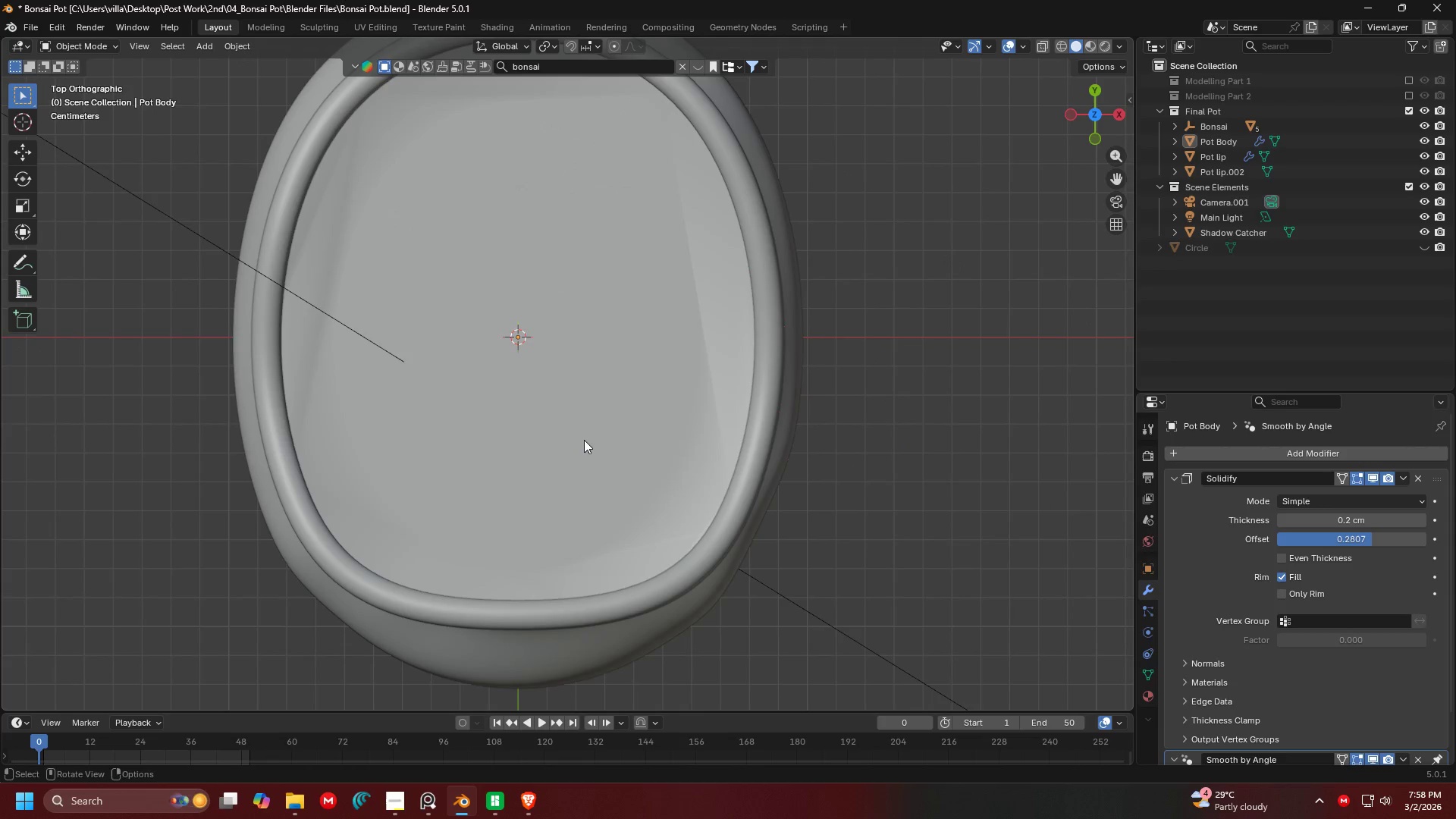 
key(Shift+ShiftLeft)
 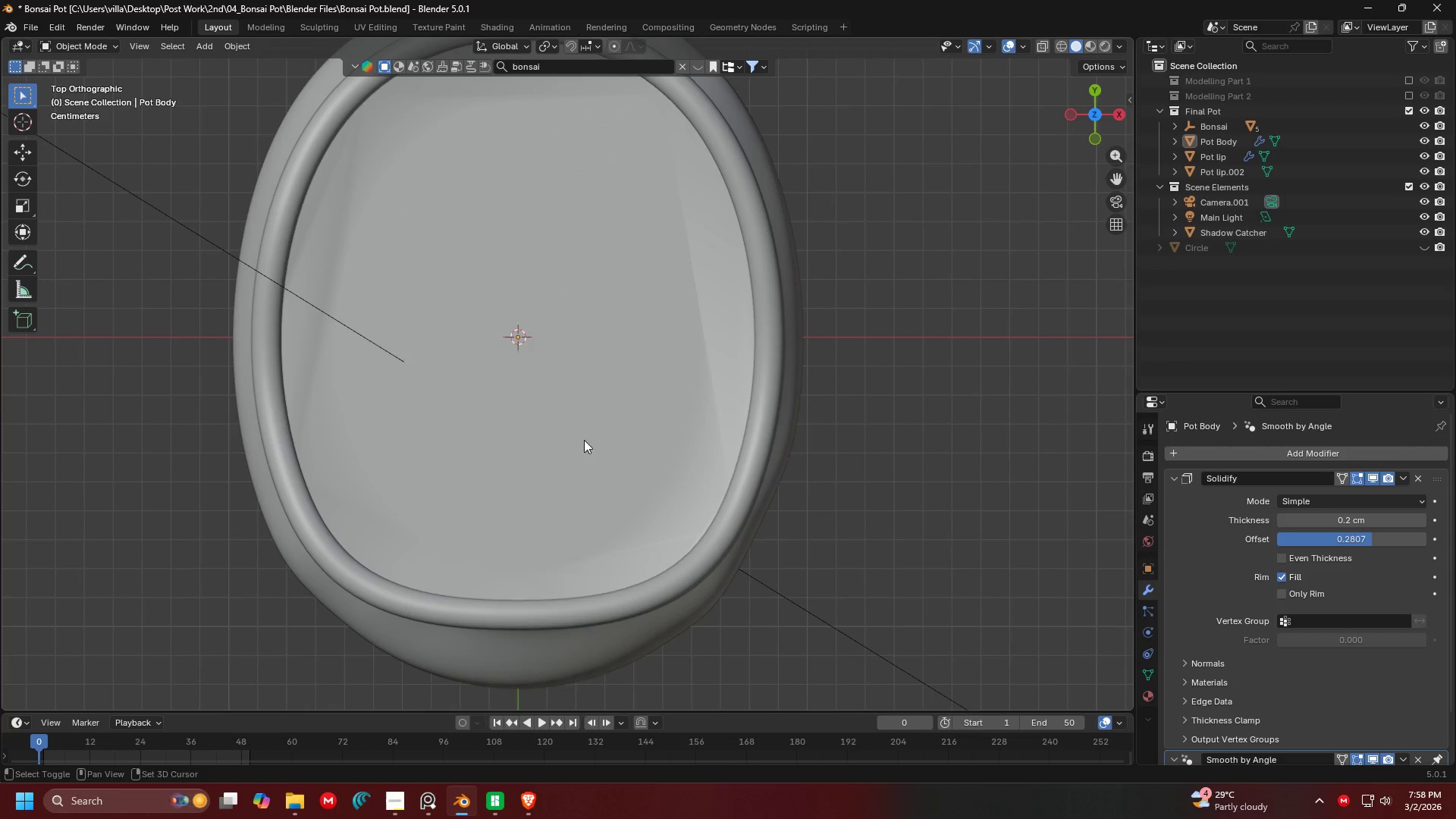 
key(Shift+A)
 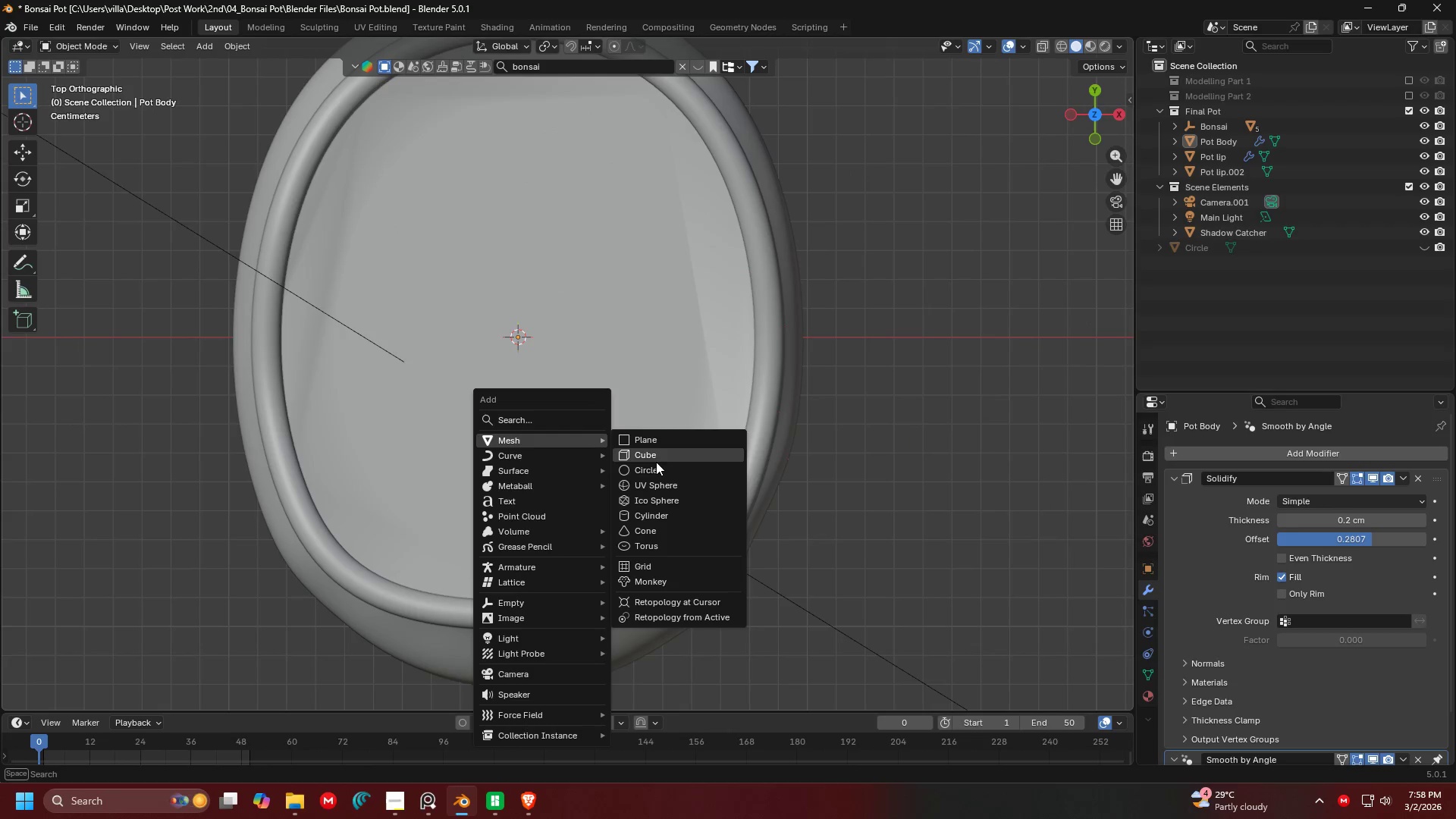 
left_click([656, 463])
 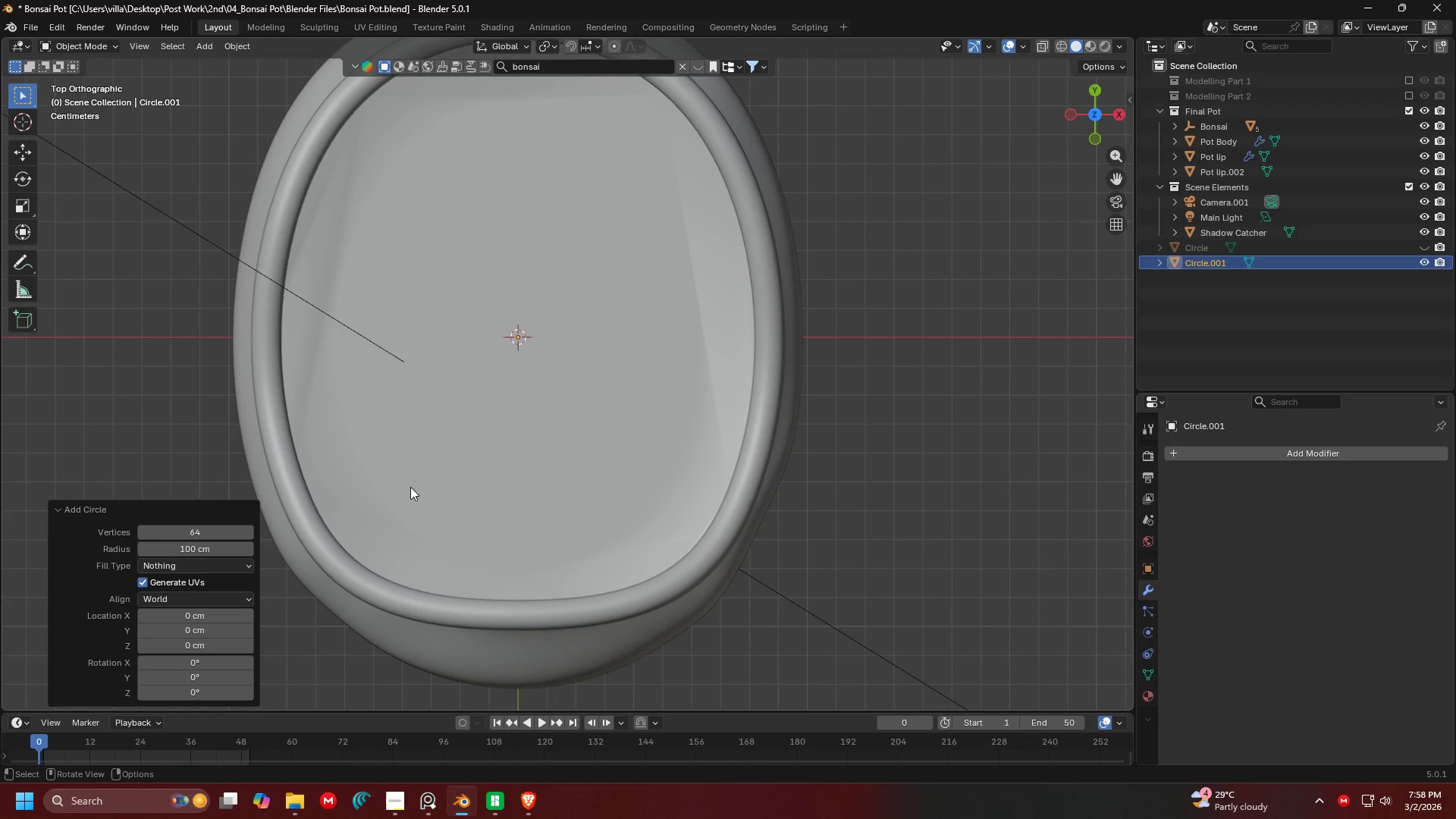 
scroll: coordinate [642, 434], scroll_direction: up, amount: 1.0
 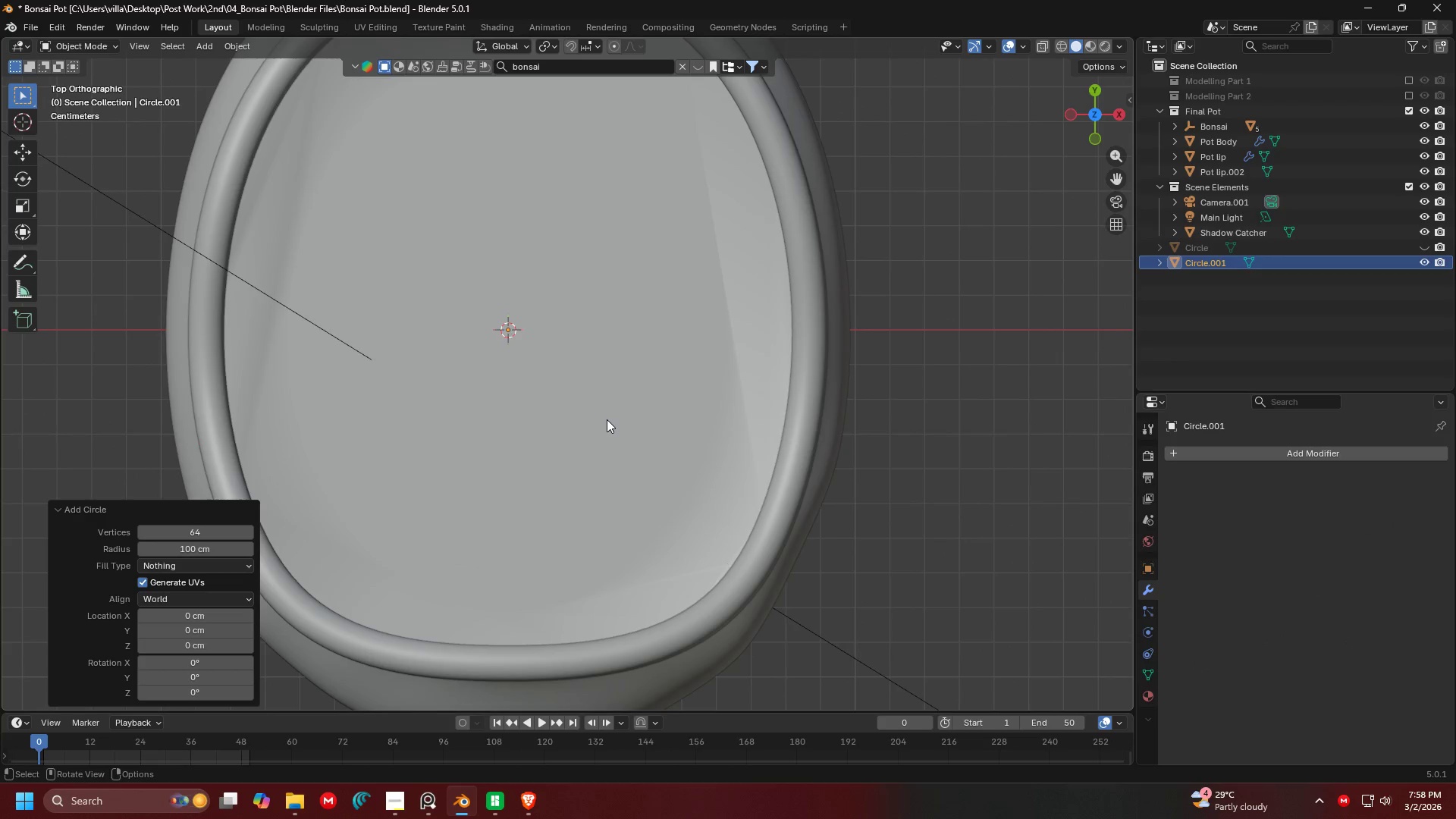 
scroll: coordinate [635, 410], scroll_direction: down, amount: 8.0
 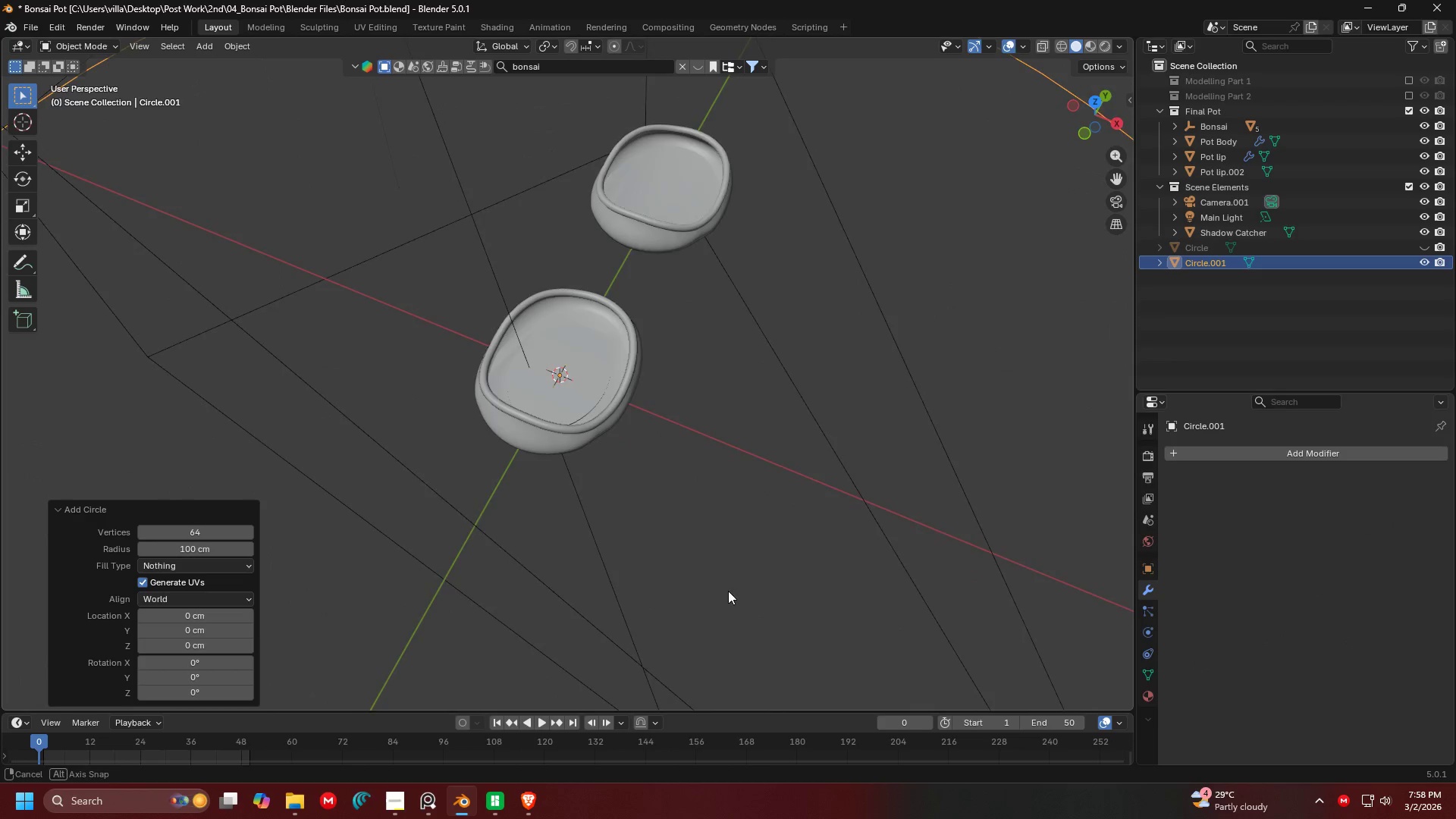 
key(S)
 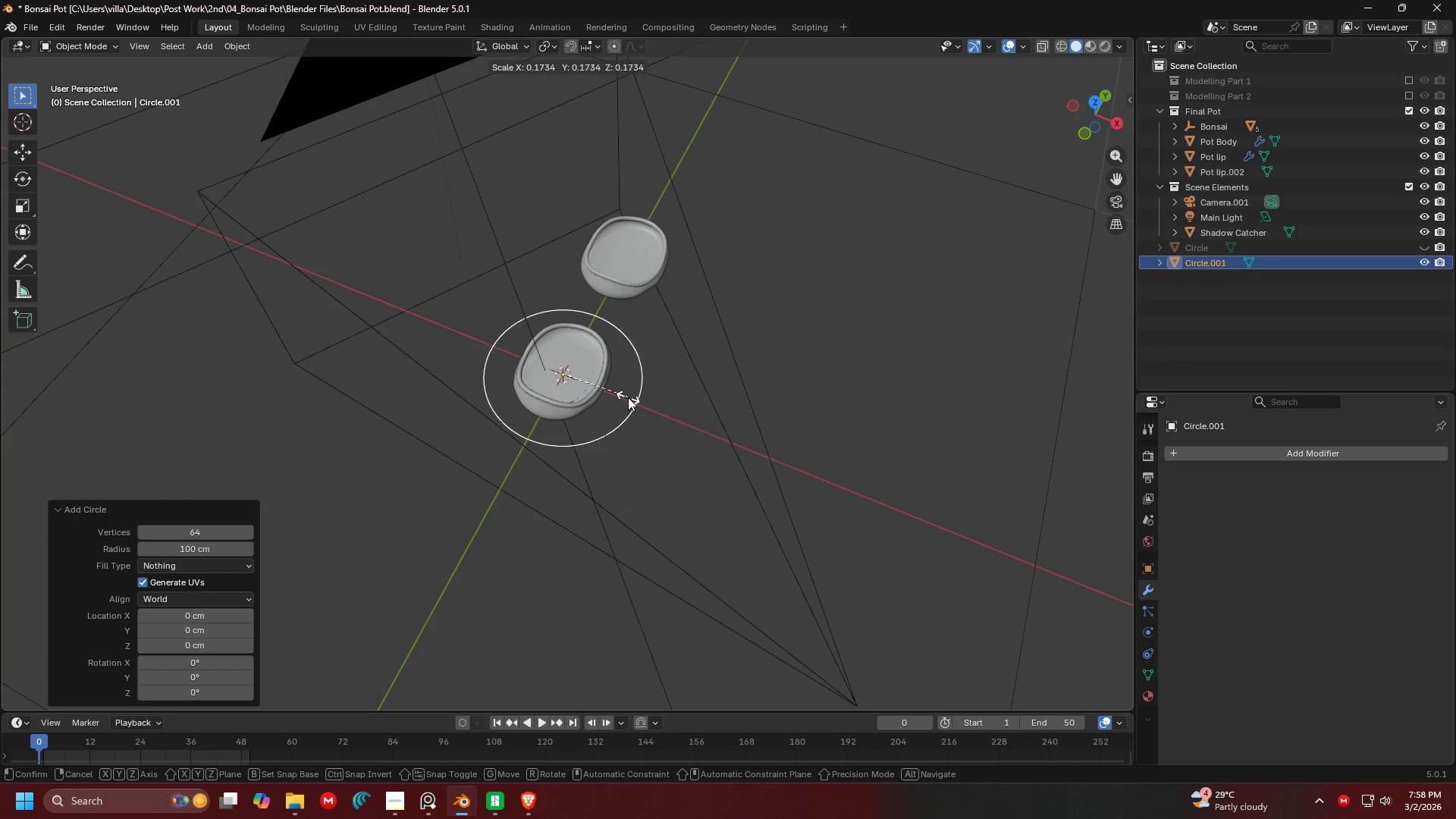 
scroll: coordinate [806, 572], scroll_direction: down, amount: 3.0
 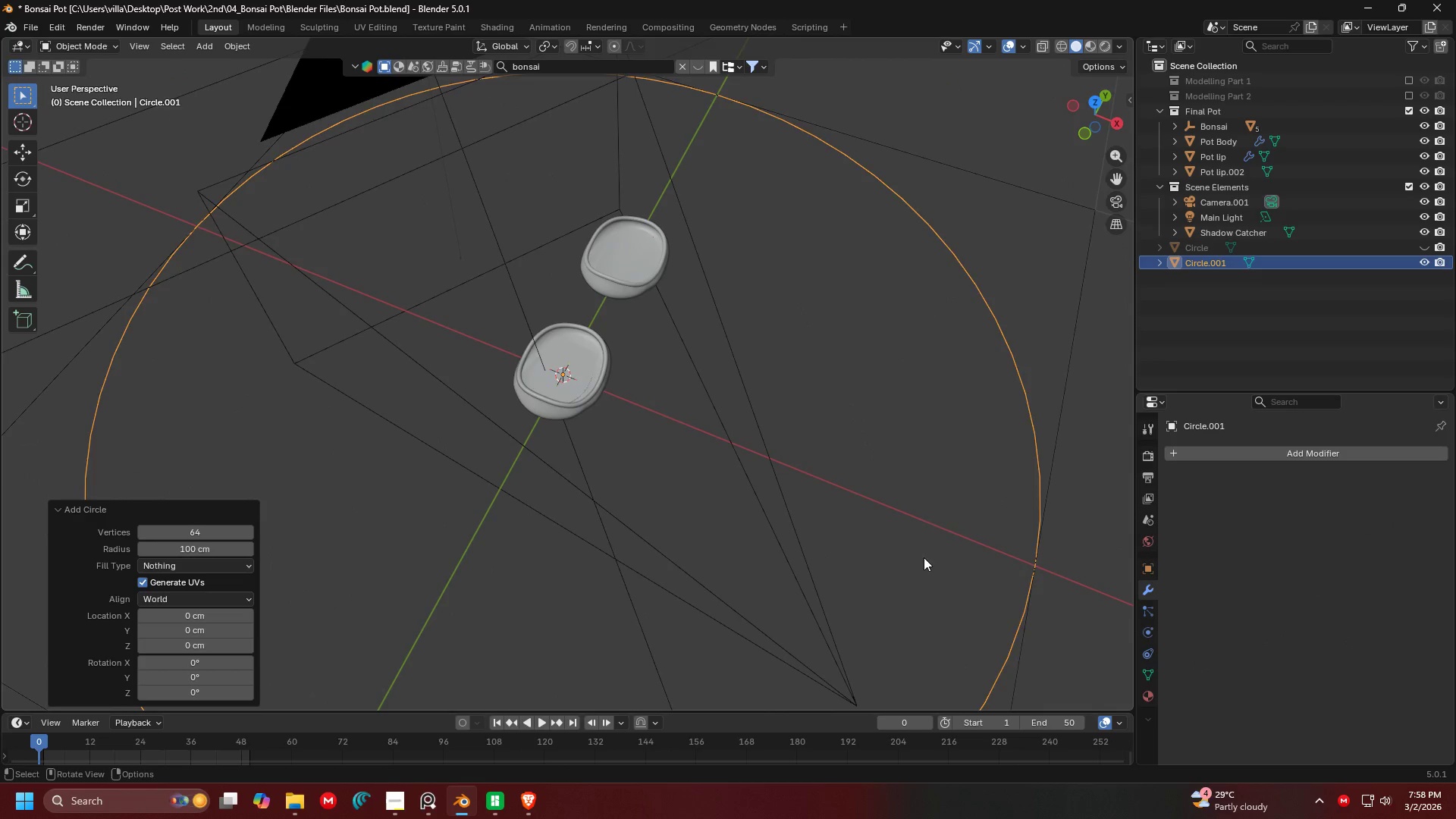 
left_click([626, 396])
 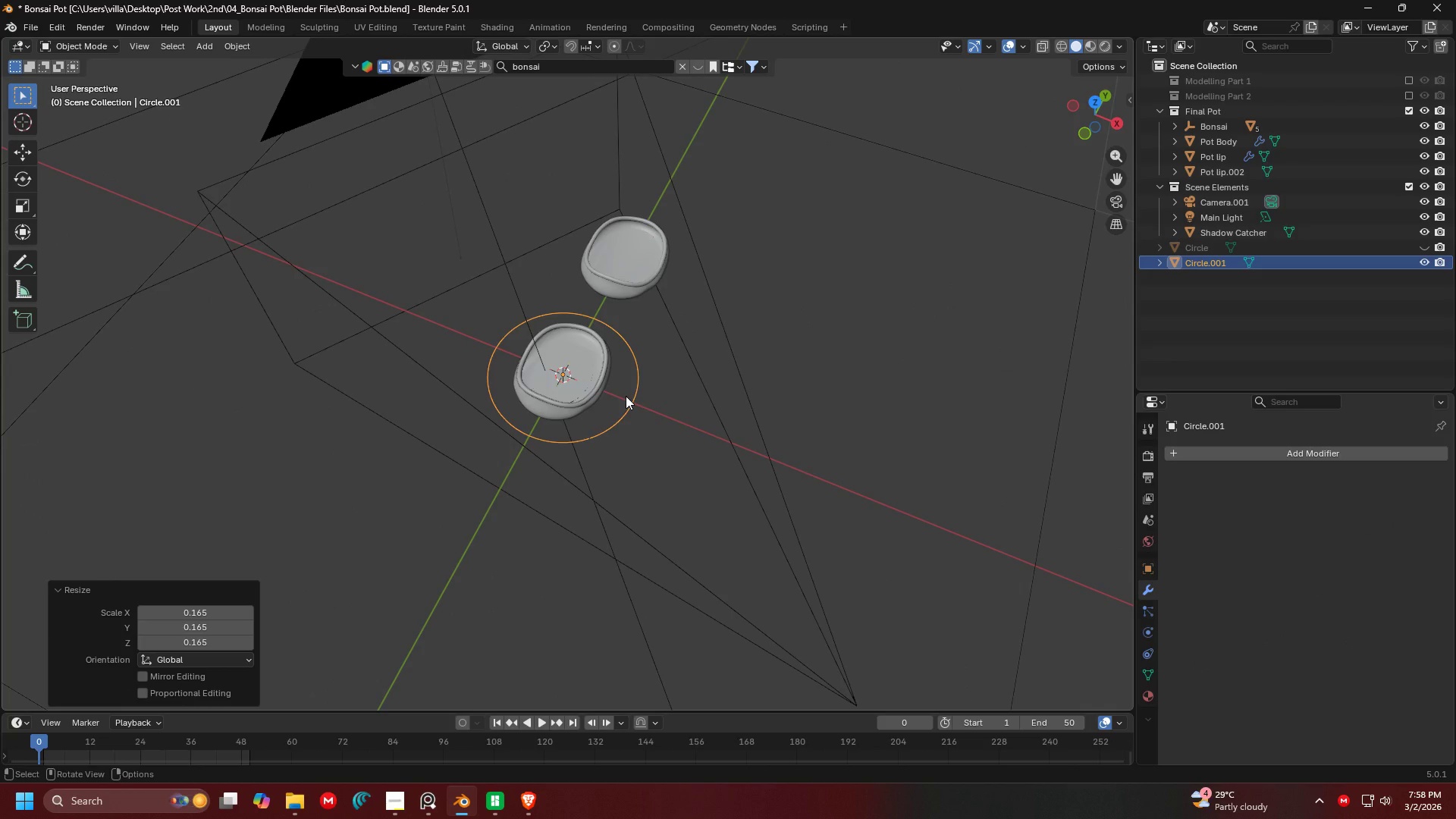 
key(Delete)
 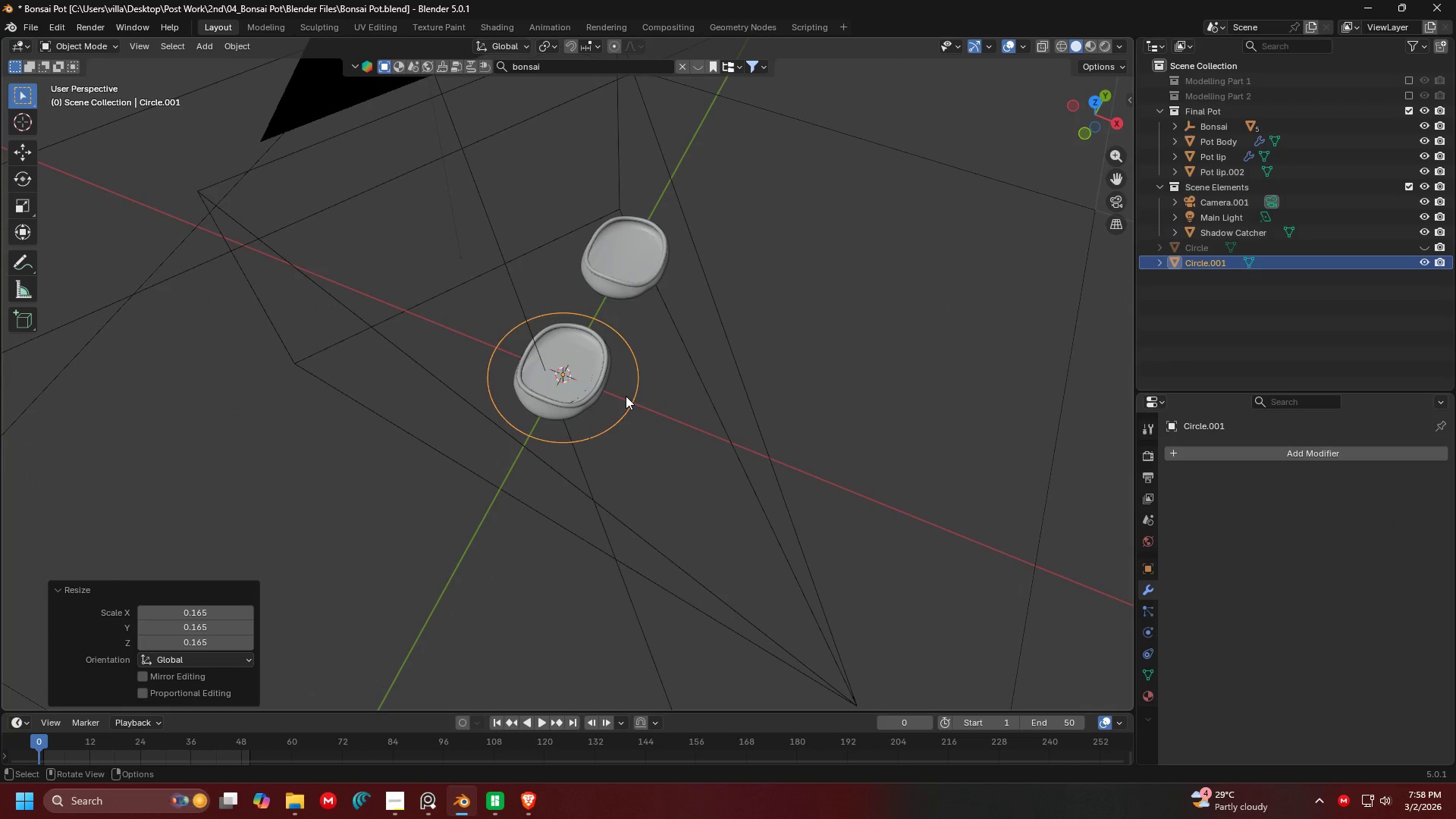 
key(Backspace)
 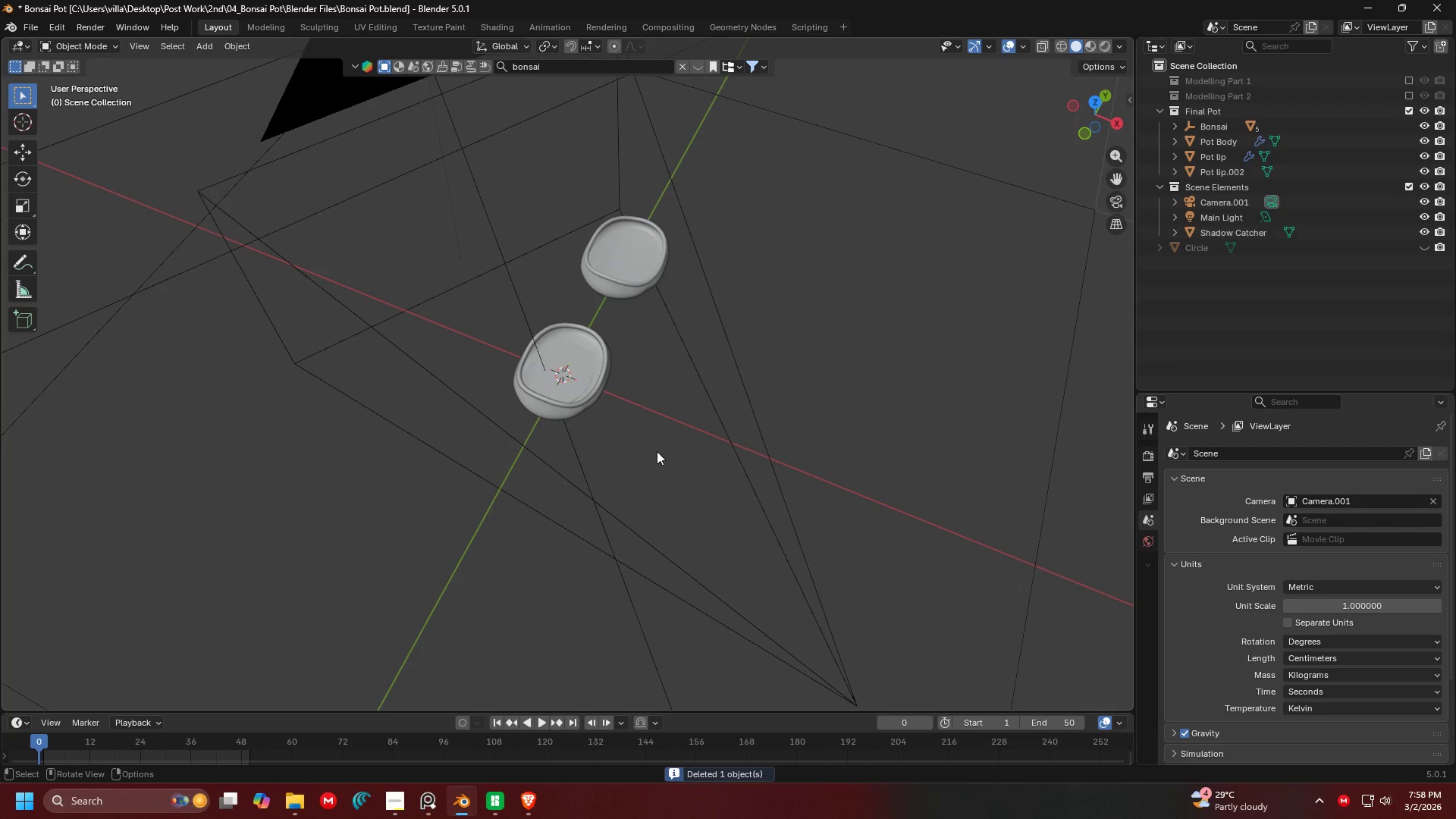 
key(7)
 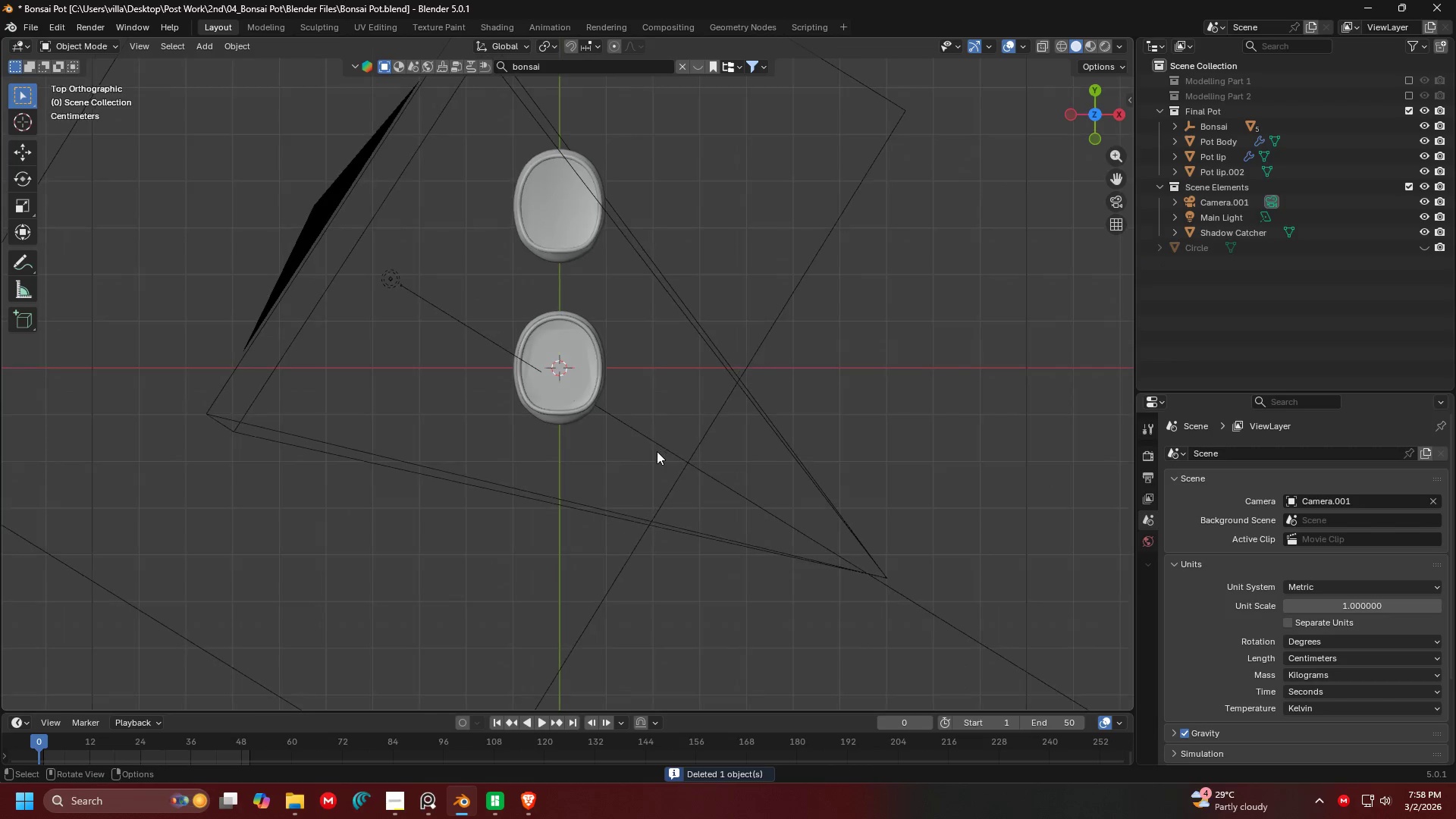 
key(Shift+ShiftLeft)
 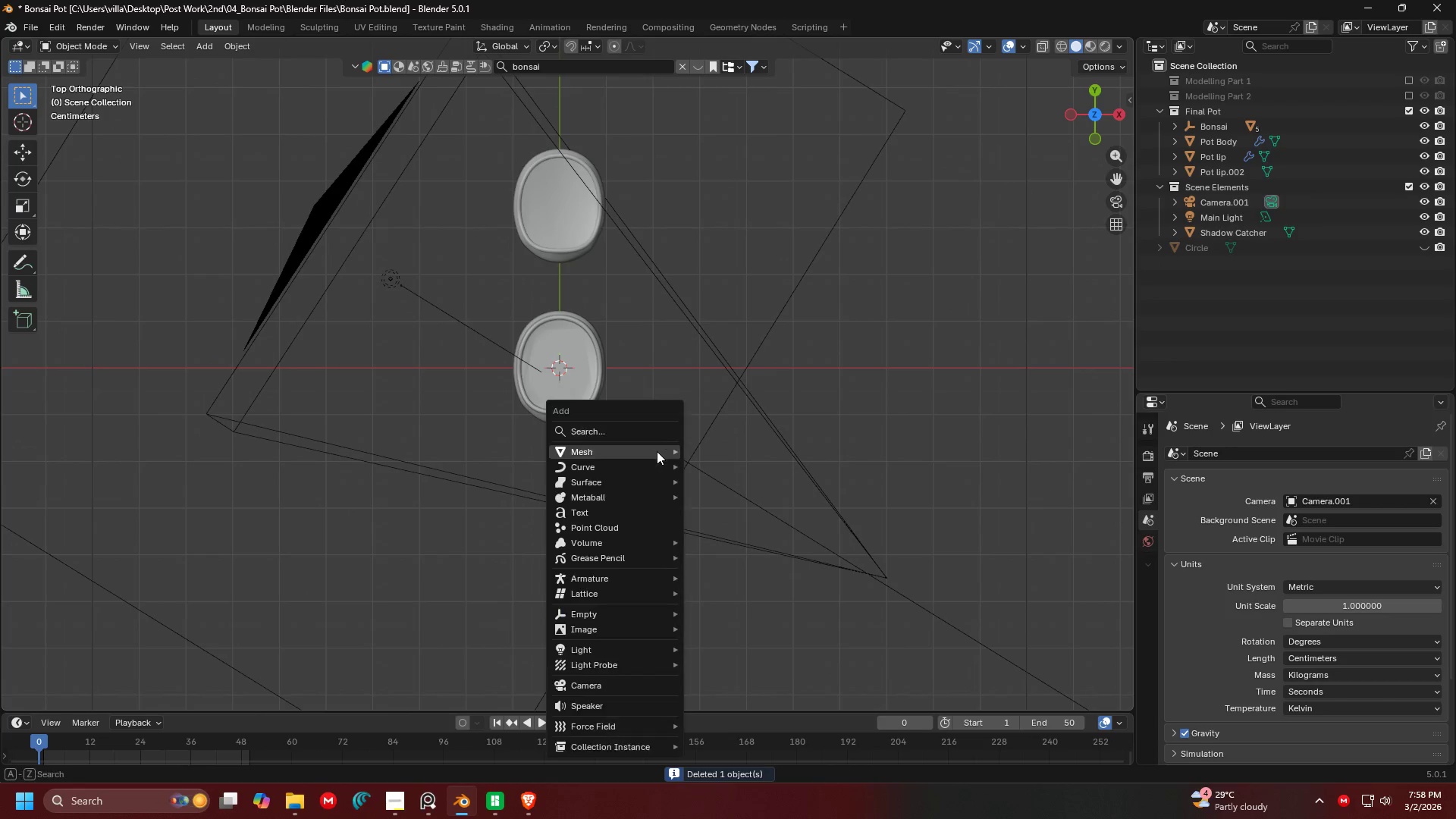 
key(Shift+A)
 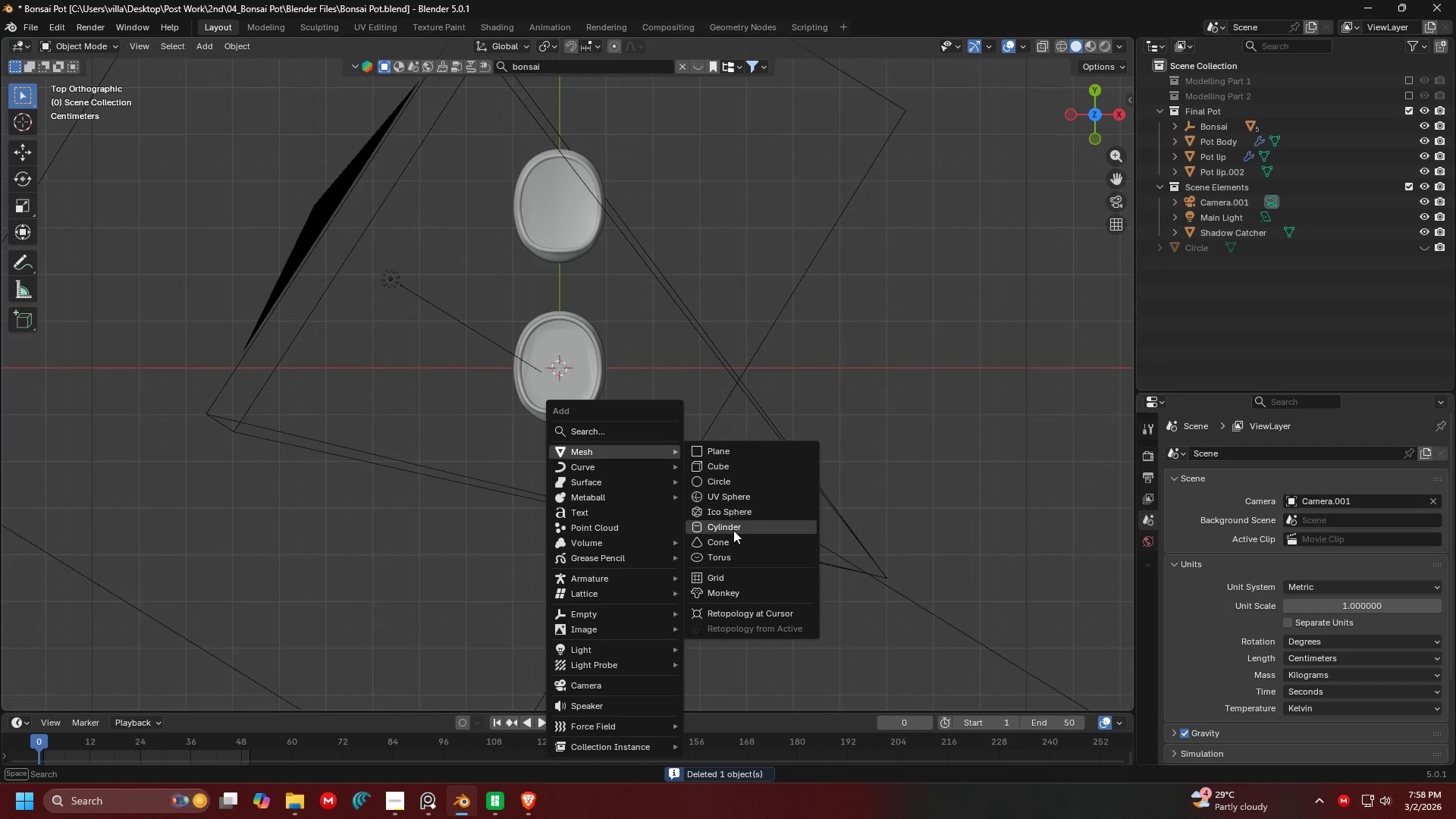 
left_click([736, 526])
 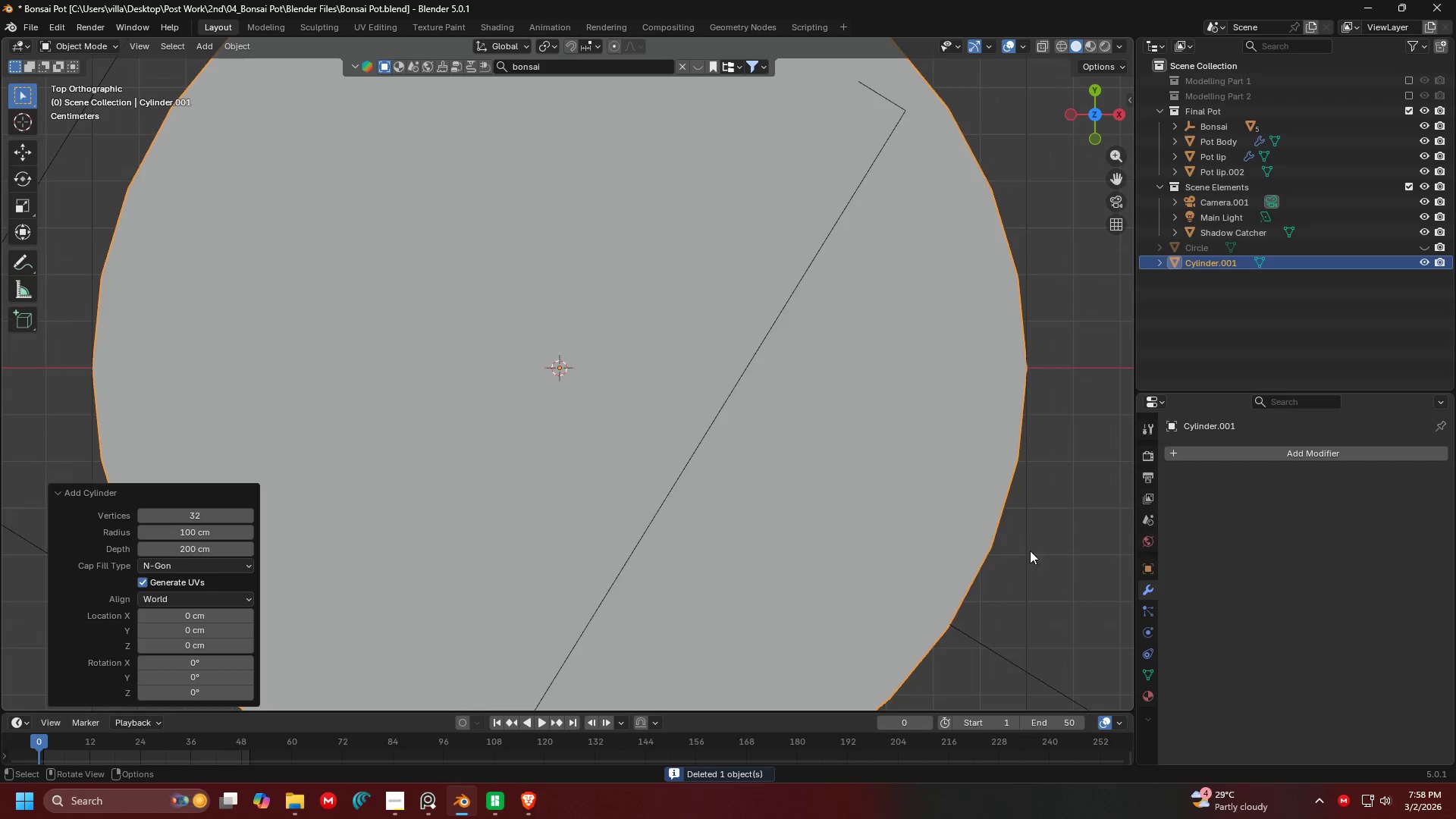 
type(sZss)
 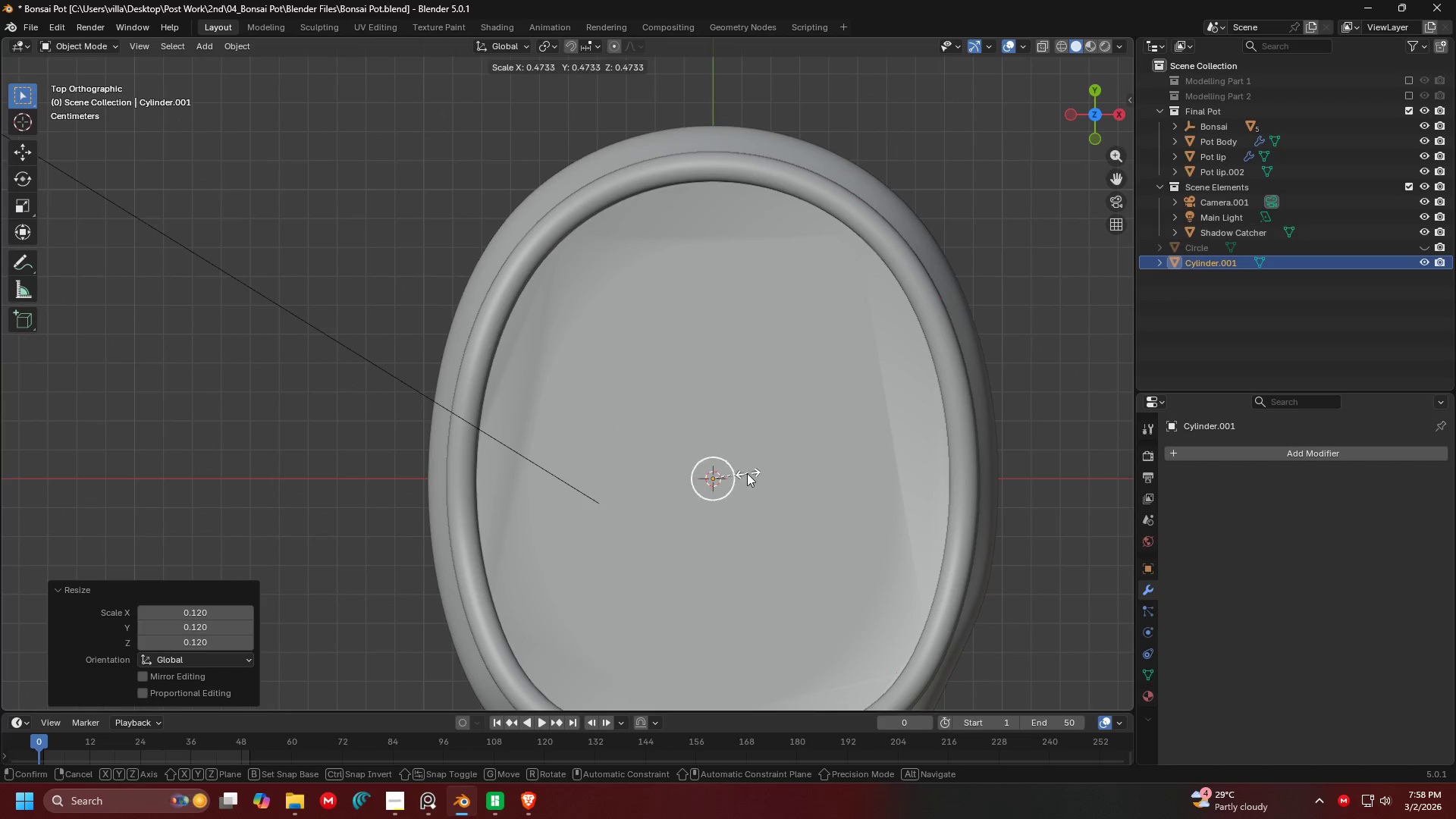 
scroll: coordinate [664, 466], scroll_direction: up, amount: 11.0
 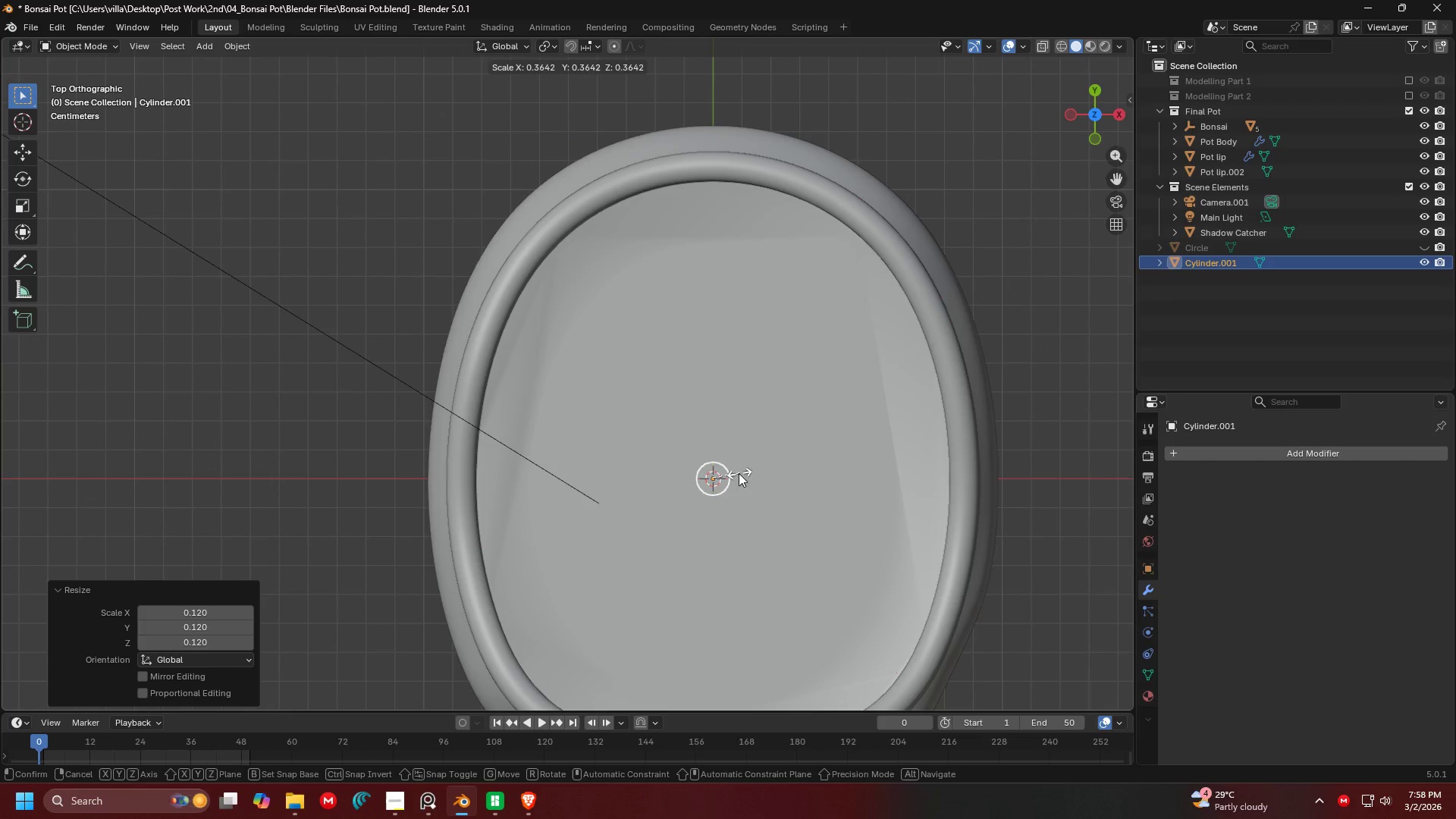 
left_click([733, 473])
 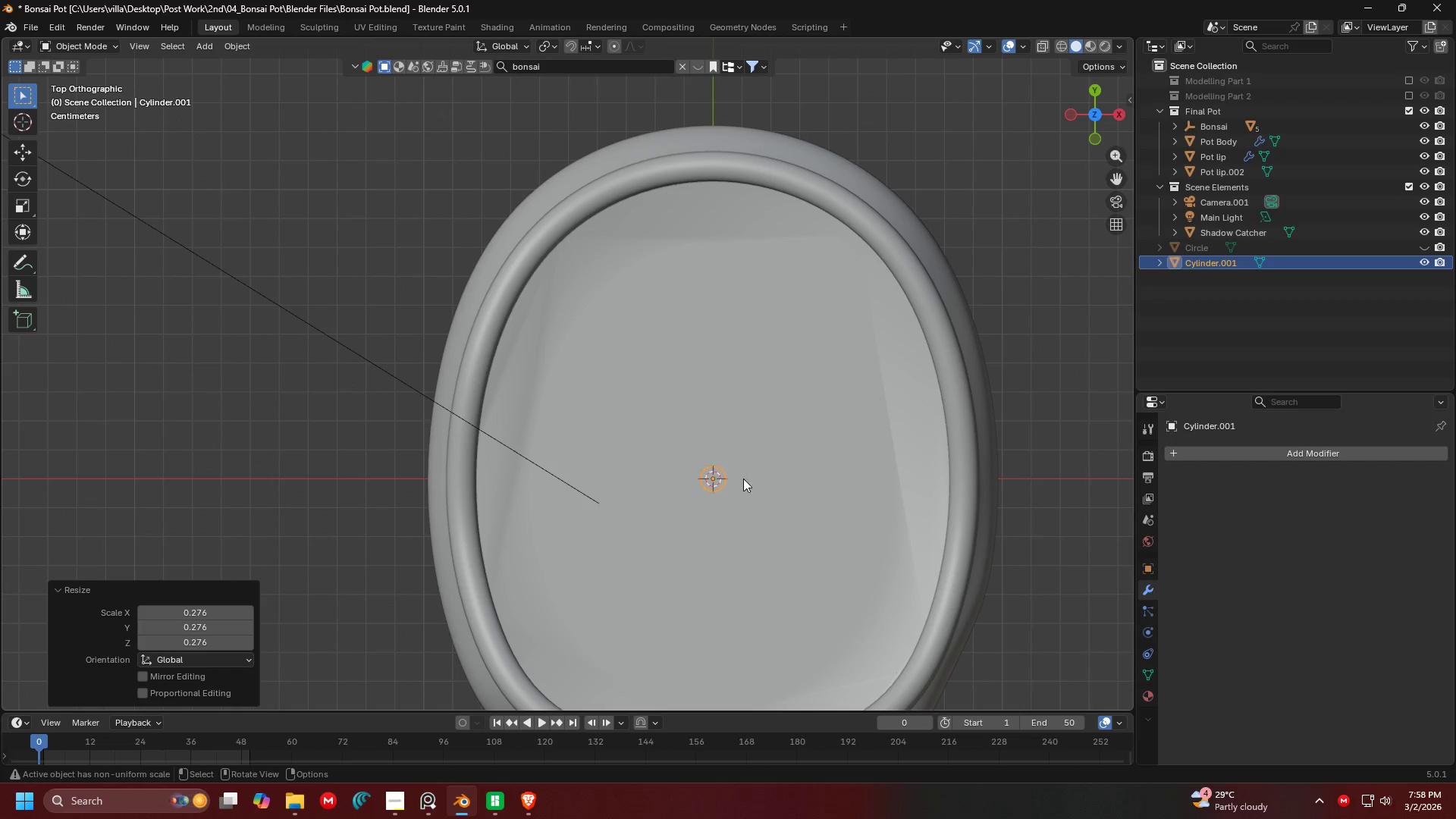 
key(Shift+ShiftLeft)
 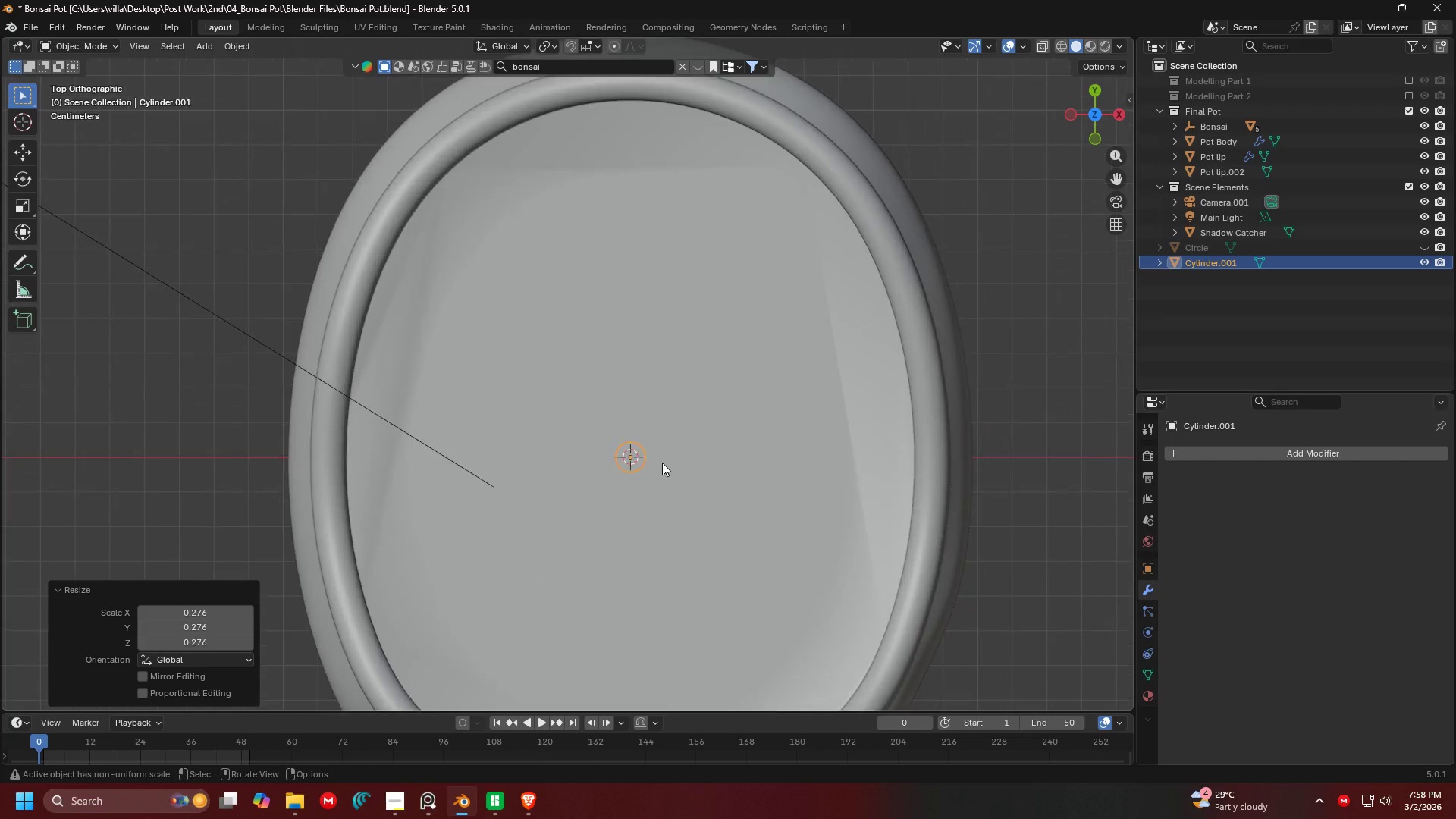 
key(Shift+ShiftLeft)
 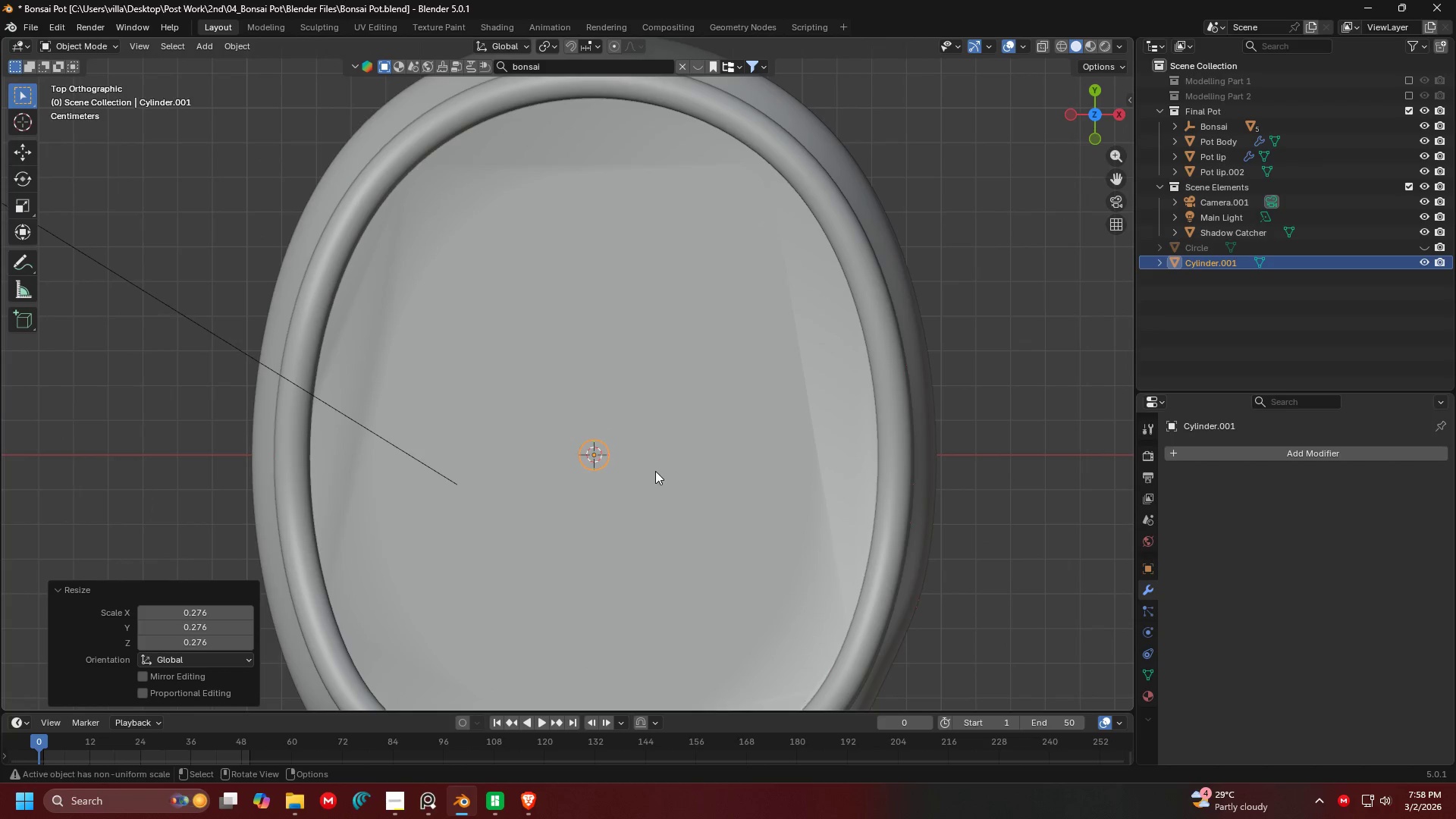 
scroll: coordinate [662, 463], scroll_direction: up, amount: 1.0
 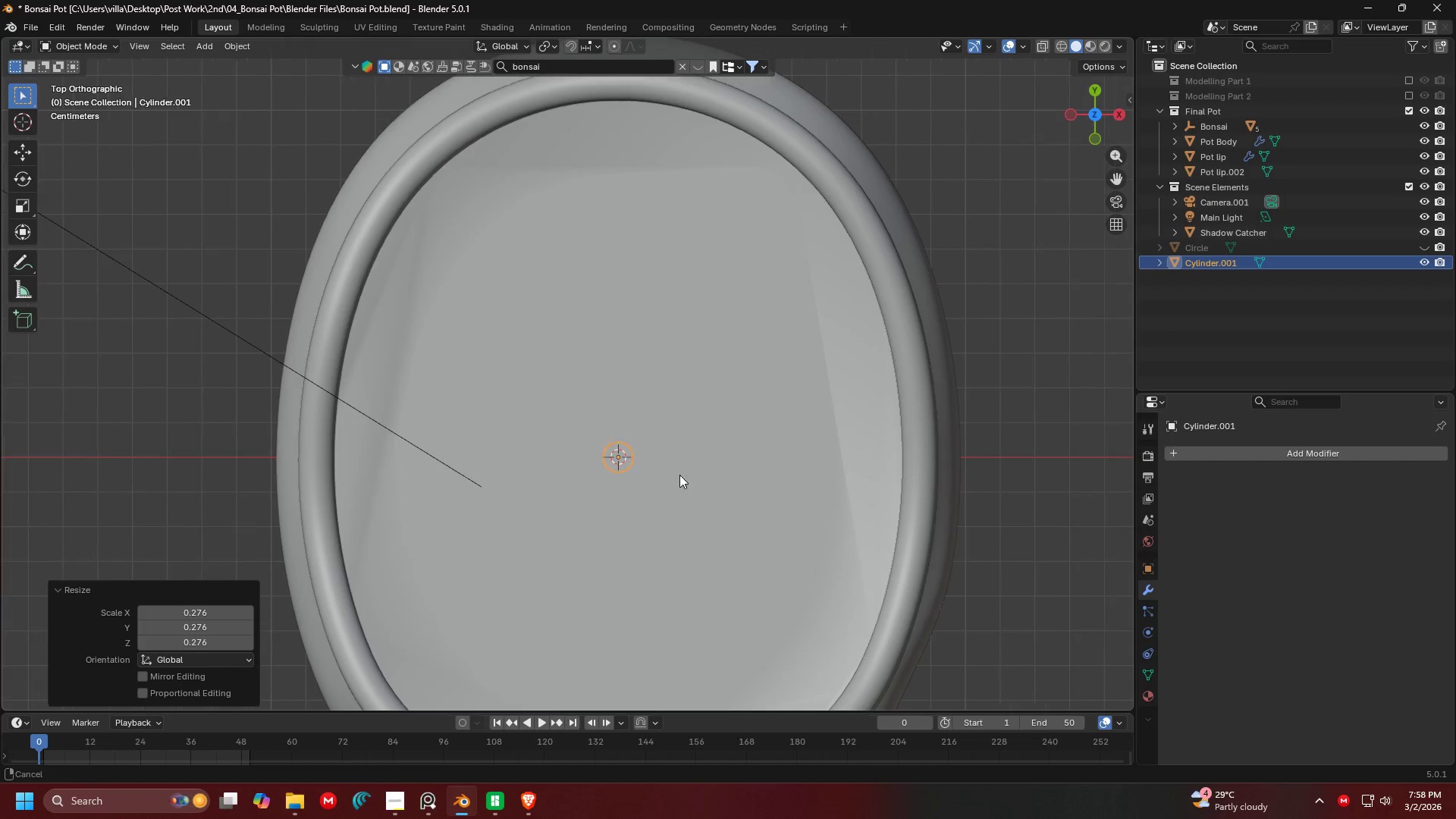 
key(Tab)
 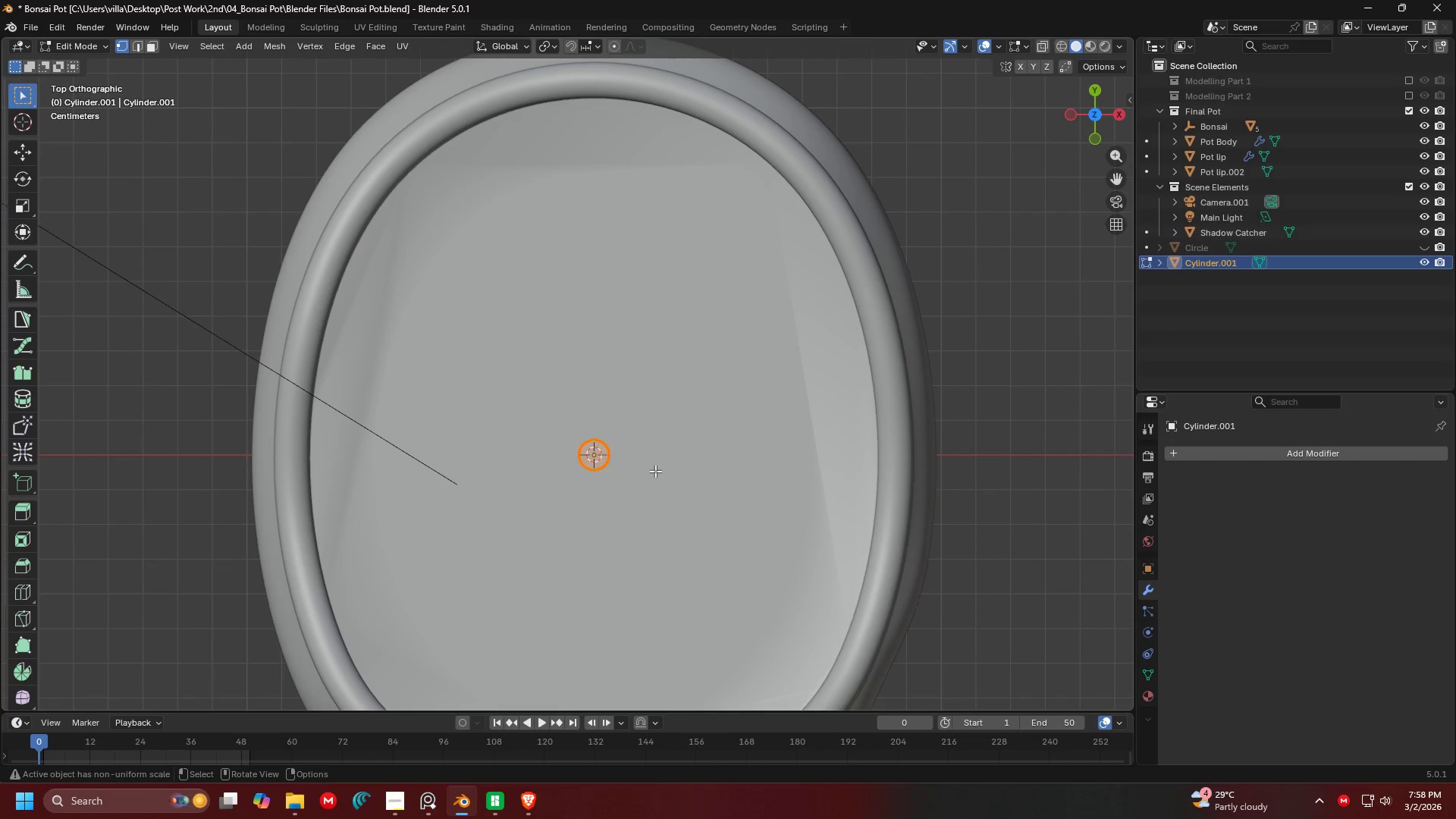 
key(A)
 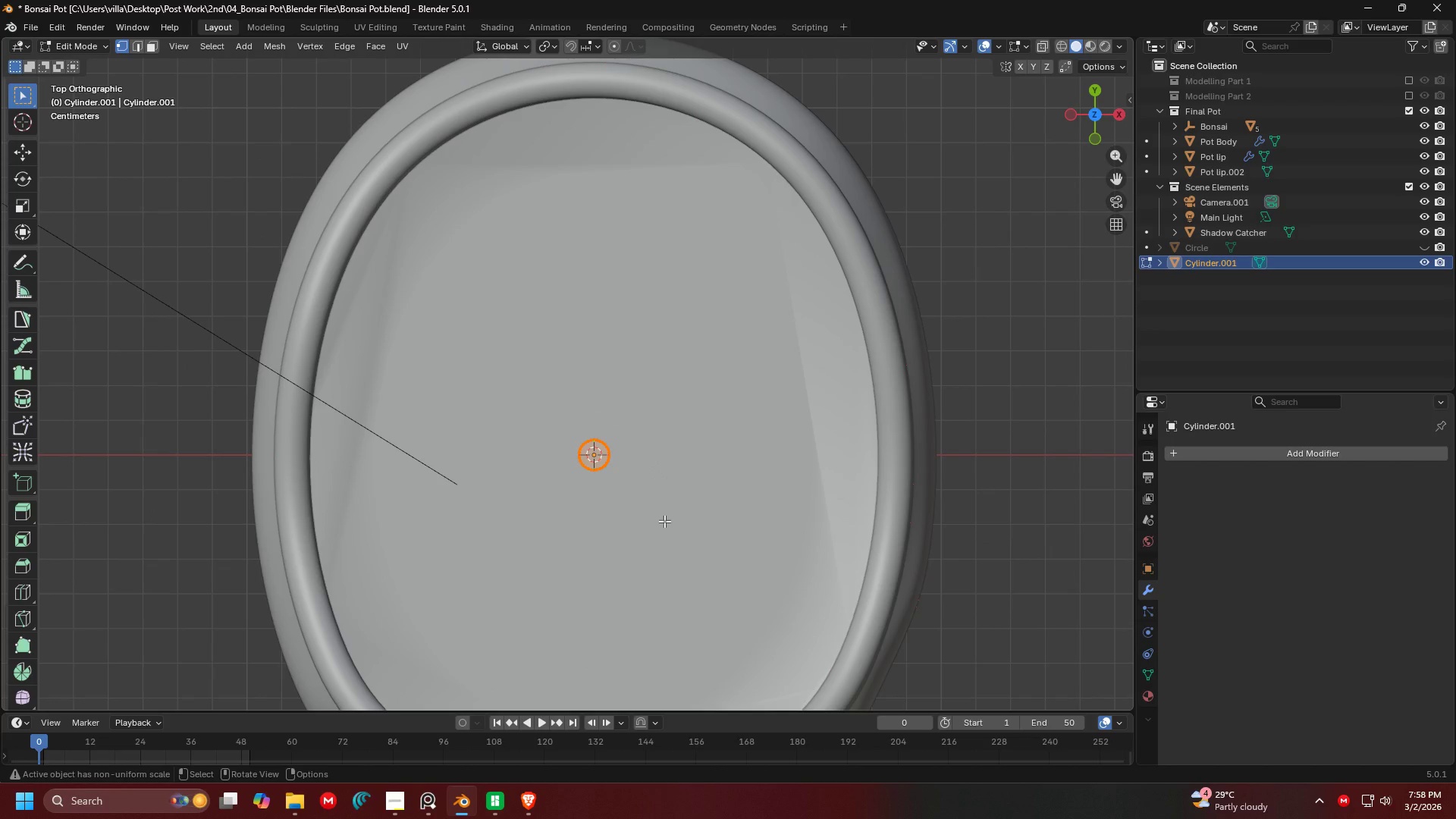 
key(Shift+D)
 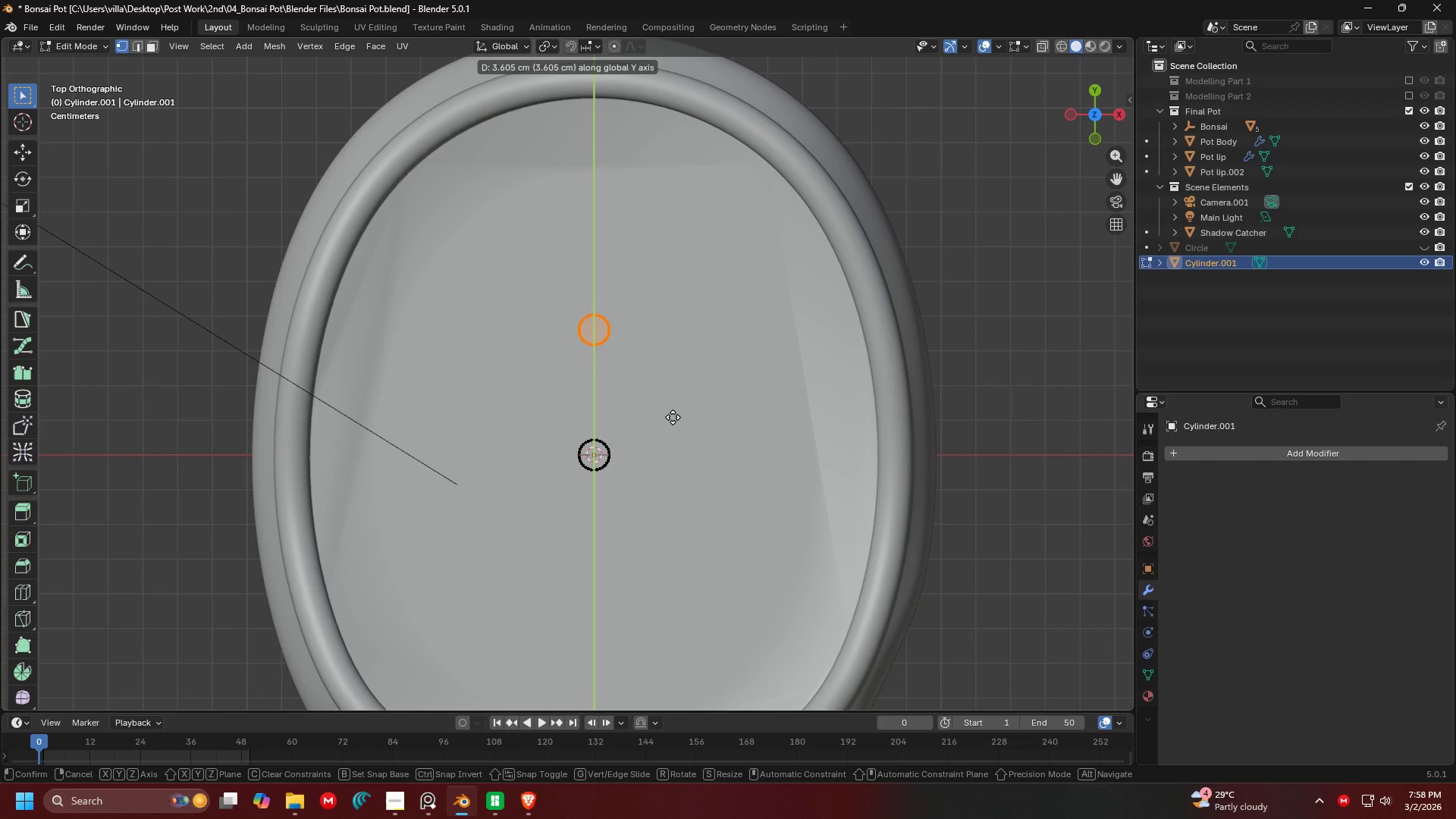 
left_click([673, 417])
 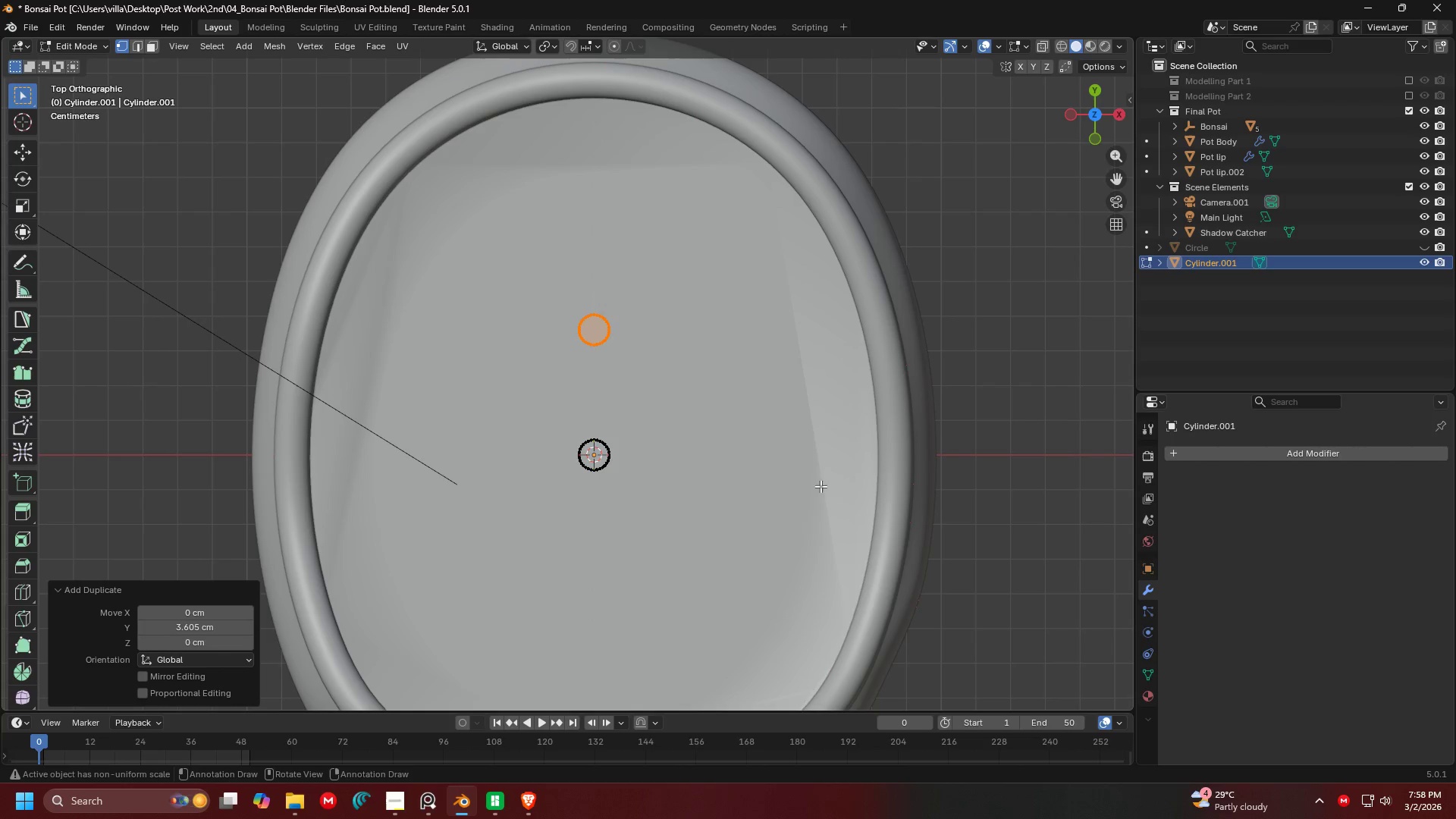 
key(P)
 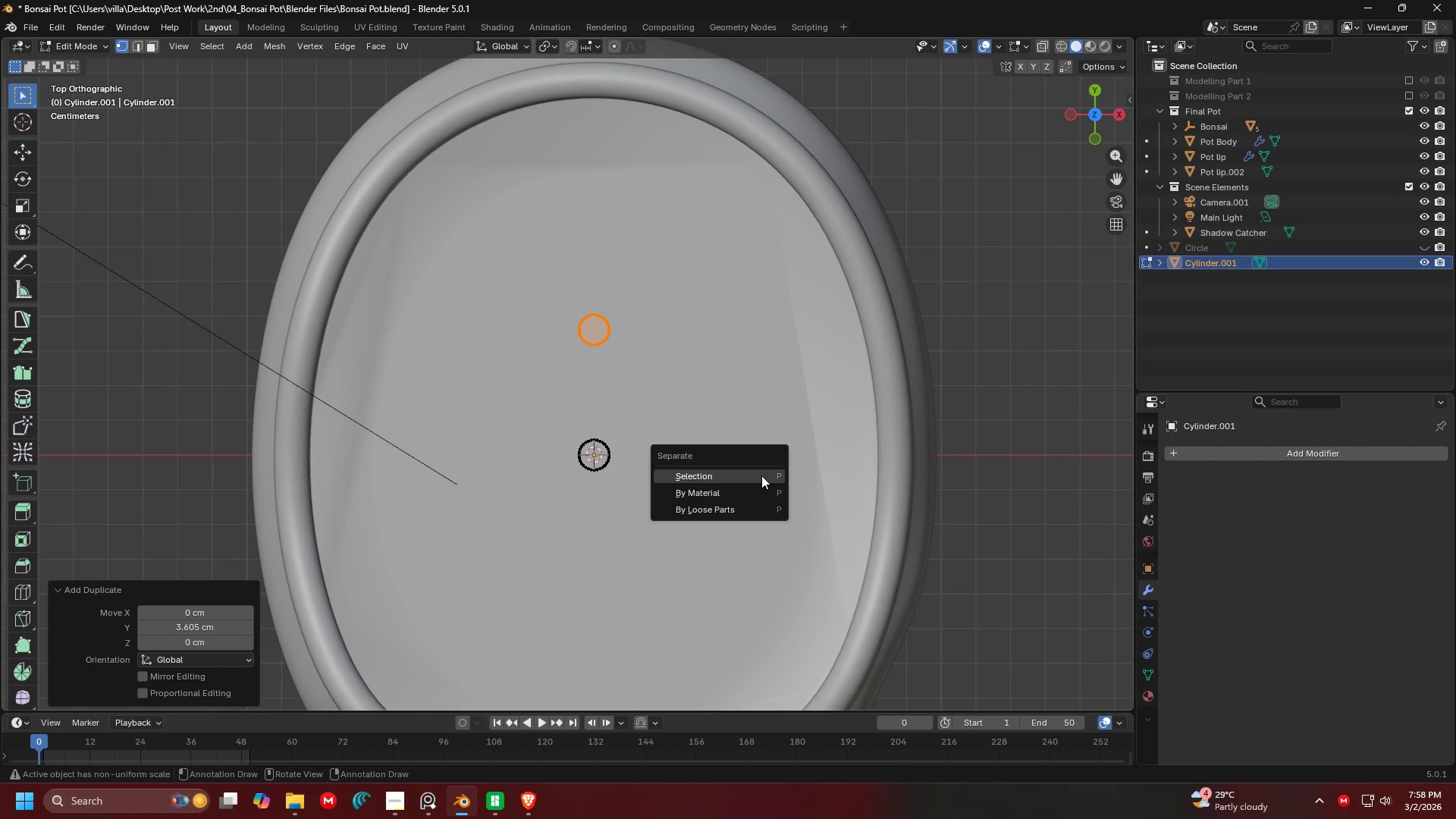 
key(Enter)
 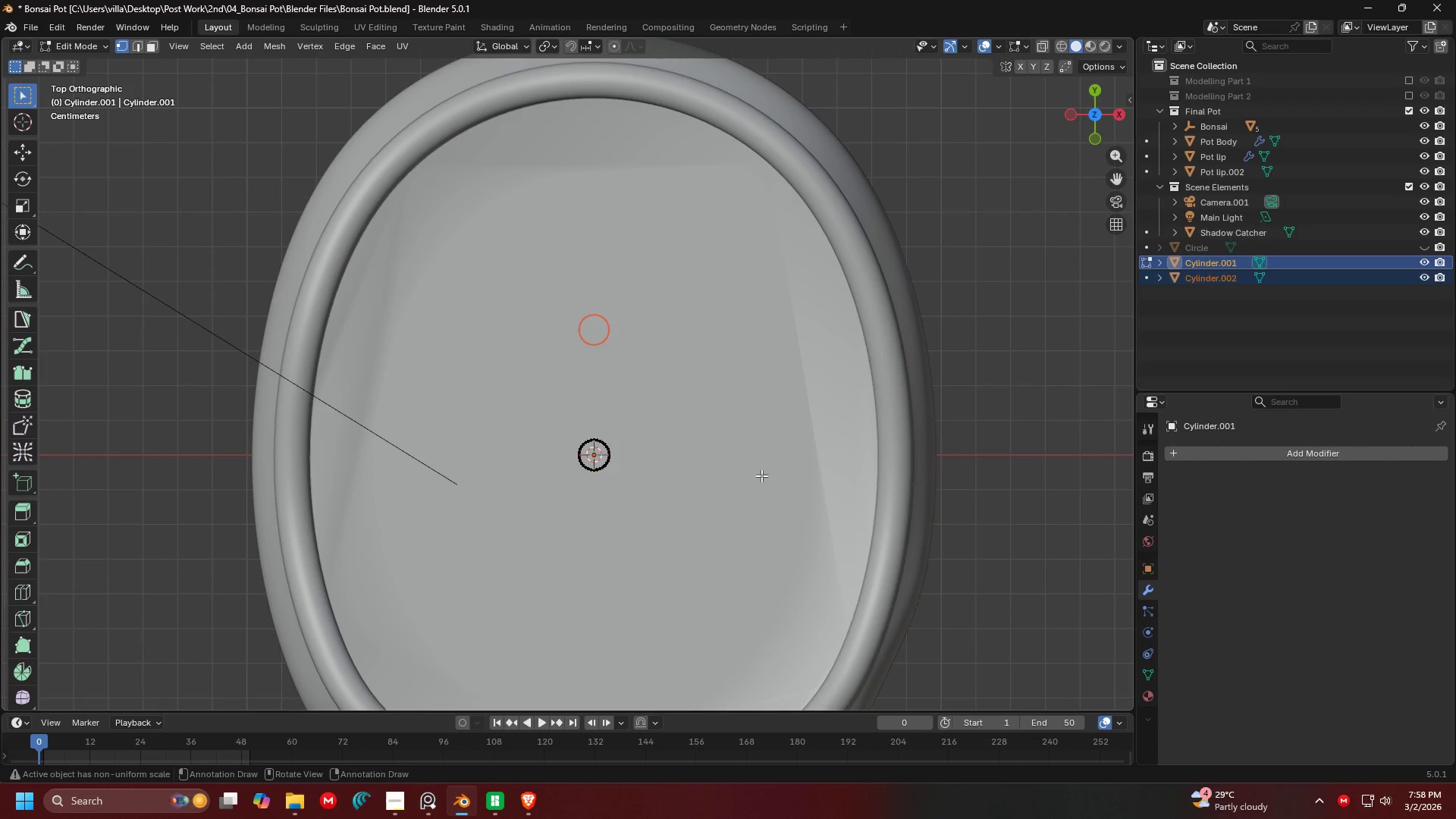 
key(Tab)
 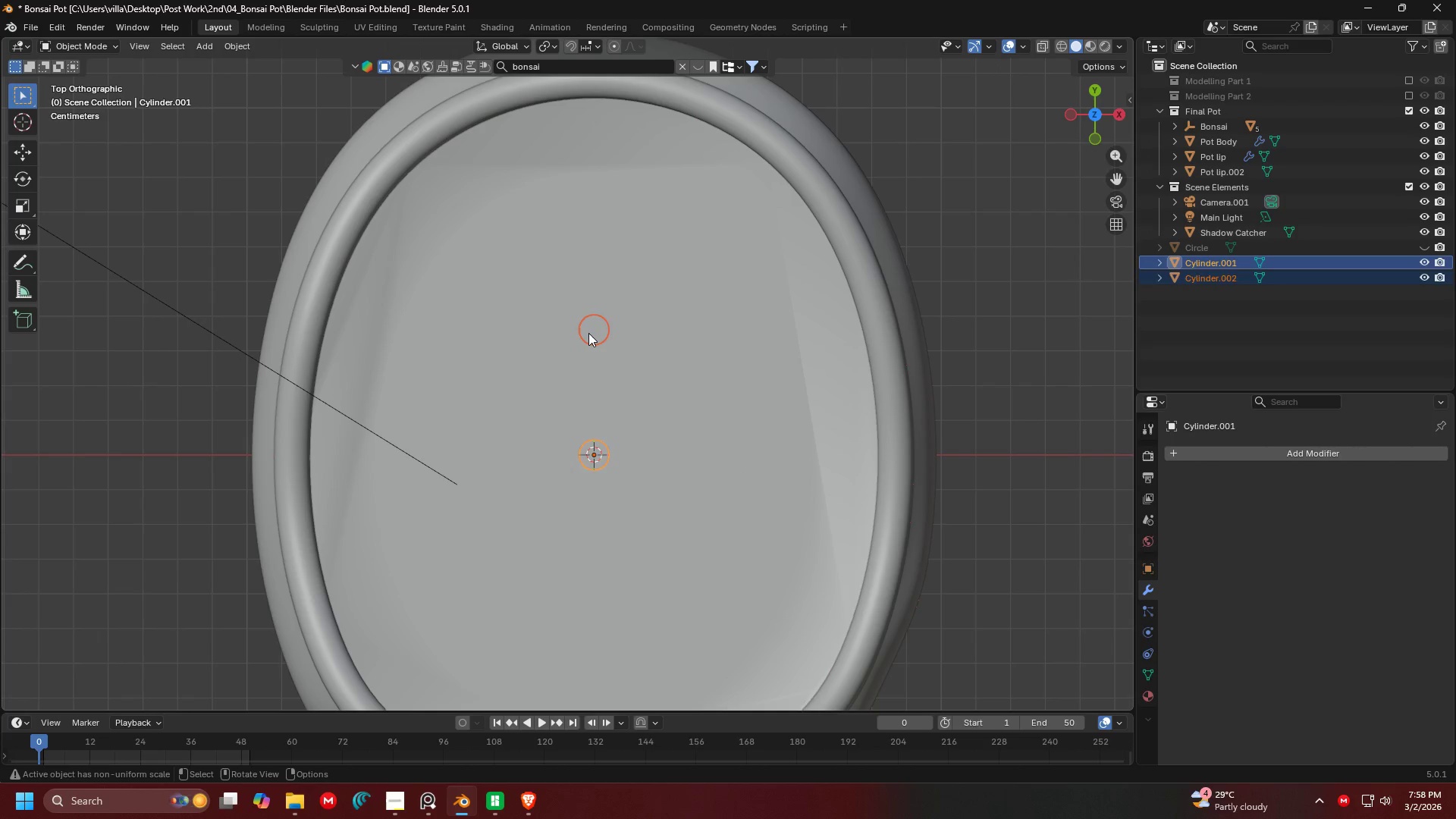 
left_click([588, 333])
 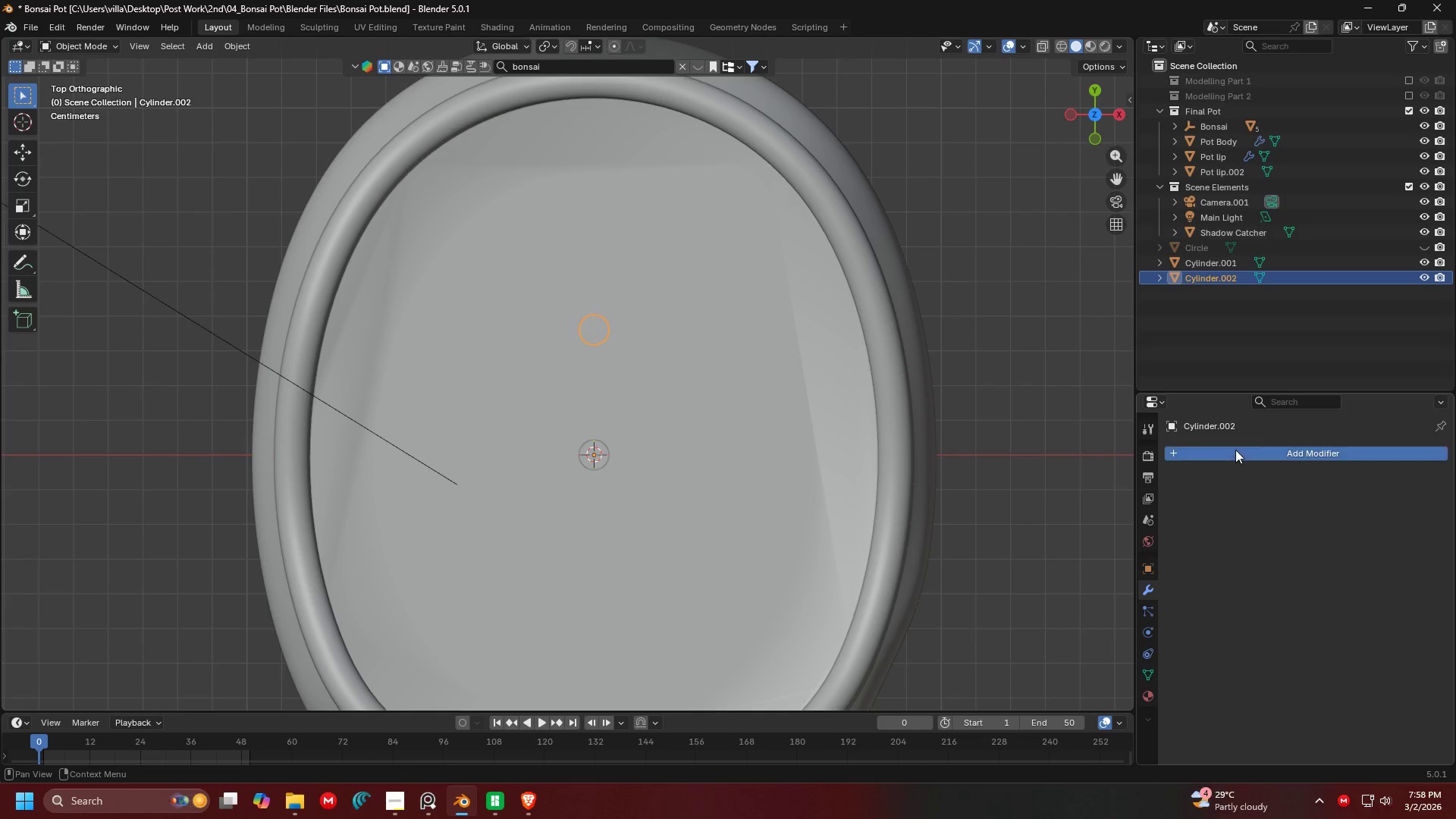 
double_click([1235, 450])
 